 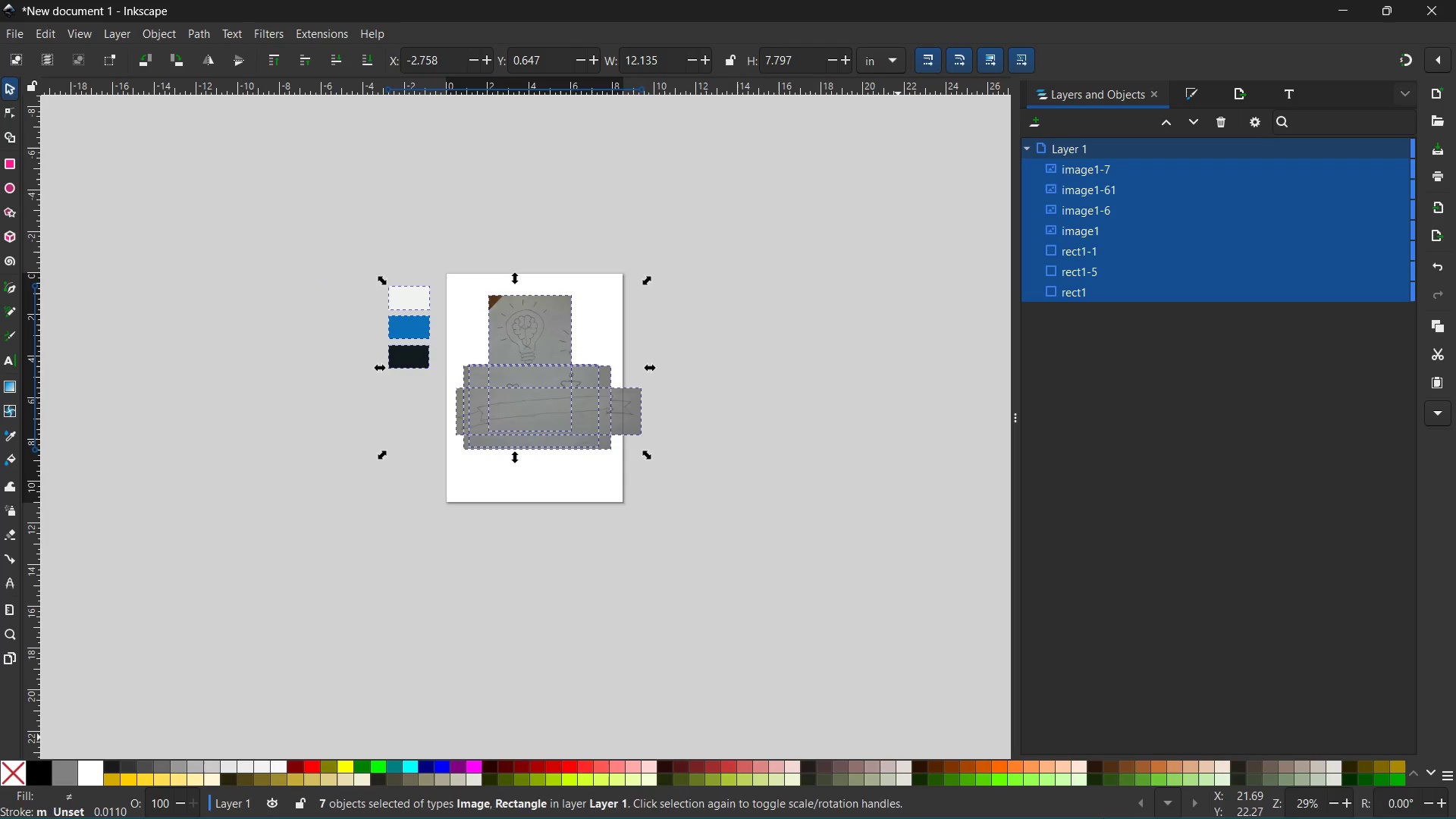 
left_click_drag(start_coordinate=[1051, 799], to_coordinate=[416, 792])
 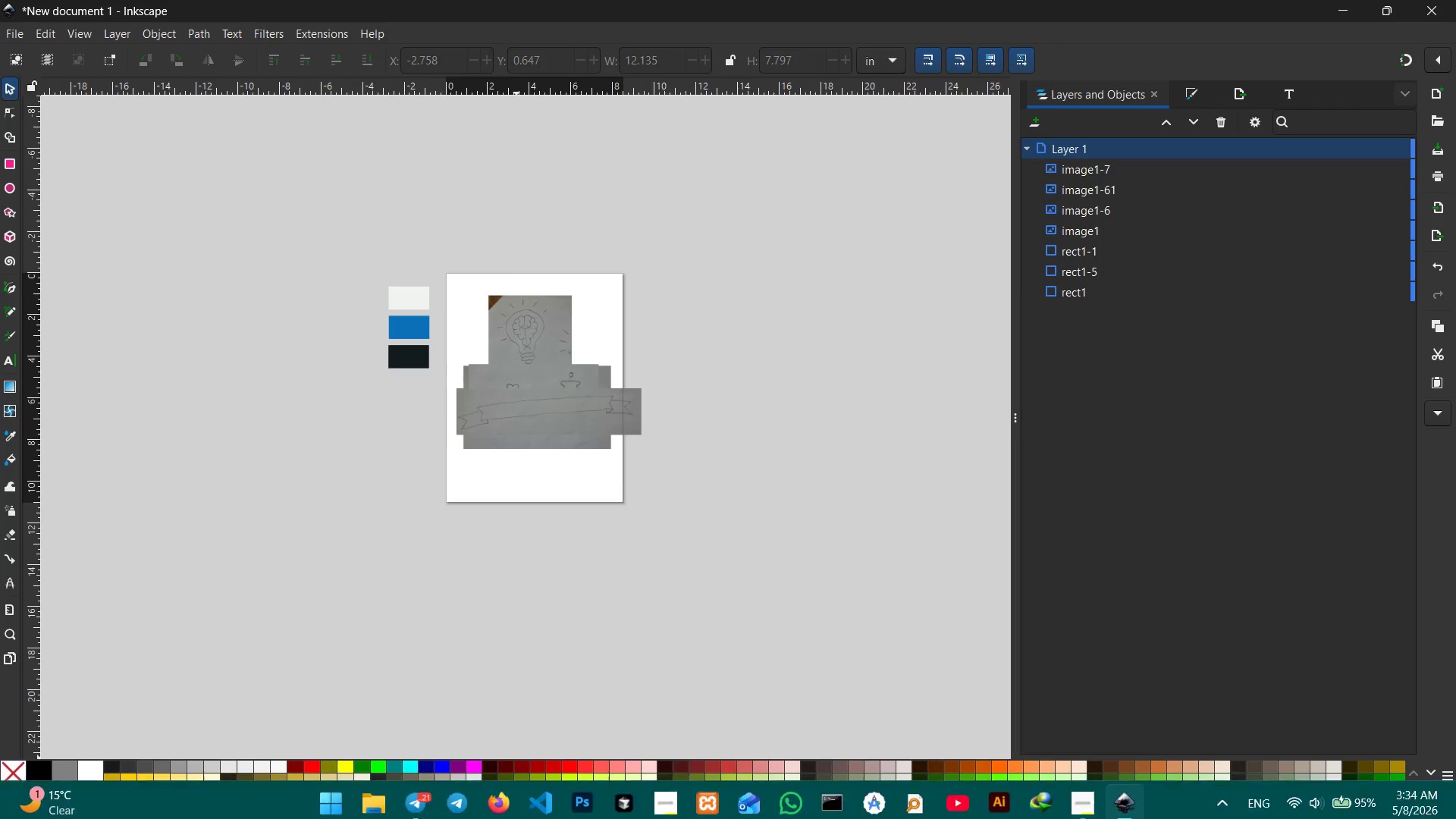 
left_click([623, 626])
 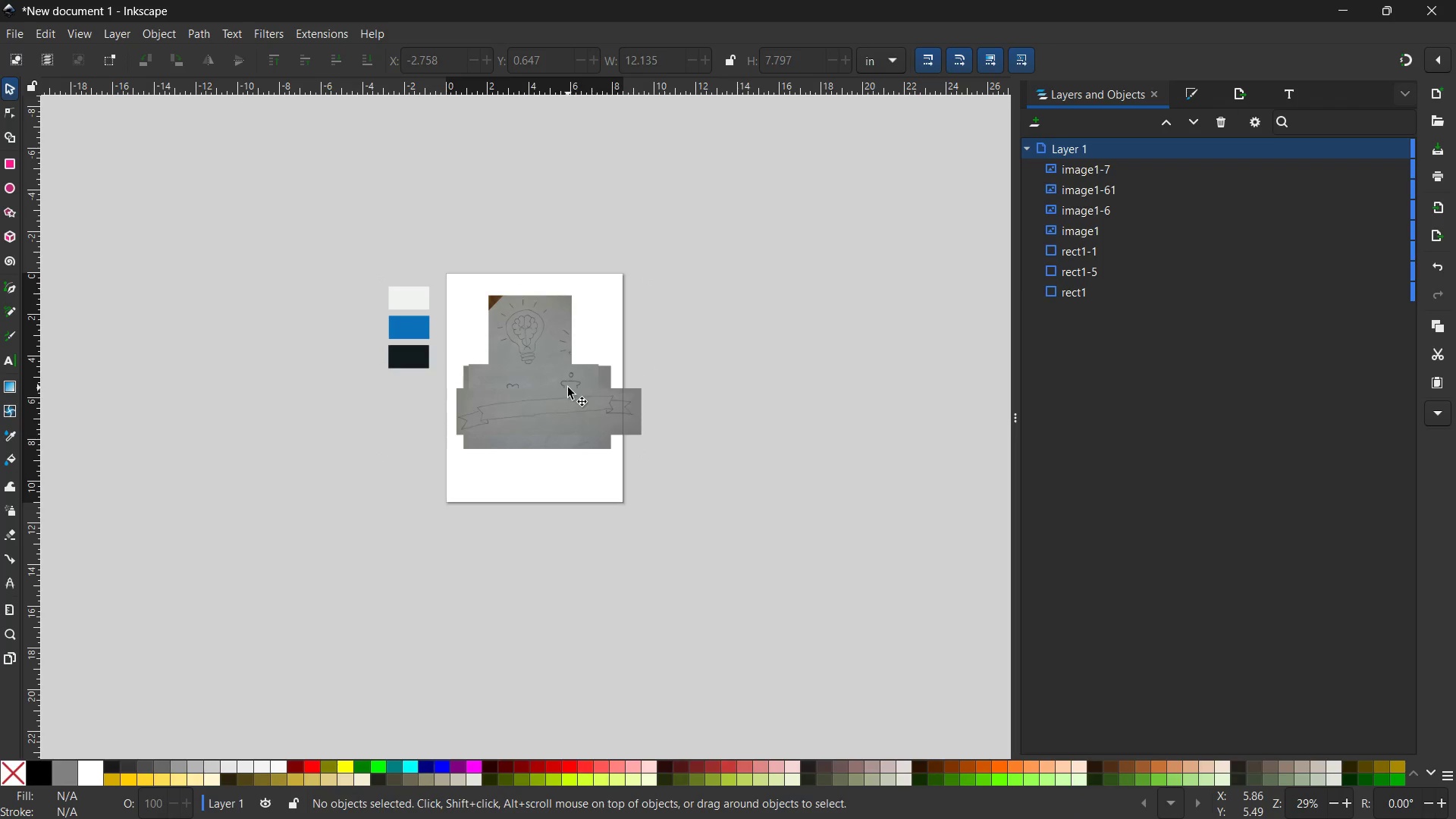 
left_click([561, 400])
 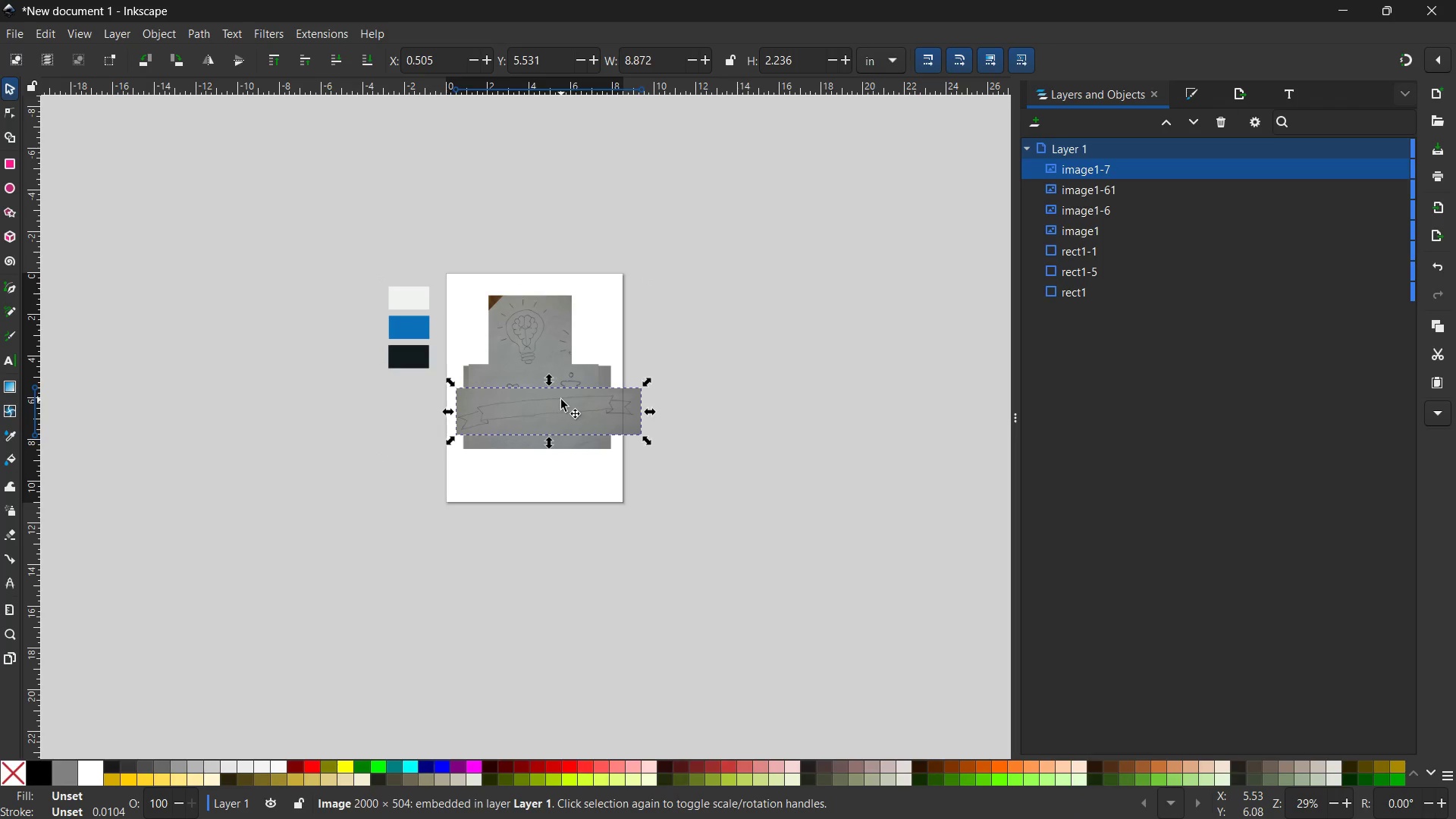 
hold_key(key=ControlLeft, duration=1.28)
scroll: coordinate [561, 403], scroll_direction: up, amount: 2.0
 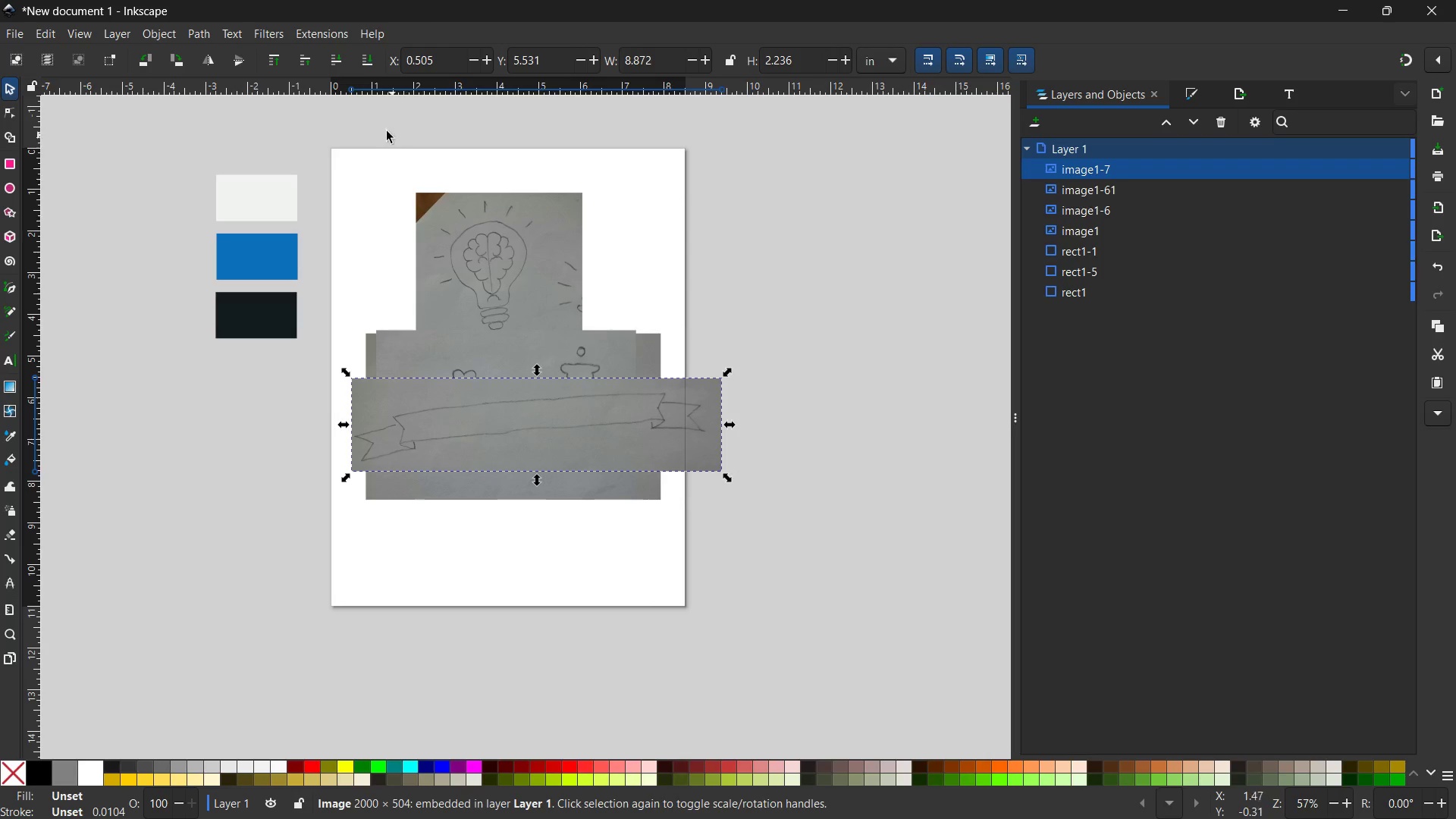 
left_click_drag(start_coordinate=[384, 188], to_coordinate=[688, 569])
 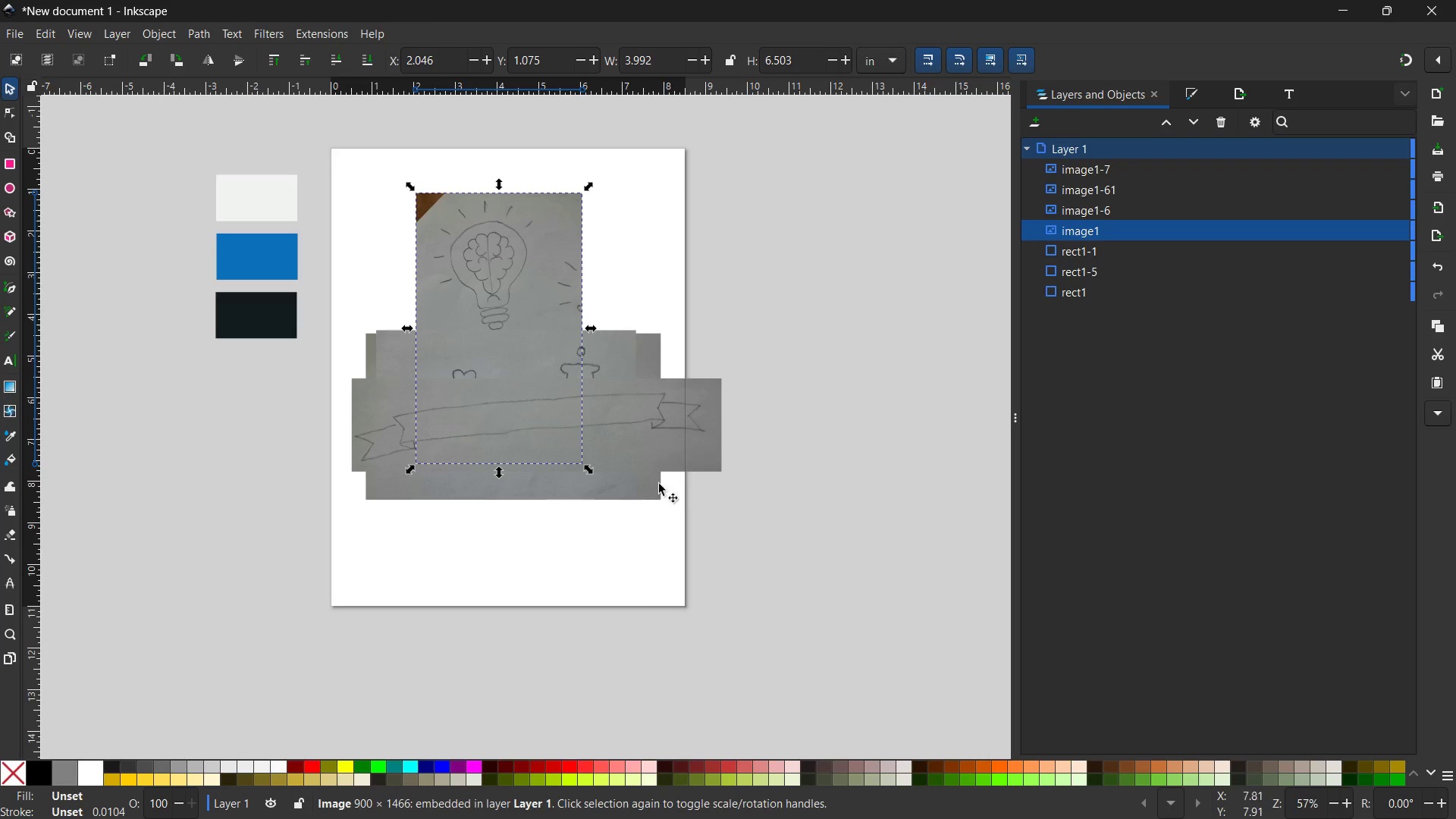 
hold_key(key=ShiftLeft, duration=2.28)
left_click([650, 355])
 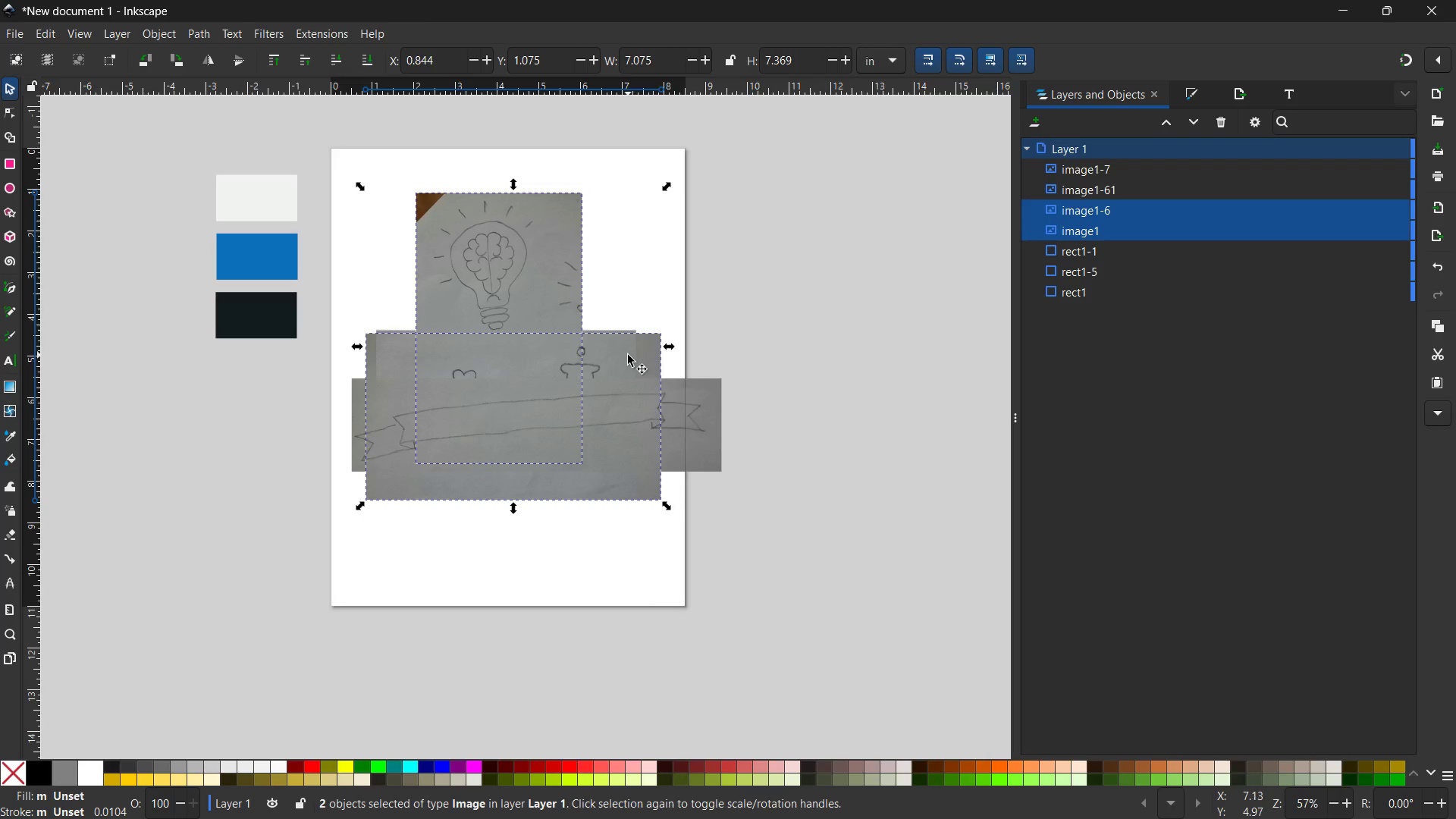 
double_click([624, 356])
 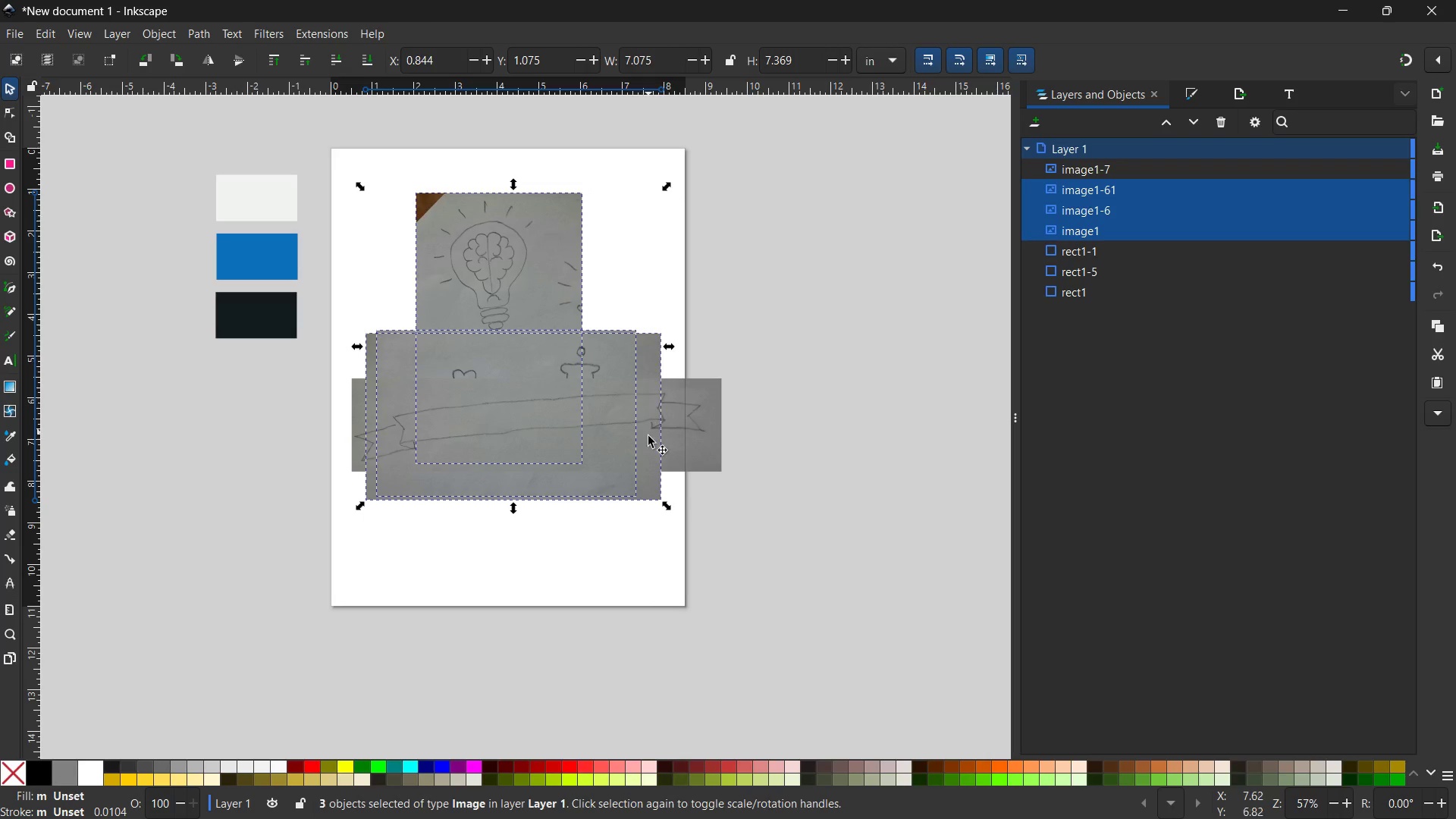 
left_click([661, 430])
 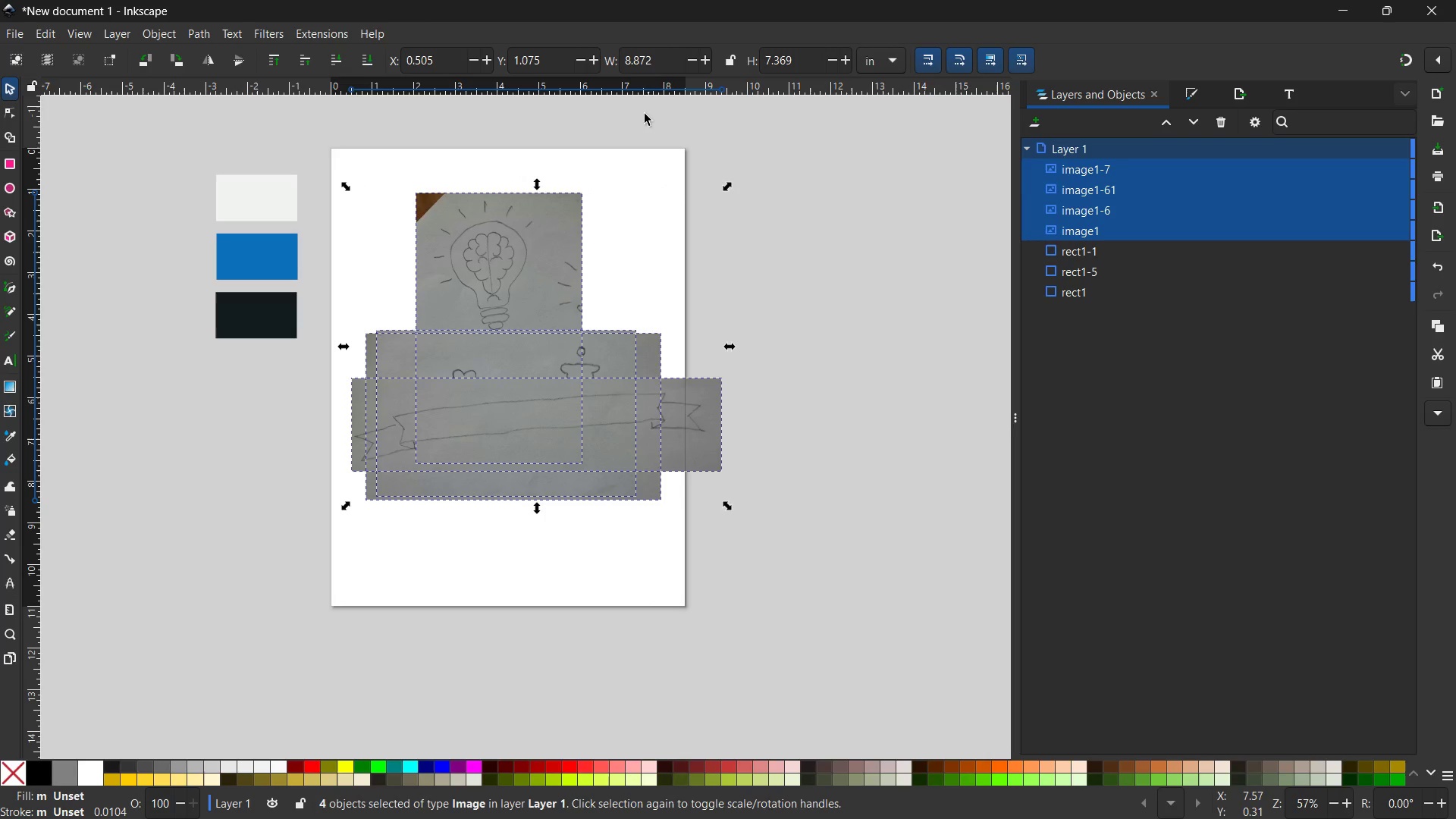 
hold_key(key=ControlLeft, duration=1.38)
left_click_drag(start_coordinate=[732, 184], to_coordinate=[661, 270])
 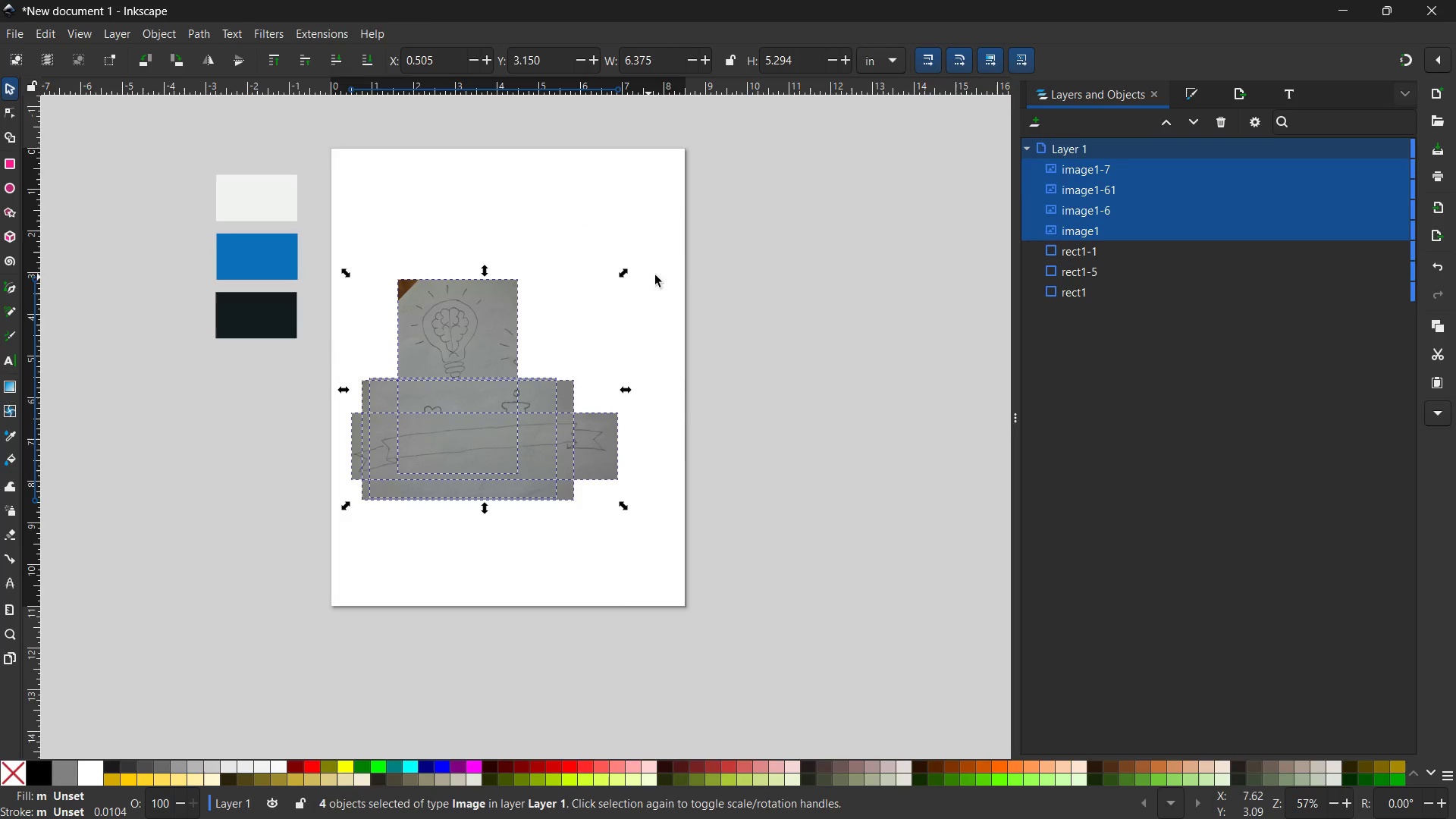 
left_click([680, 266])
 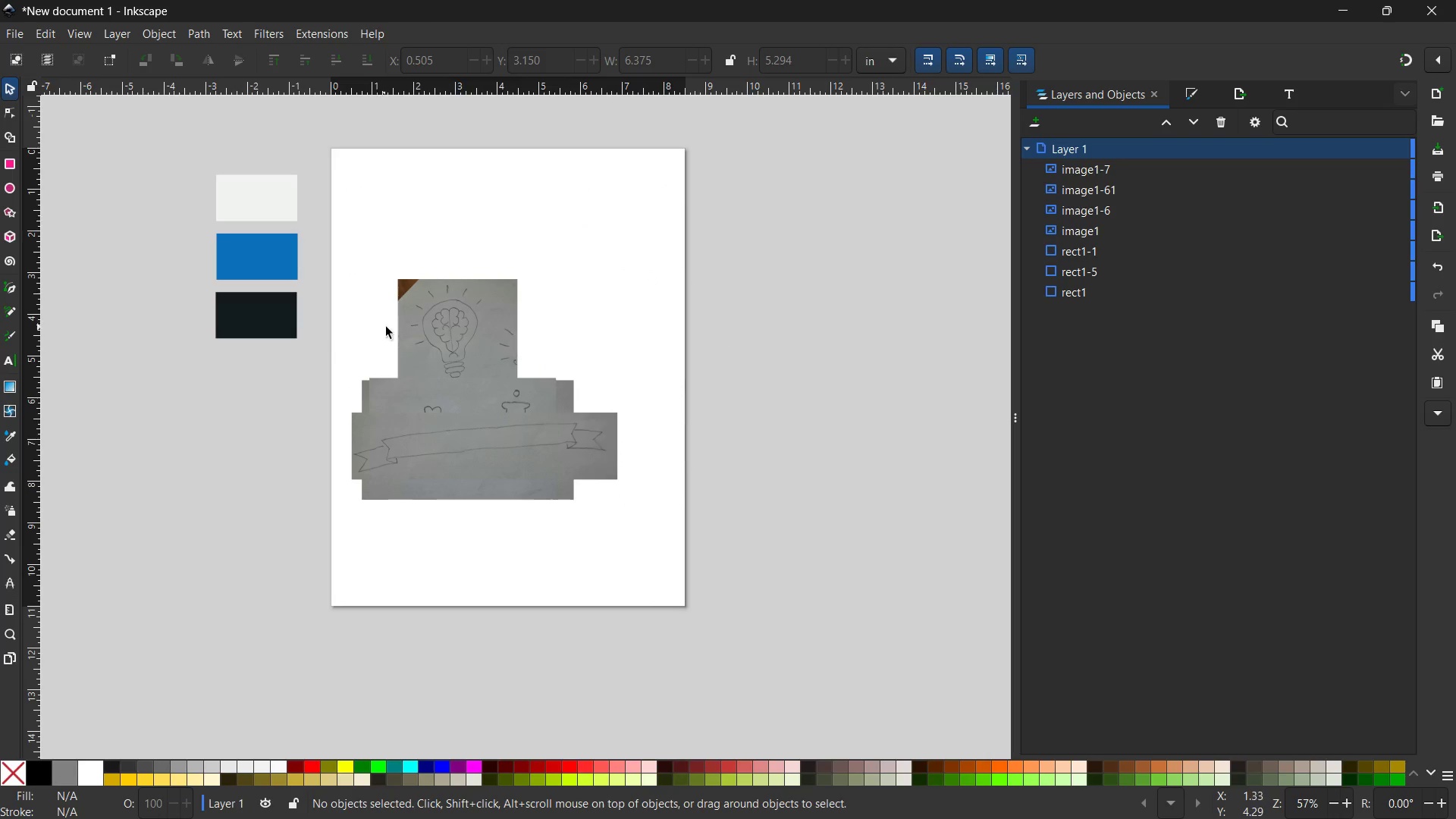 
left_click_drag(start_coordinate=[461, 326], to_coordinate=[412, 206])
 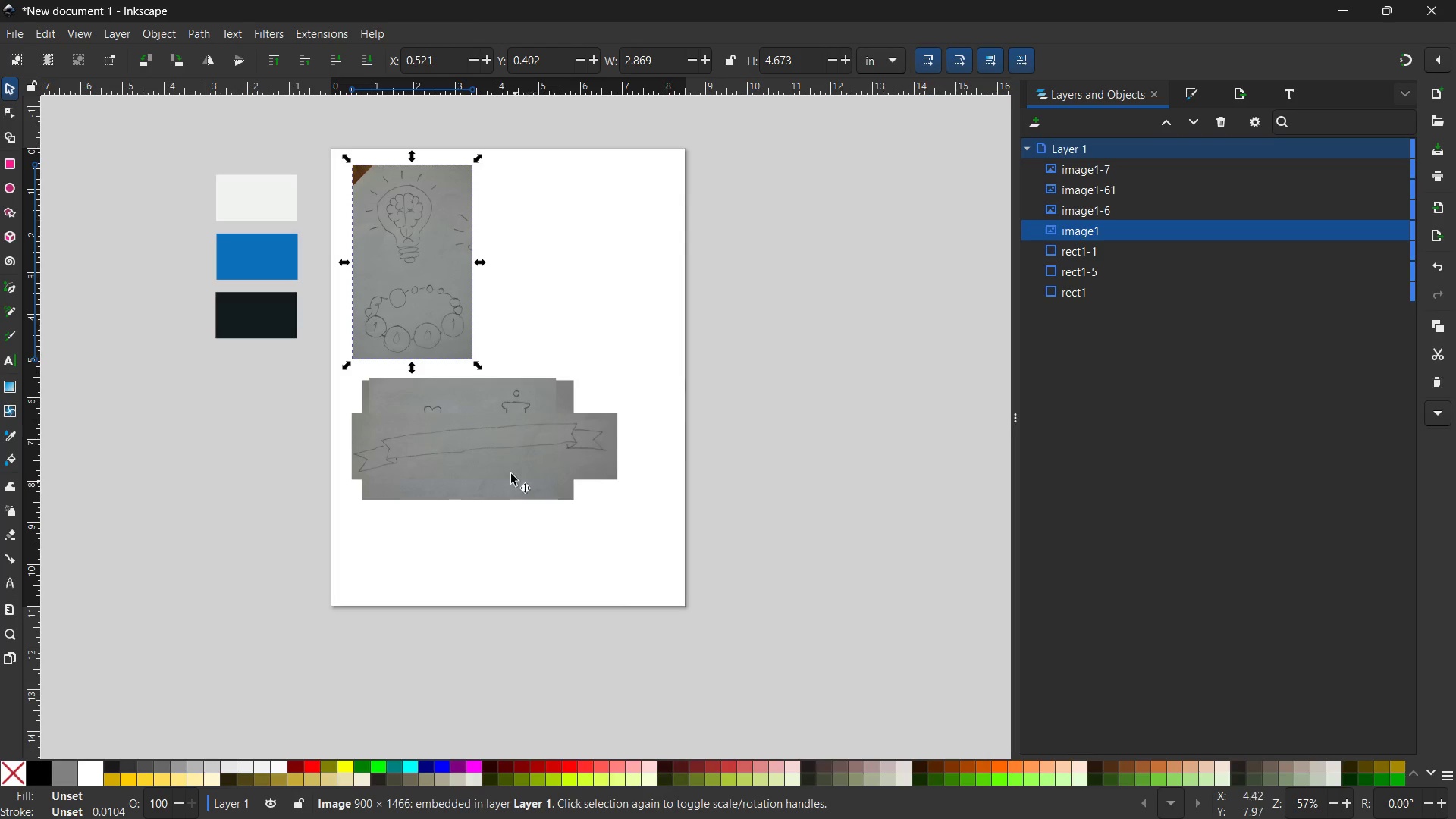 
left_click_drag(start_coordinate=[507, 466], to_coordinate=[538, 563])
 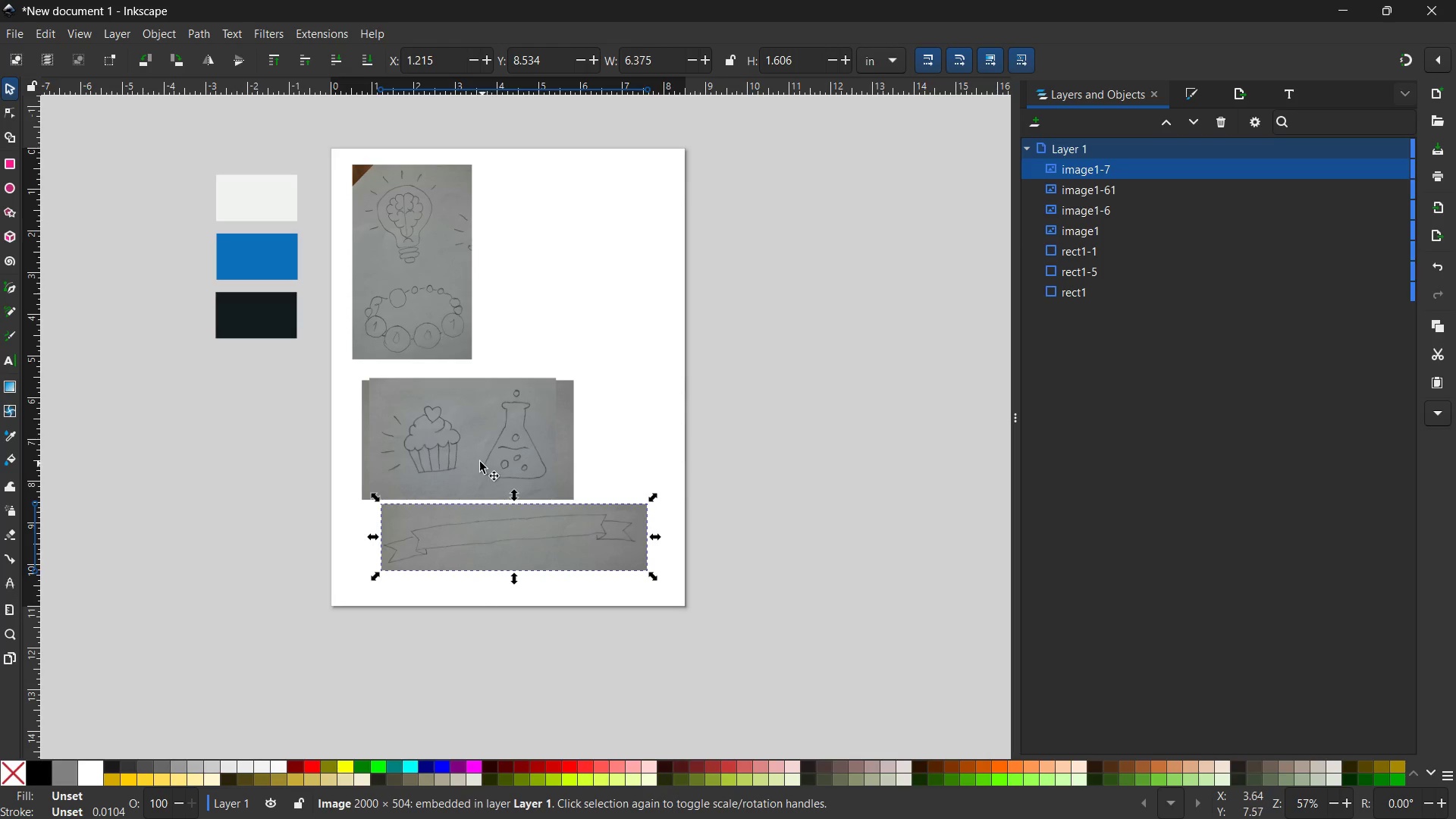 
left_click_drag(start_coordinate=[479, 460], to_coordinate=[747, 477])
 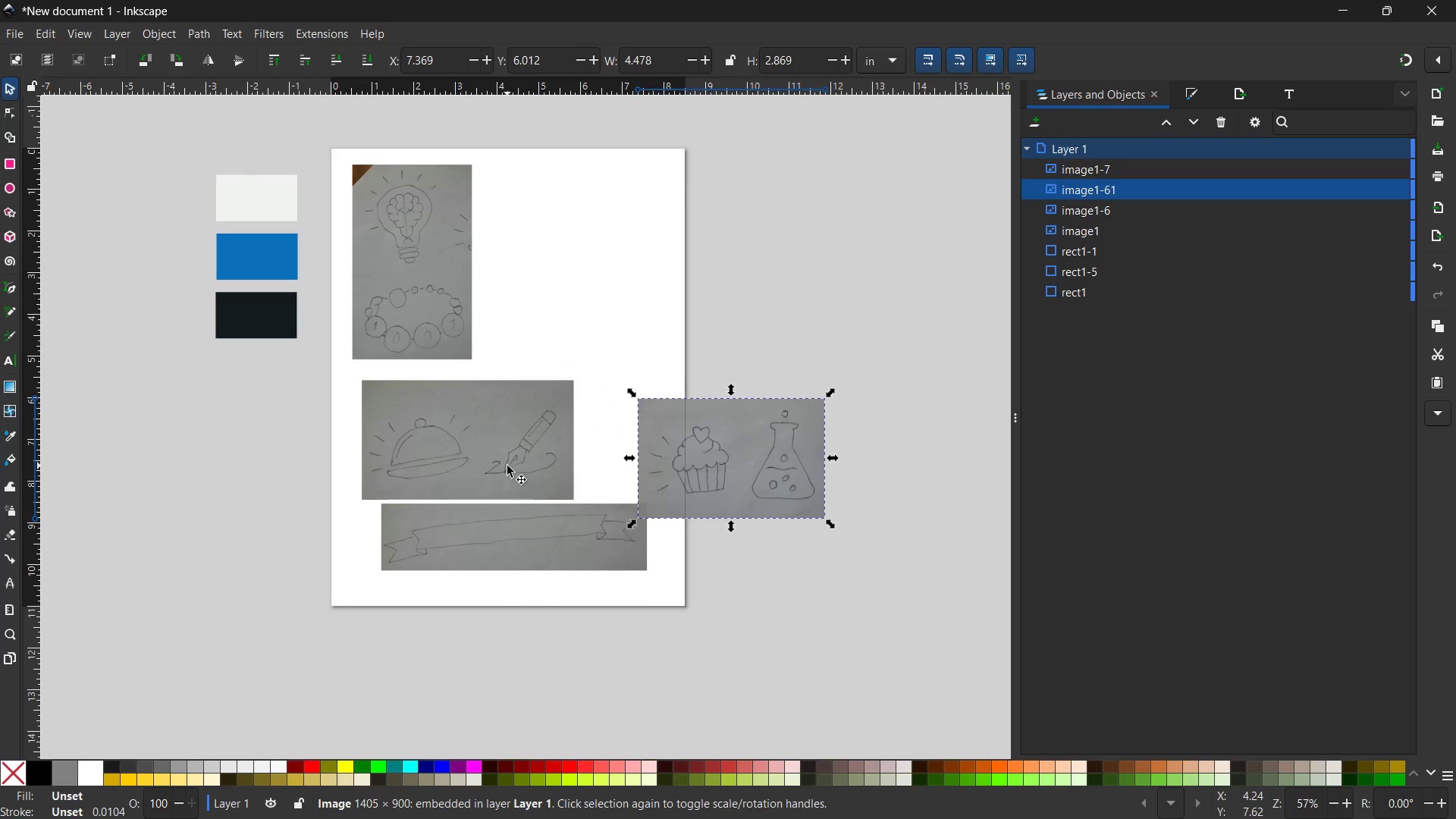 
left_click_drag(start_coordinate=[507, 463], to_coordinate=[623, 259])
 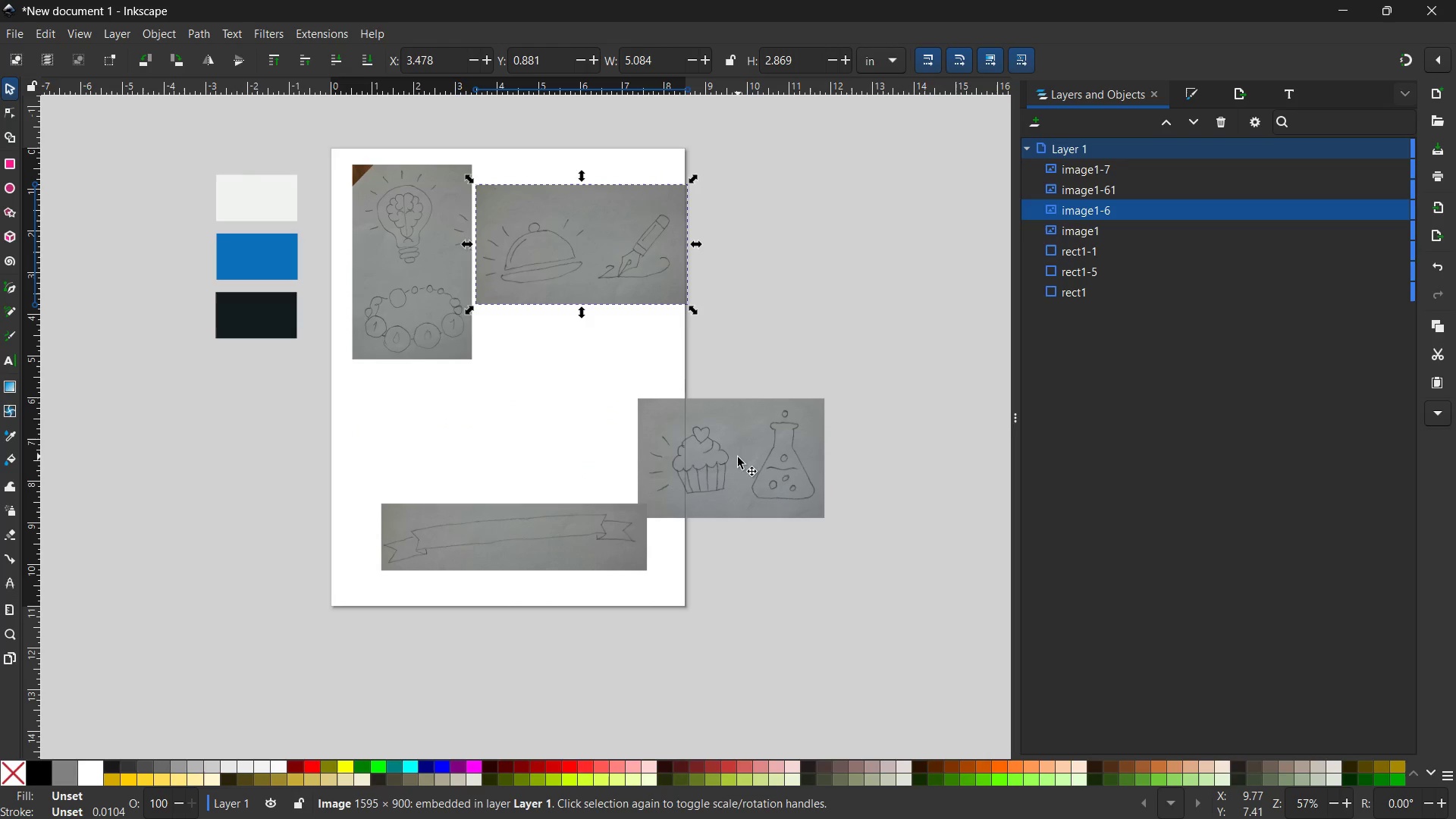 
left_click_drag(start_coordinate=[738, 458], to_coordinate=[572, 374])
 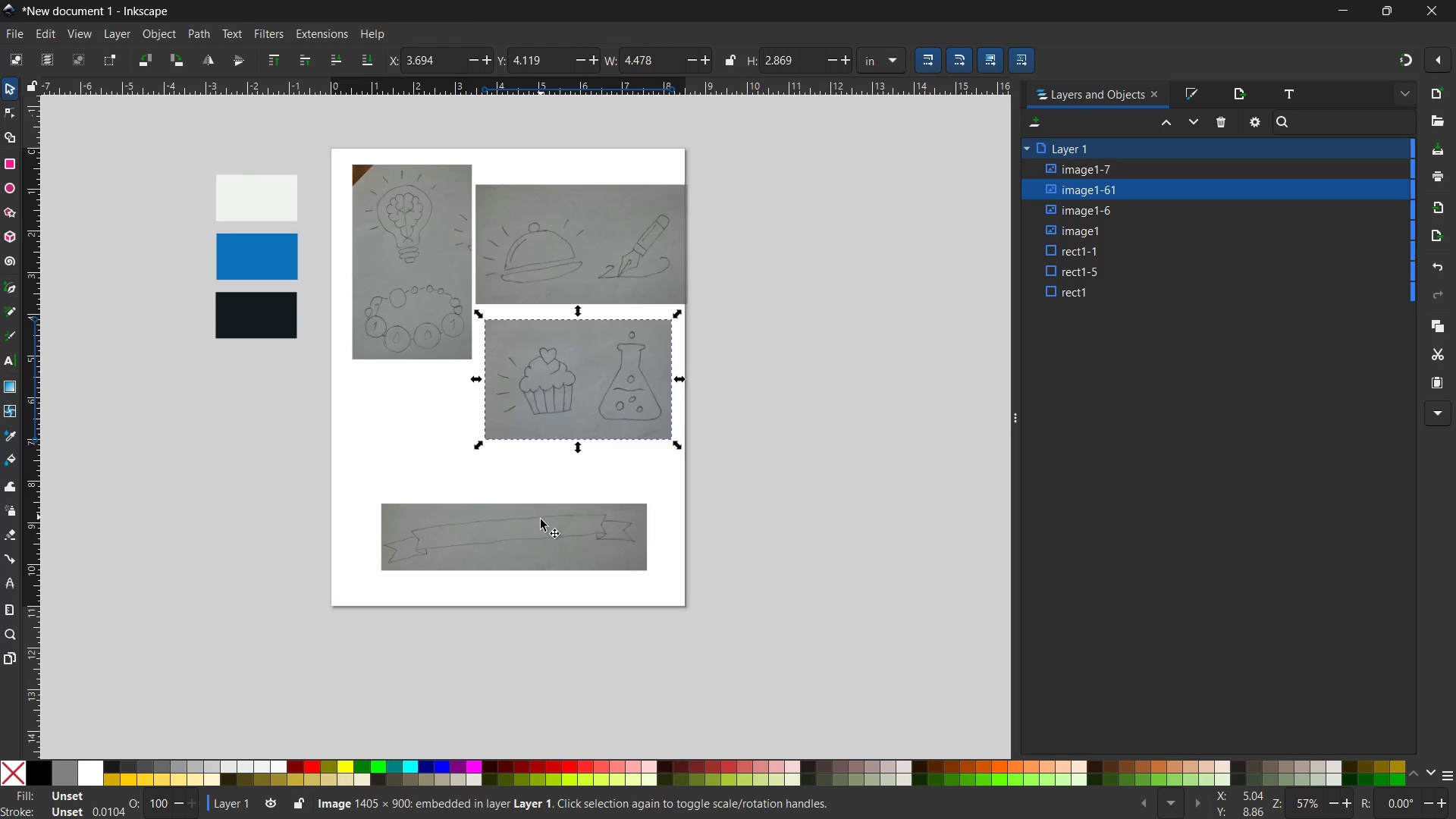 
left_click_drag(start_coordinate=[541, 521], to_coordinate=[533, 471])
 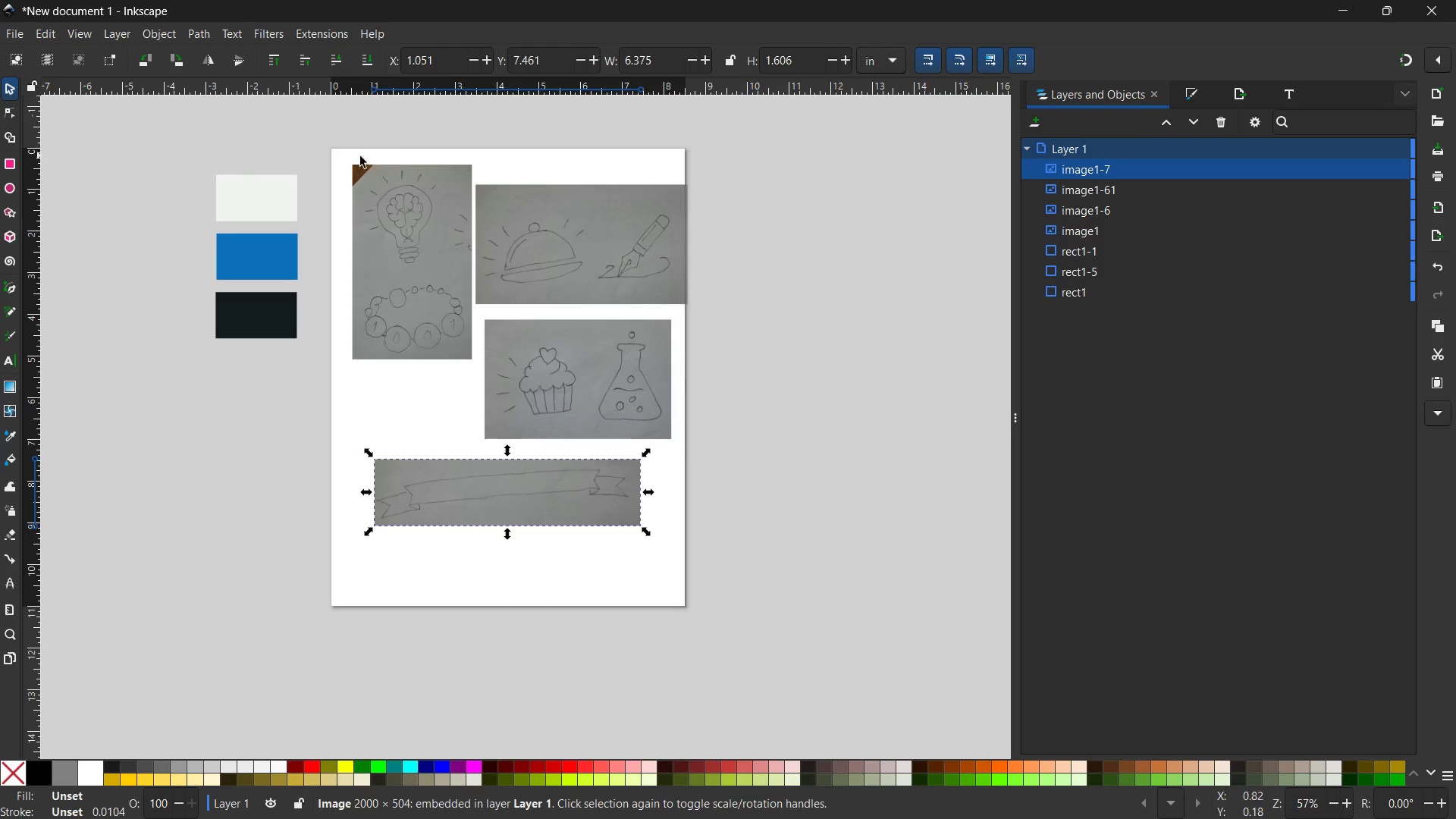 
left_click_drag(start_coordinate=[331, 145], to_coordinate=[742, 651])
 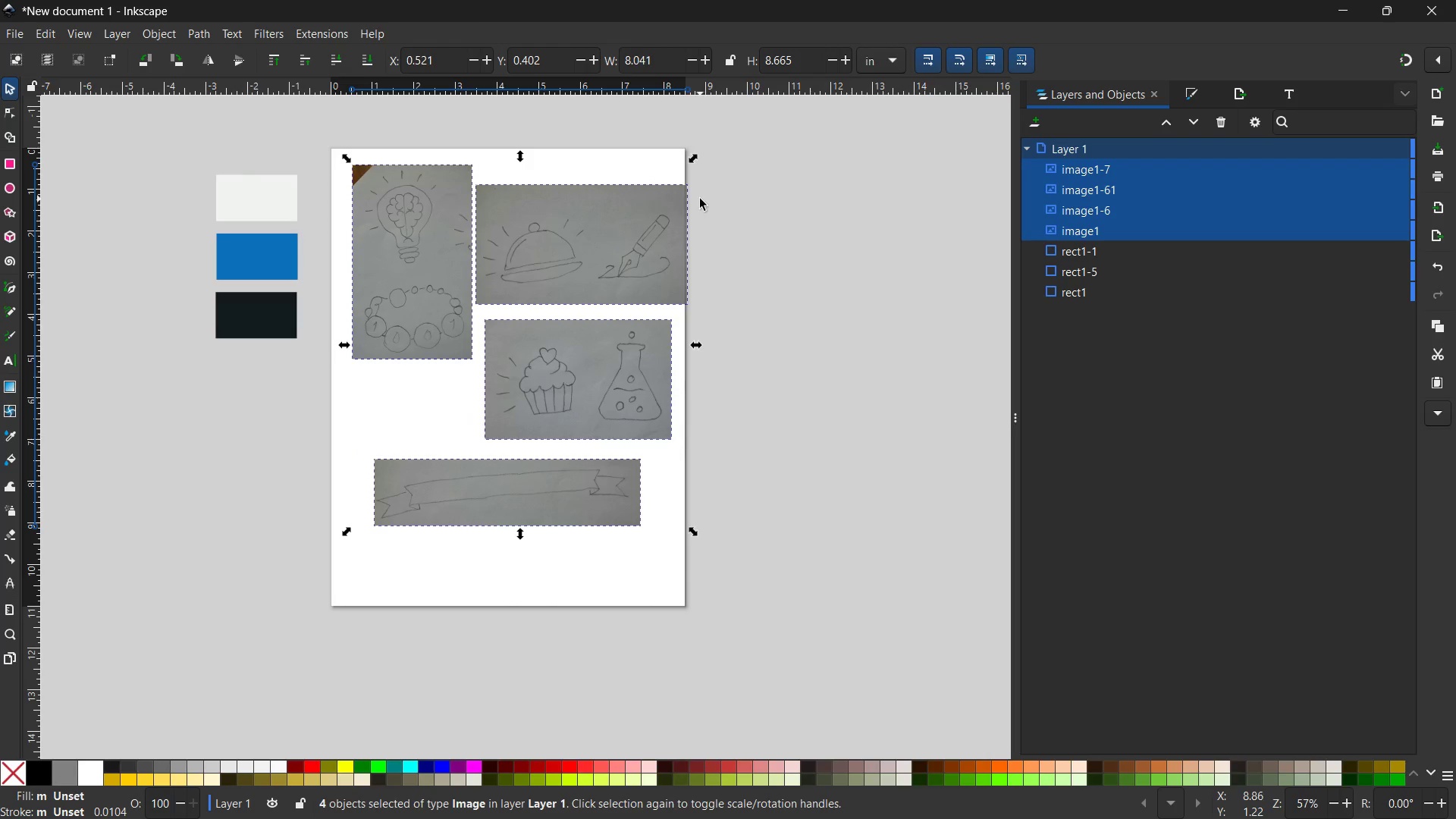 
hold_key(key=ControlLeft, duration=1.64)
left_click_drag(start_coordinate=[692, 159], to_coordinate=[648, 187])
 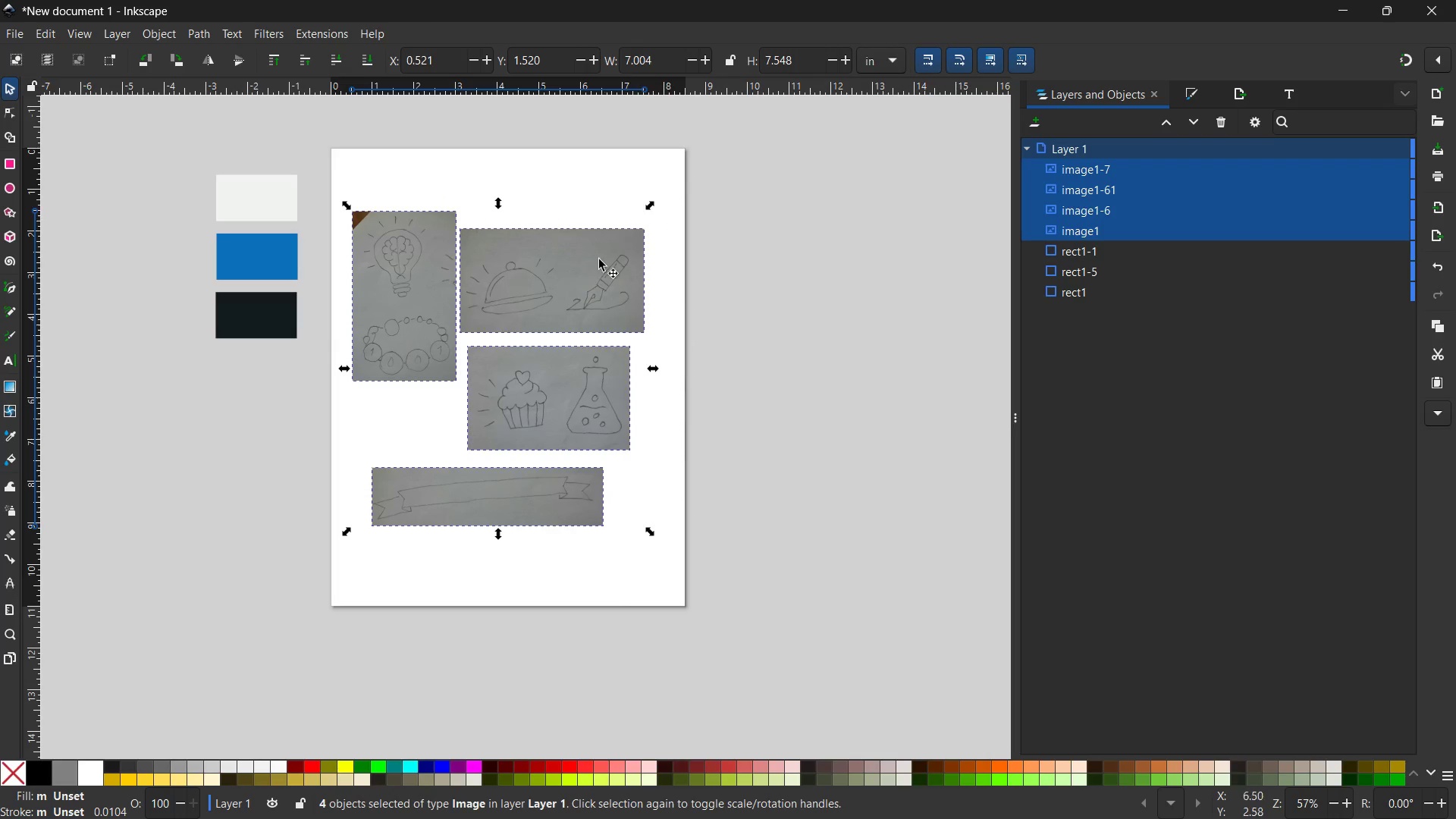 
left_click_drag(start_coordinate=[594, 267], to_coordinate=[610, 238])
 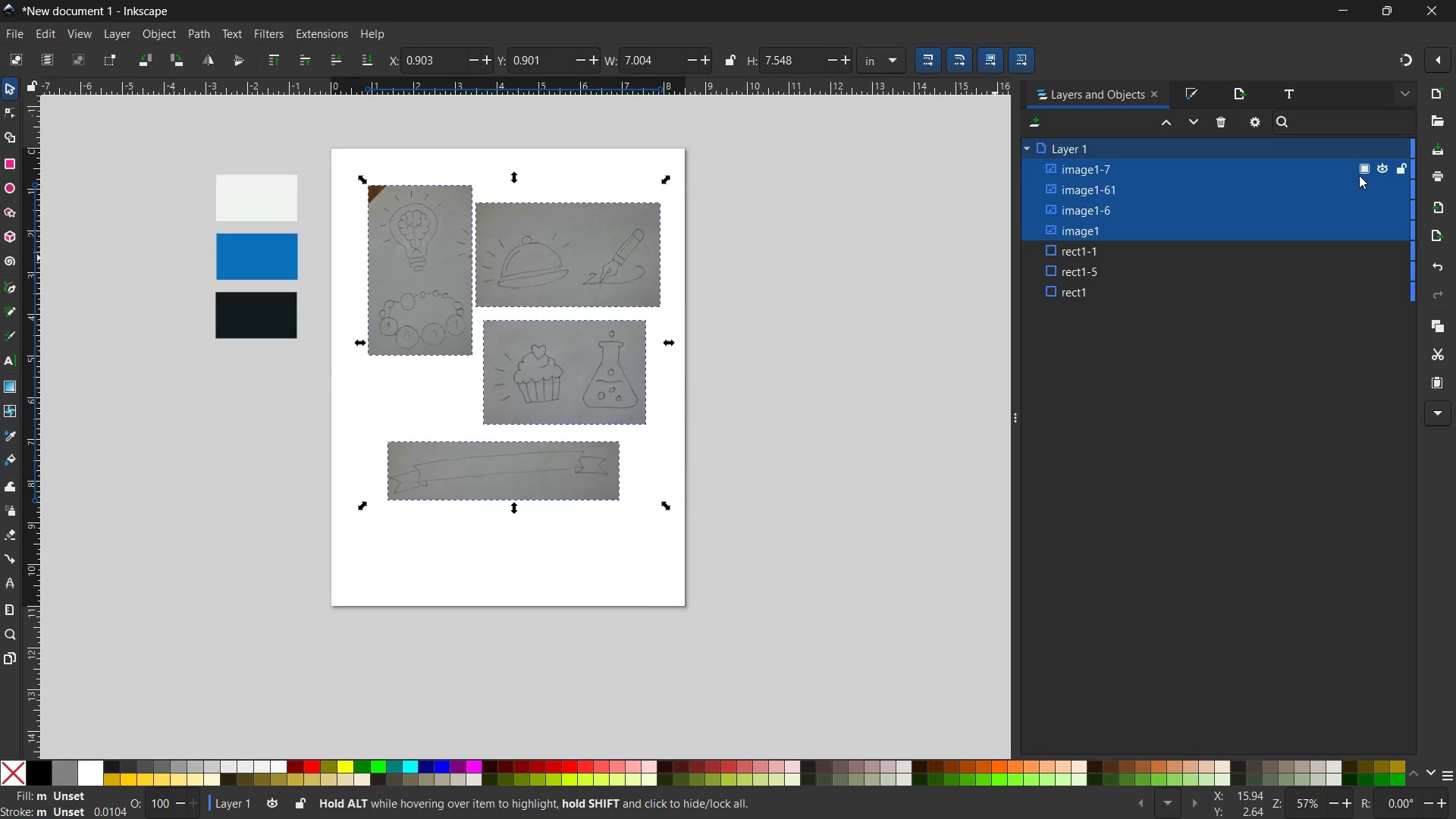 
left_click([1360, 171])
 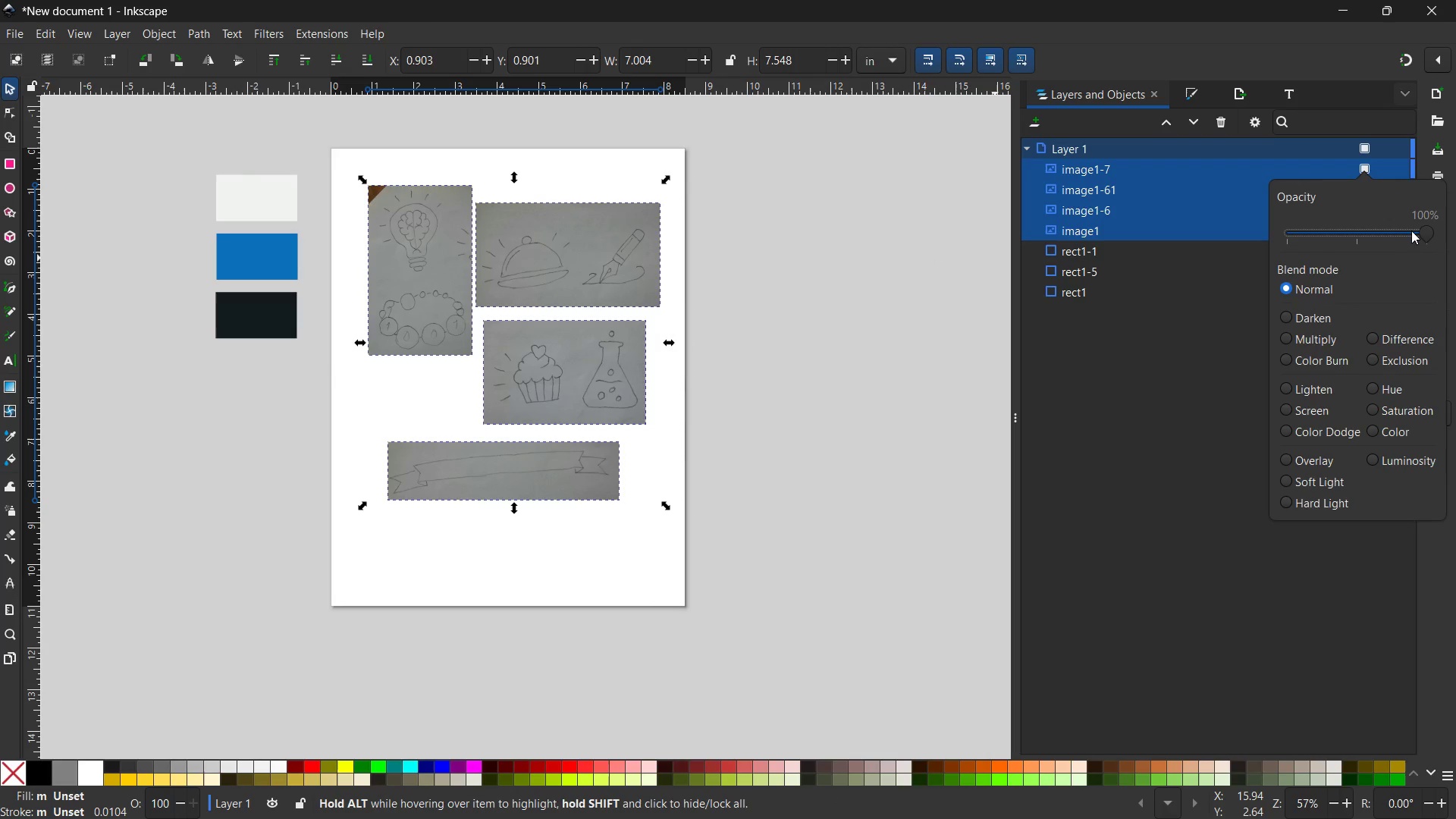 
left_click_drag(start_coordinate=[1421, 232], to_coordinate=[1349, 236])
 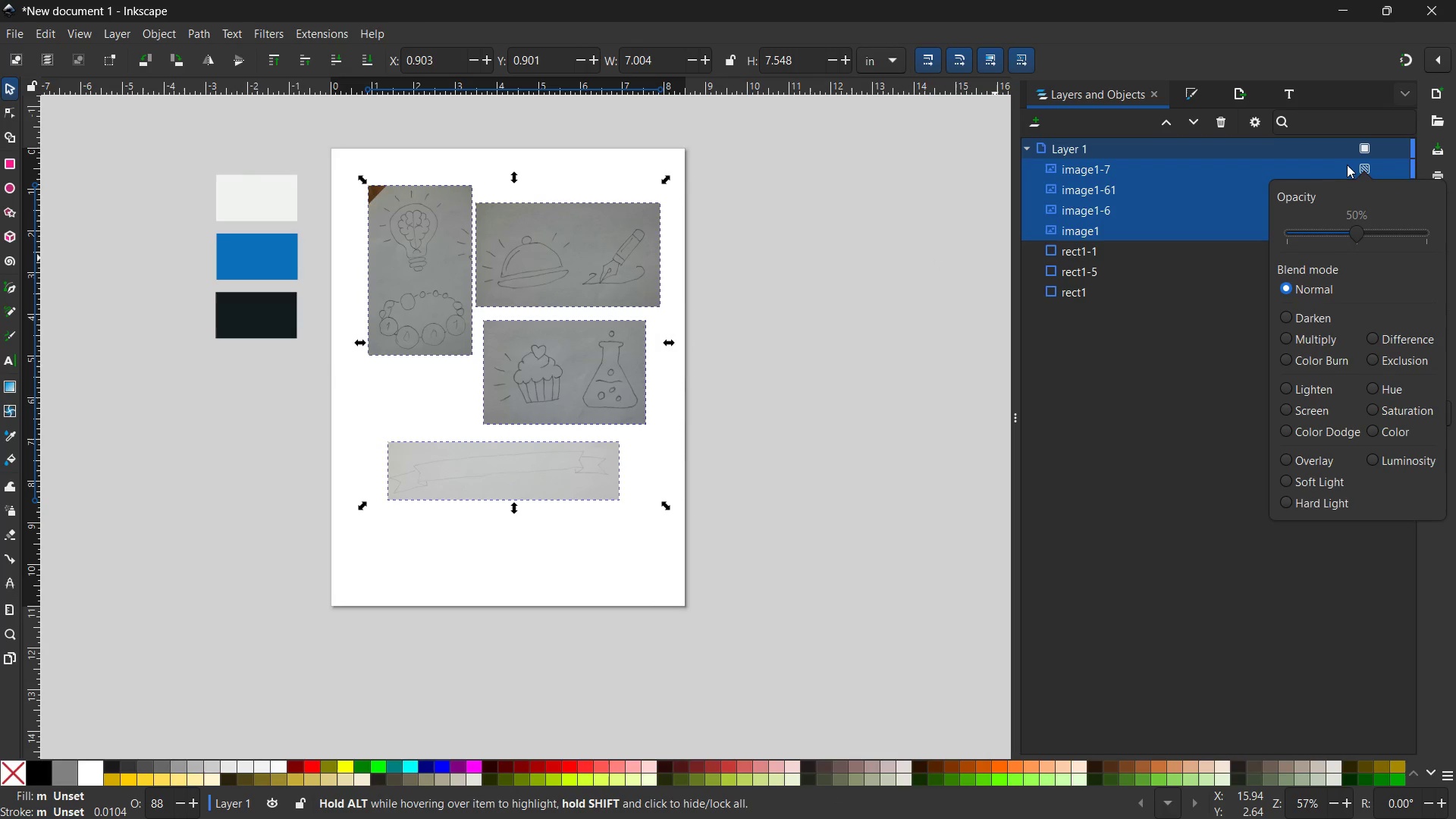 
left_click([1363, 173])
 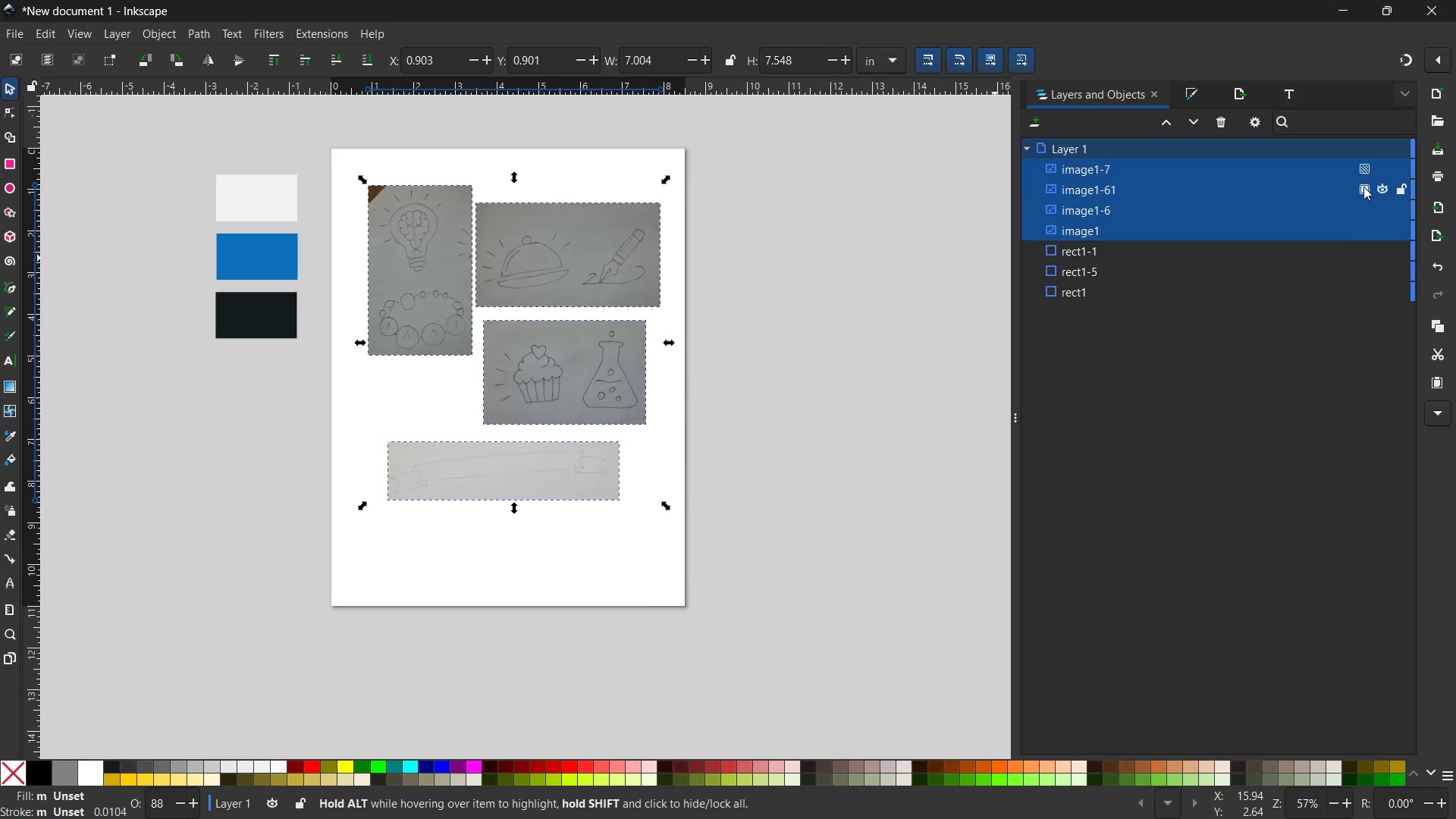 
left_click([1363, 187])
 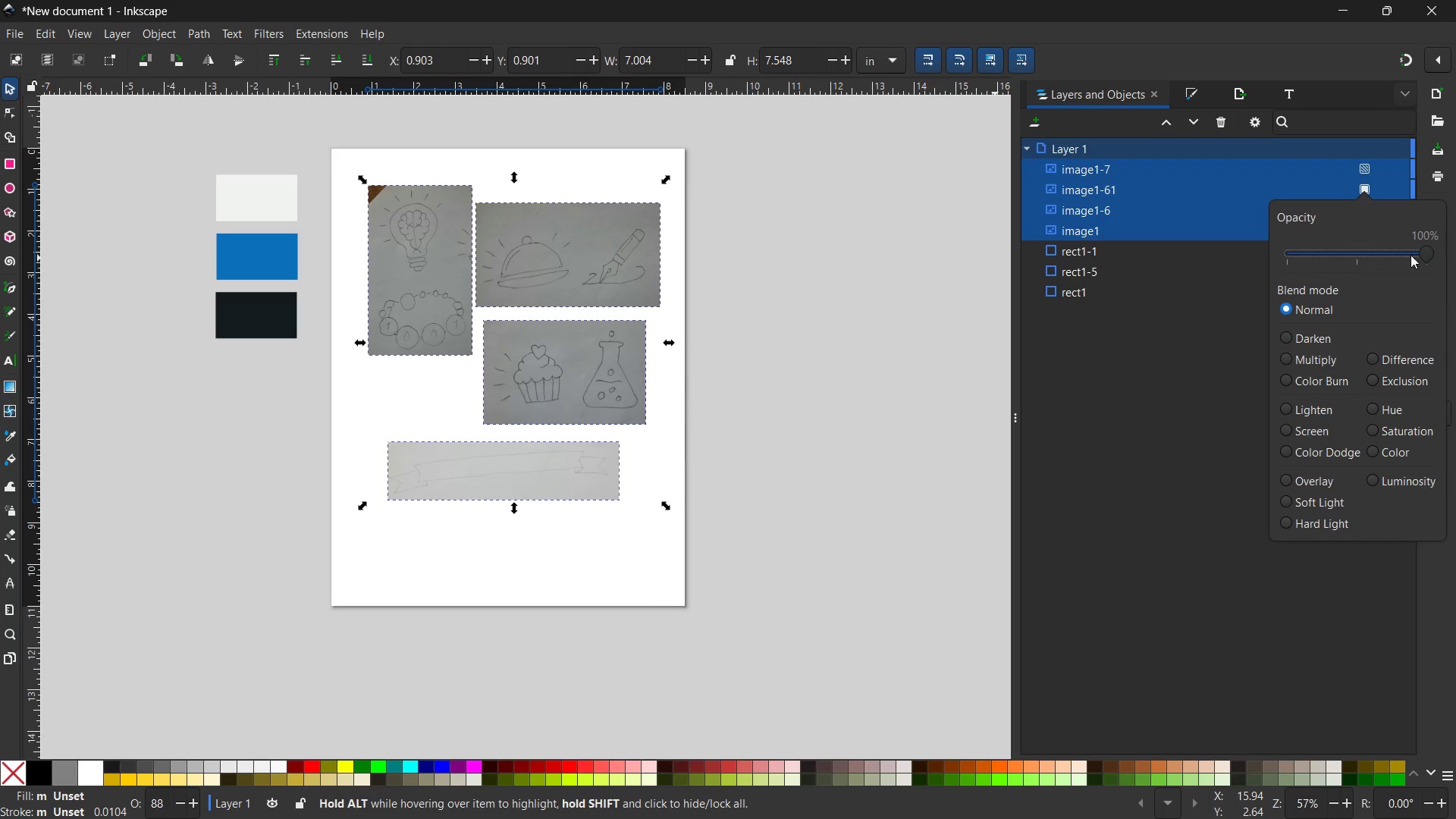 
left_click_drag(start_coordinate=[1421, 251], to_coordinate=[1353, 257])
 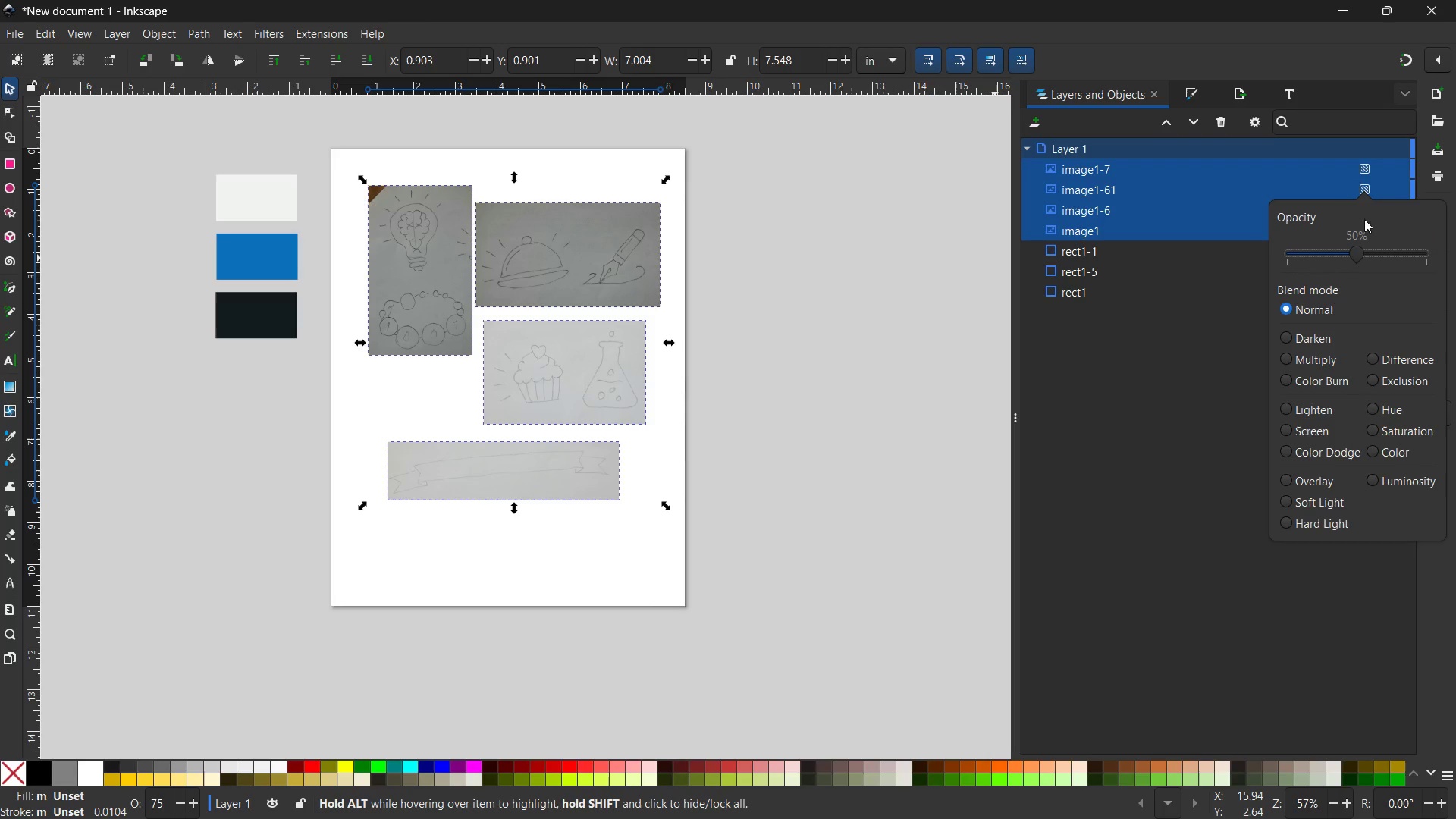 
left_click([1363, 203])
 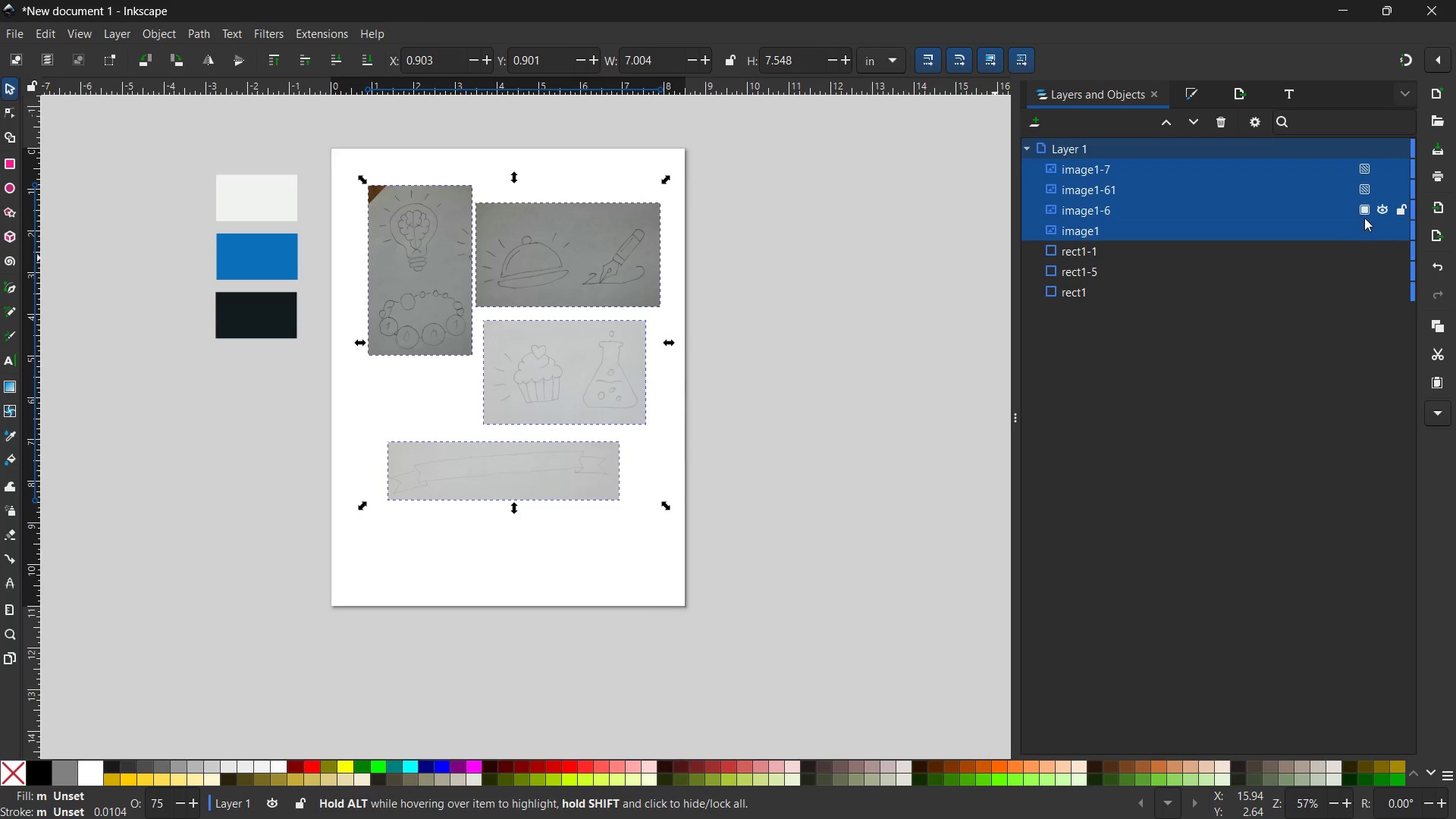 
left_click([1364, 213])
 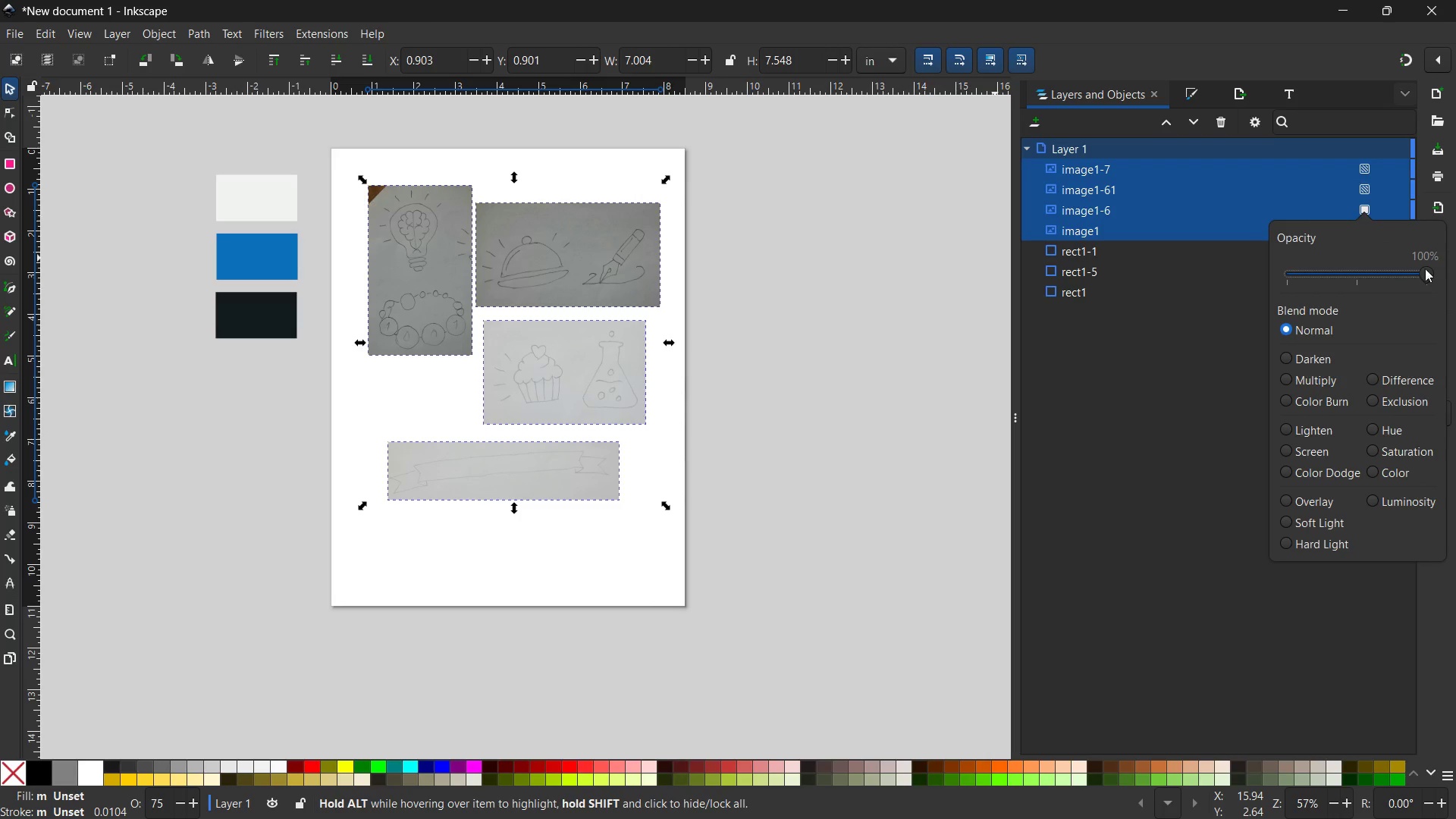 
left_click_drag(start_coordinate=[1431, 275], to_coordinate=[1360, 284])
 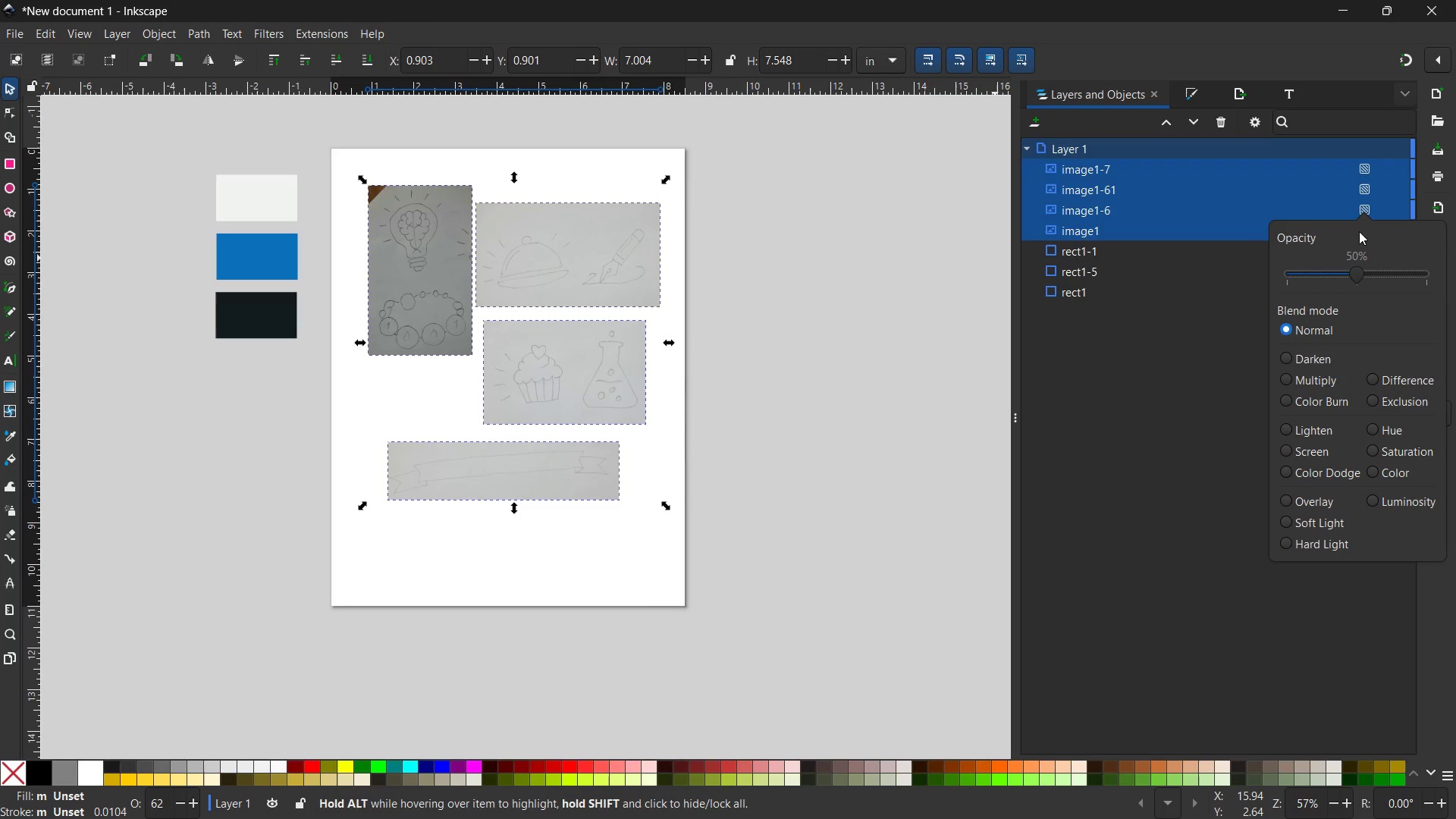 
left_click([1360, 221])
 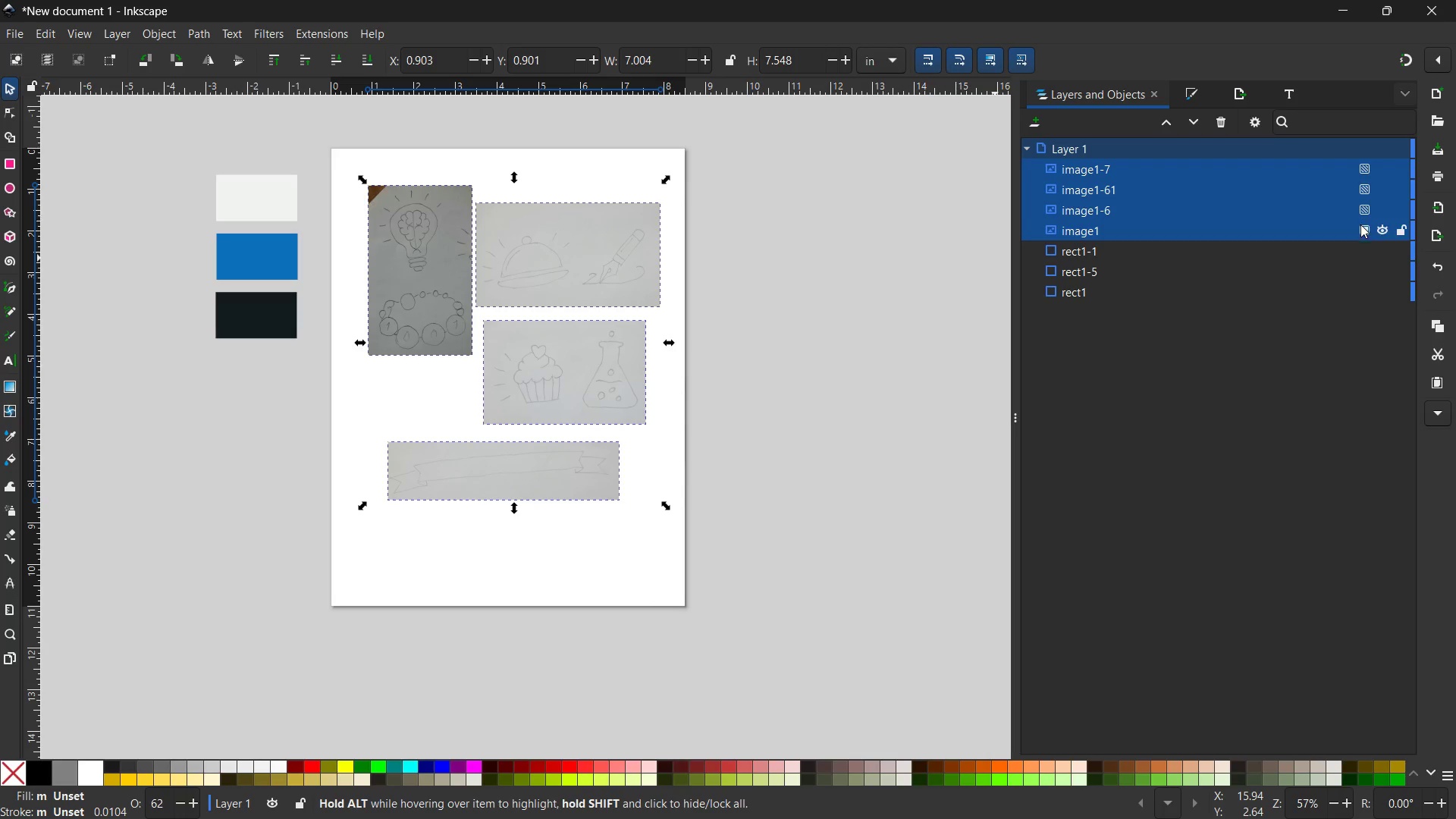 
left_click([1360, 231])
 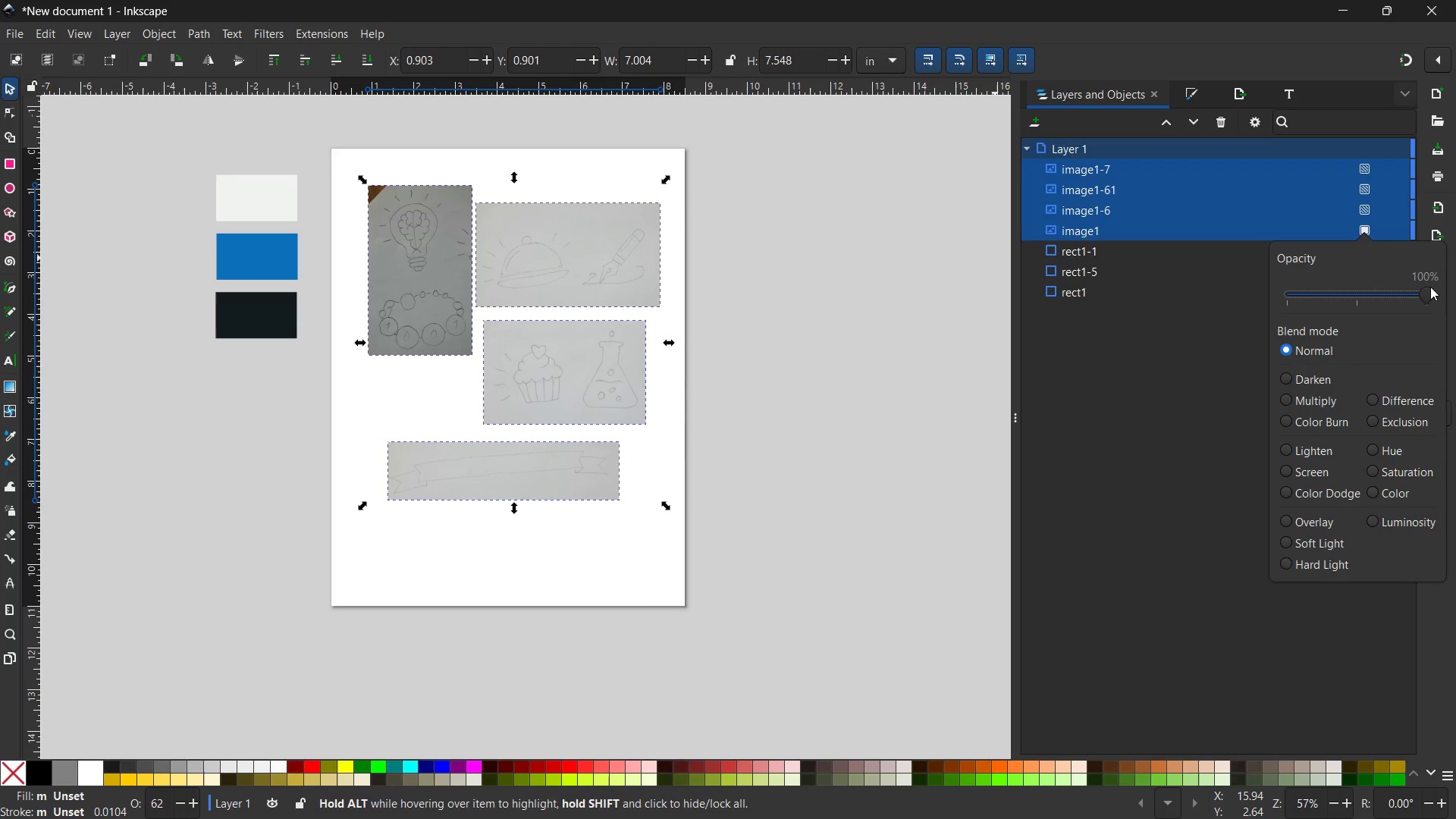 
left_click_drag(start_coordinate=[1431, 293], to_coordinate=[1357, 300])
 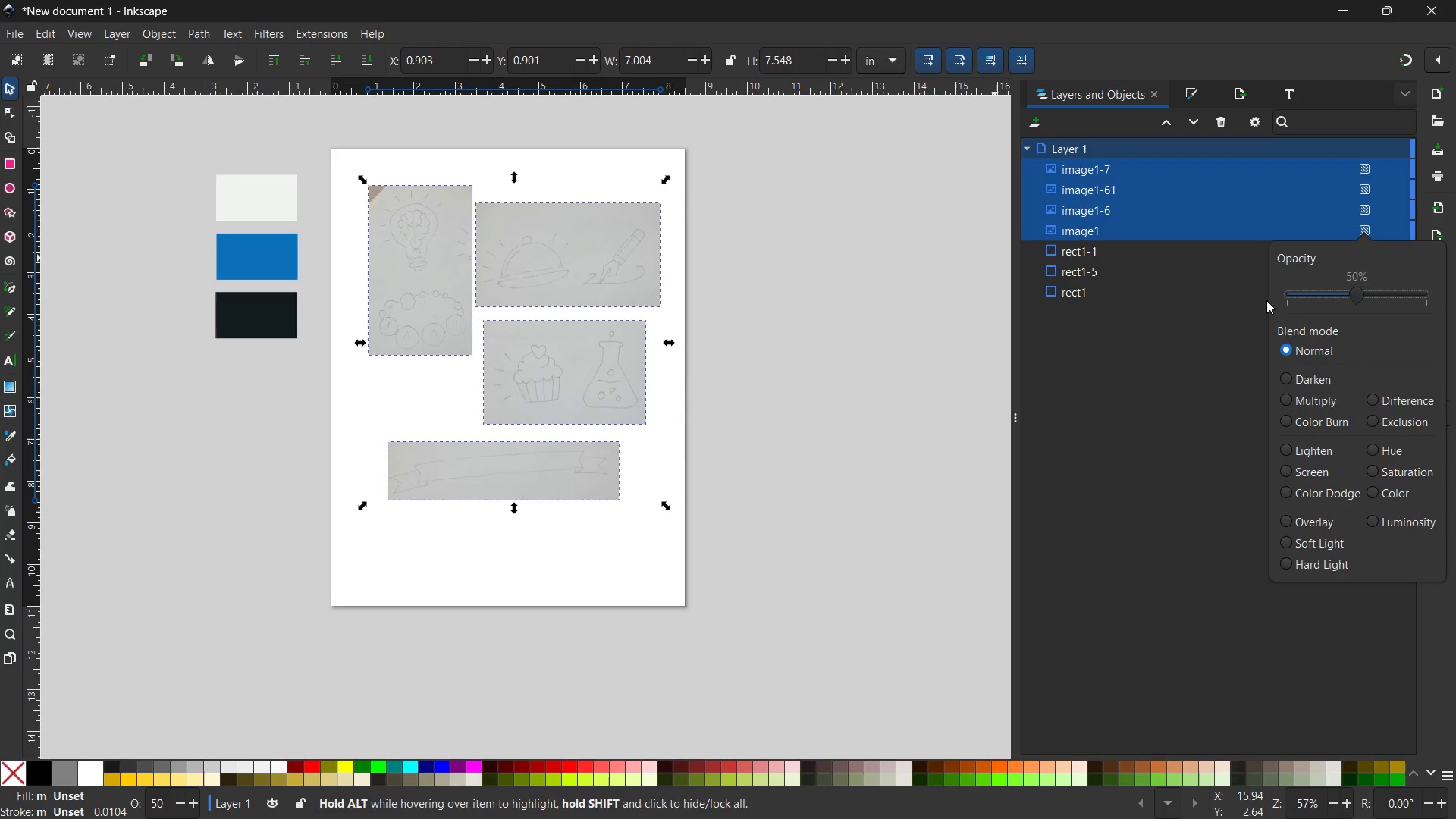 
left_click([1208, 289])
 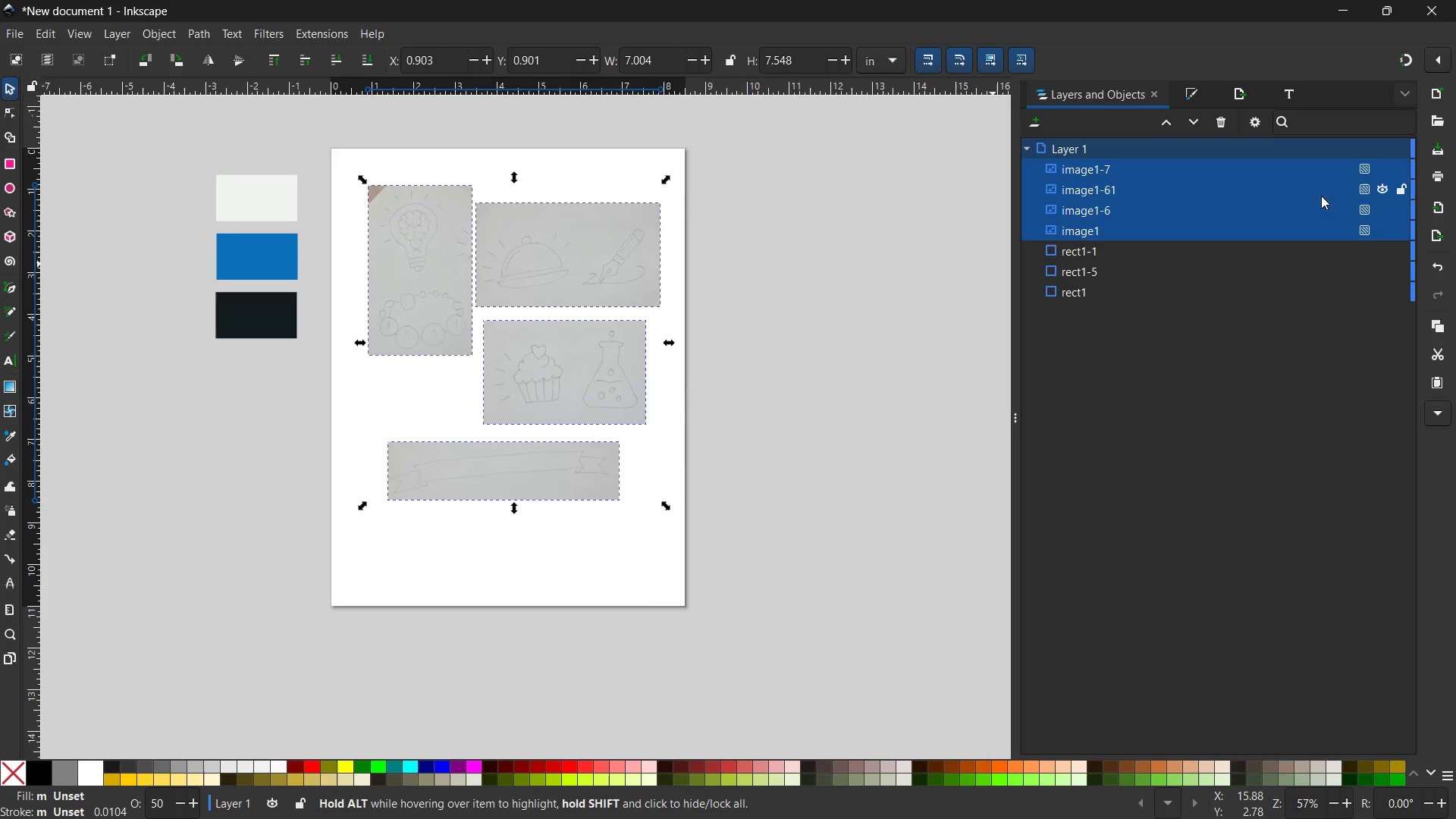 
left_click([1401, 165])
 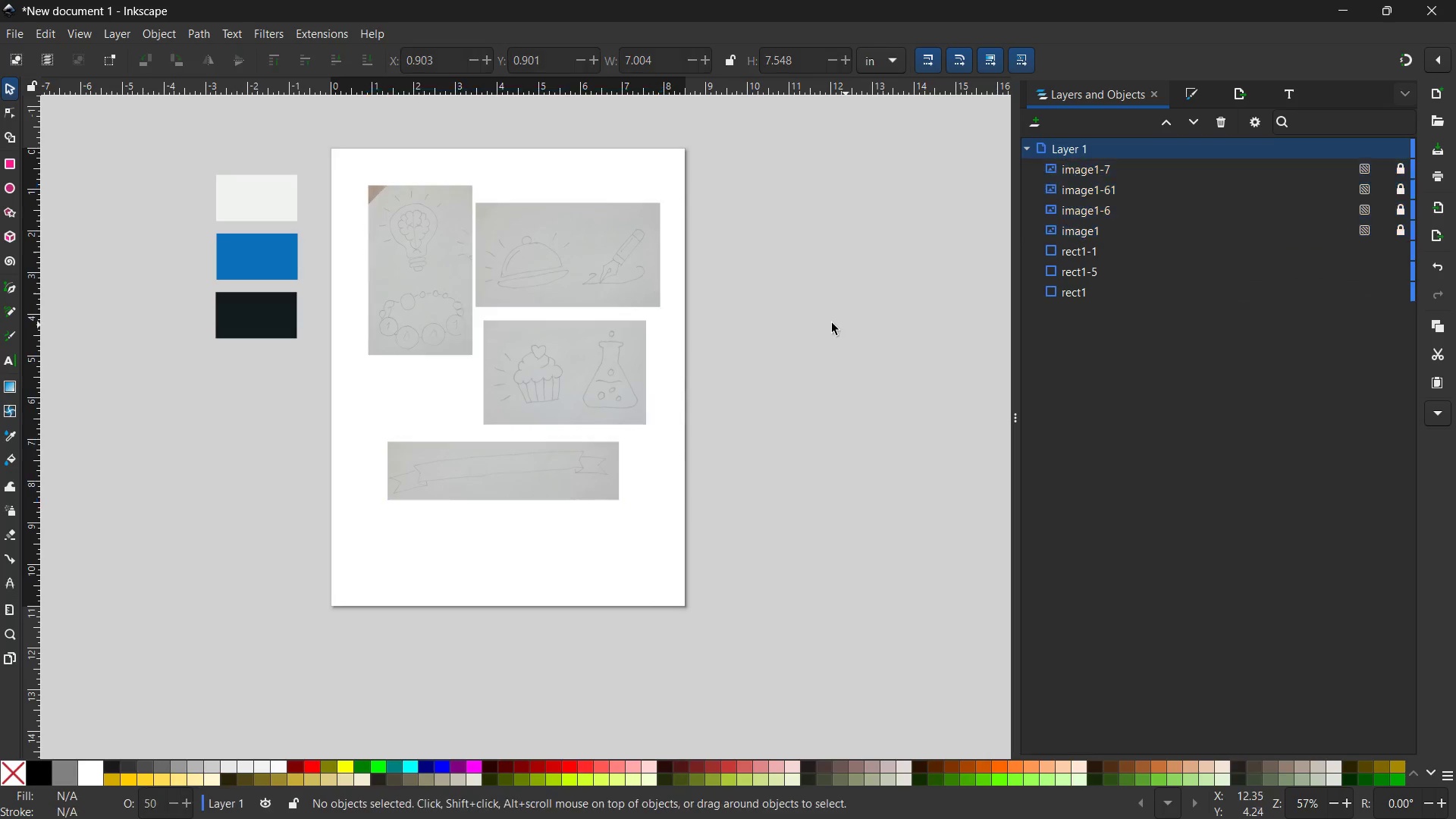 
double_click([393, 281])
 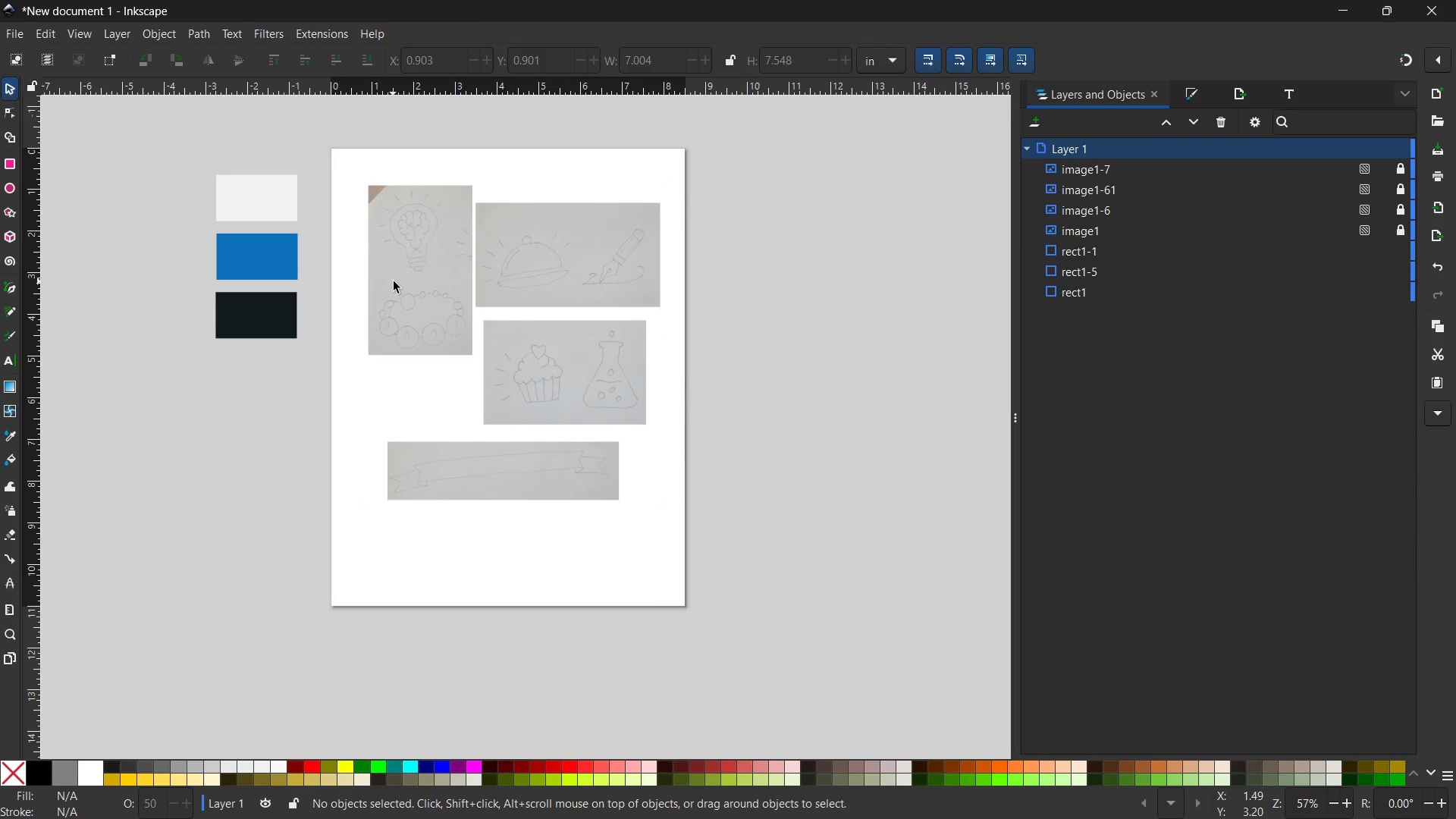 
hold_key(key=ControlLeft, duration=0.47)
 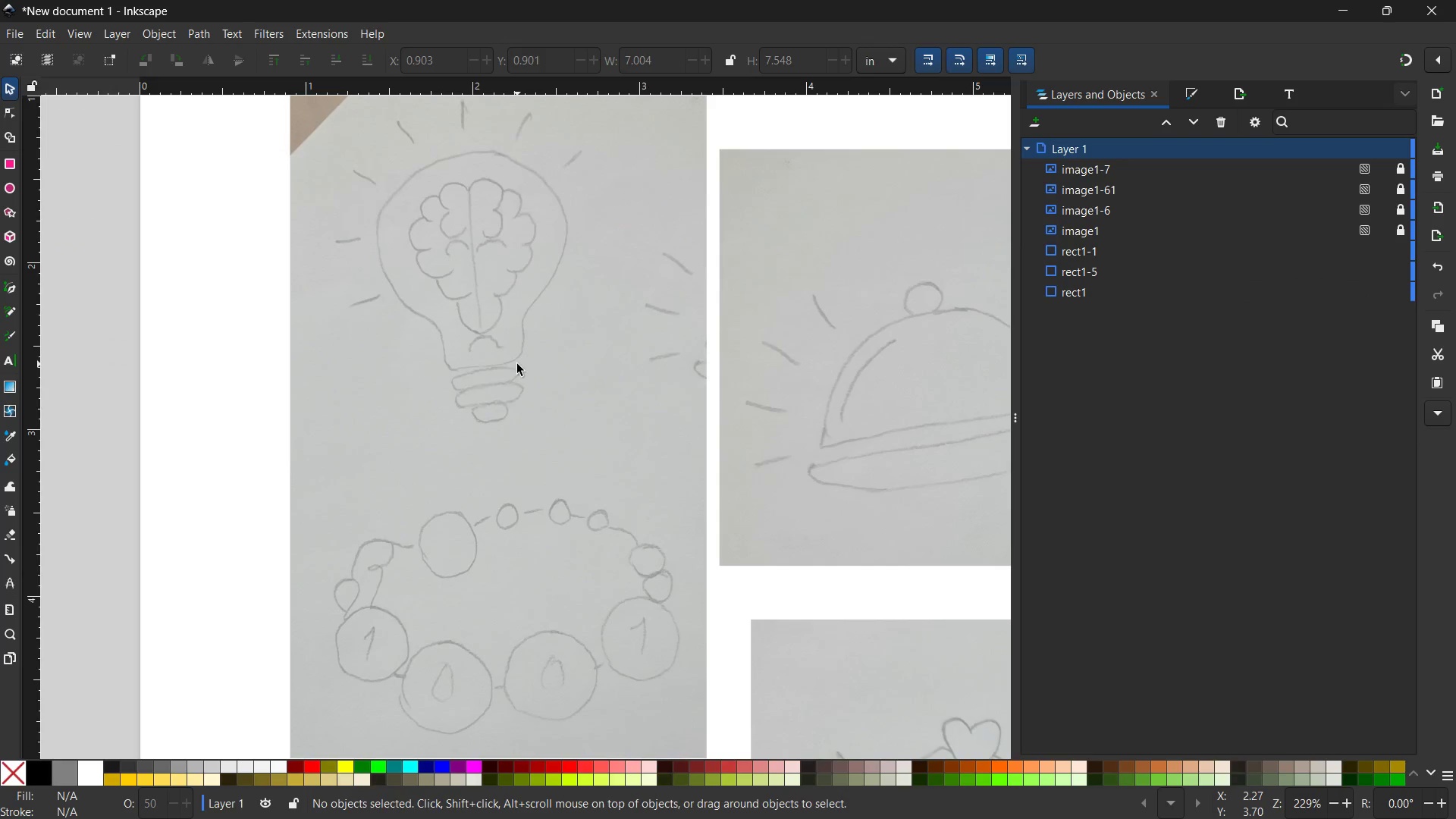 
left_click_drag(start_coordinate=[513, 357], to_coordinate=[517, 364])
 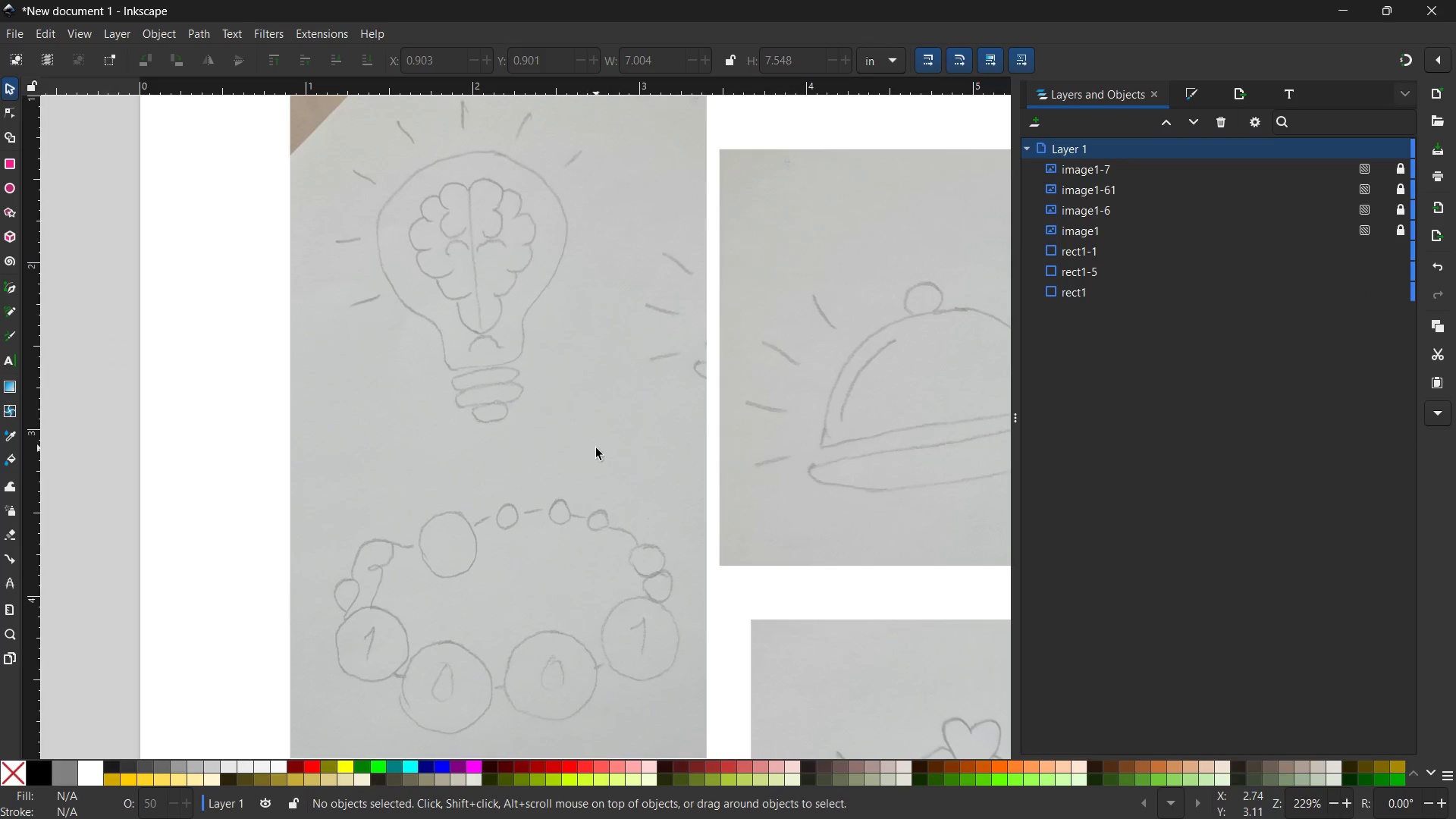 
scroll: coordinate [598, 447], scroll_direction: up, amount: 8.0
 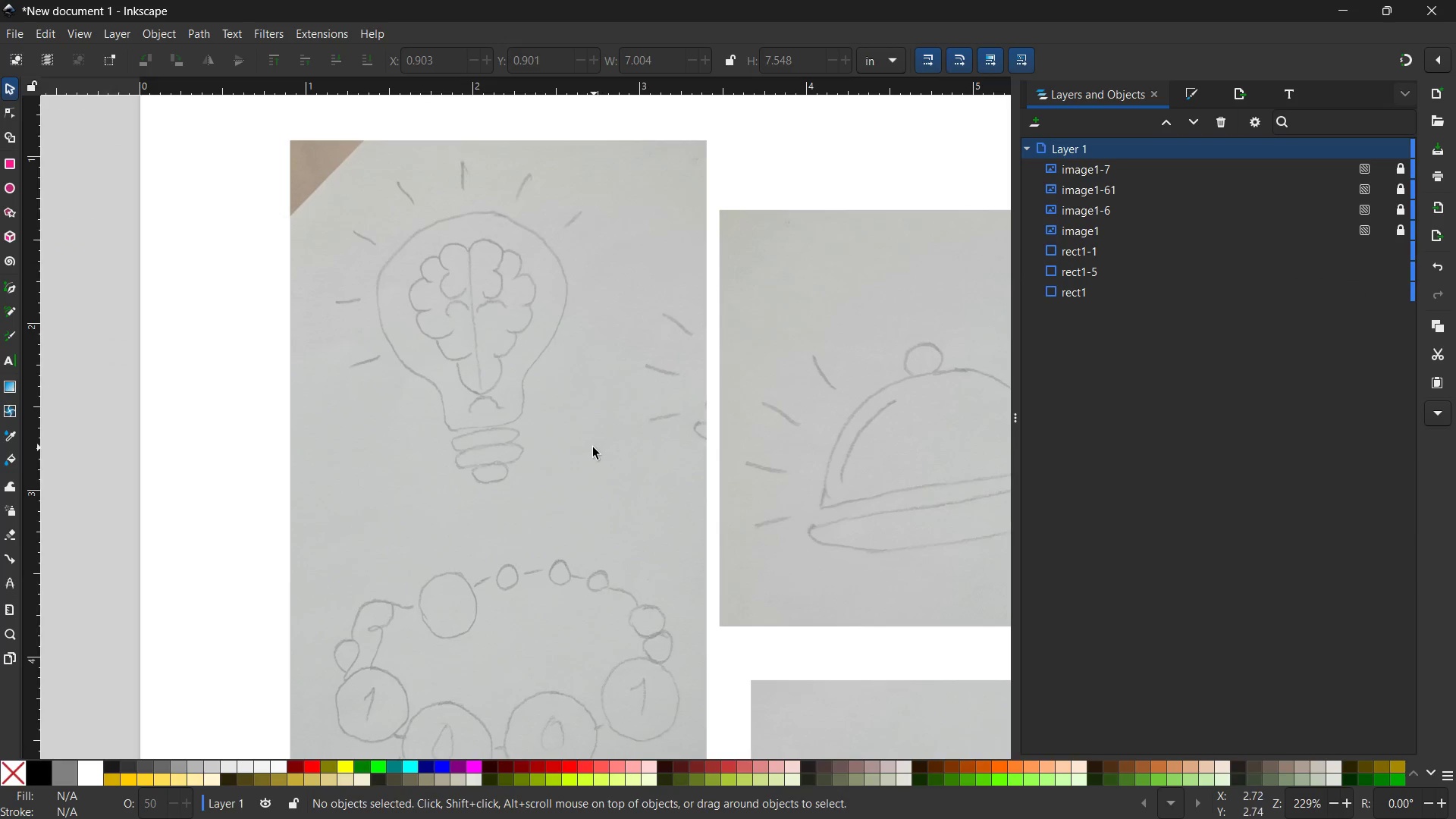 
hold_key(key=ControlLeft, duration=0.41)
scroll: coordinate [536, 604], scroll_direction: up, amount: 4.0
 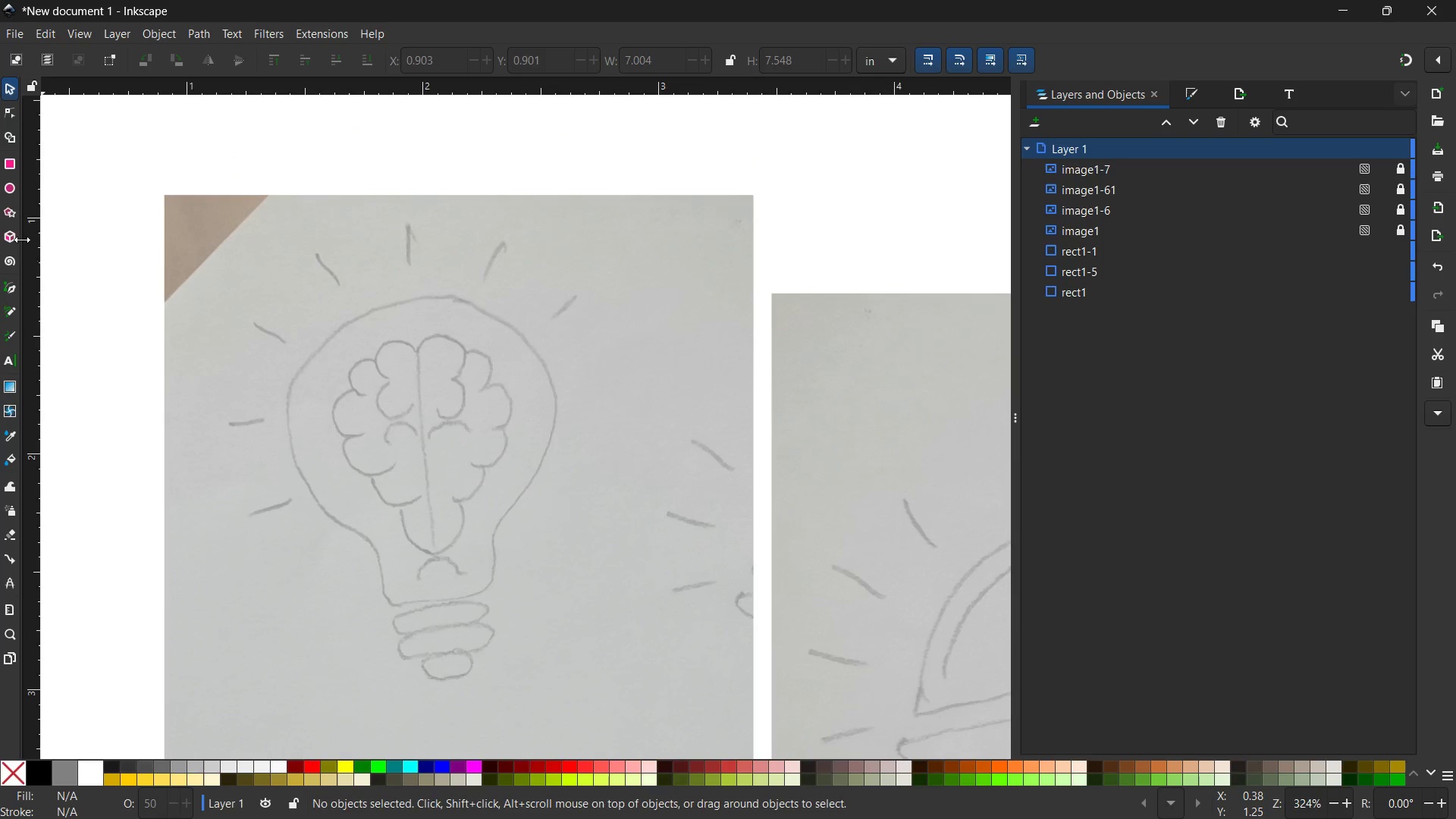 
left_click([2, 287])
 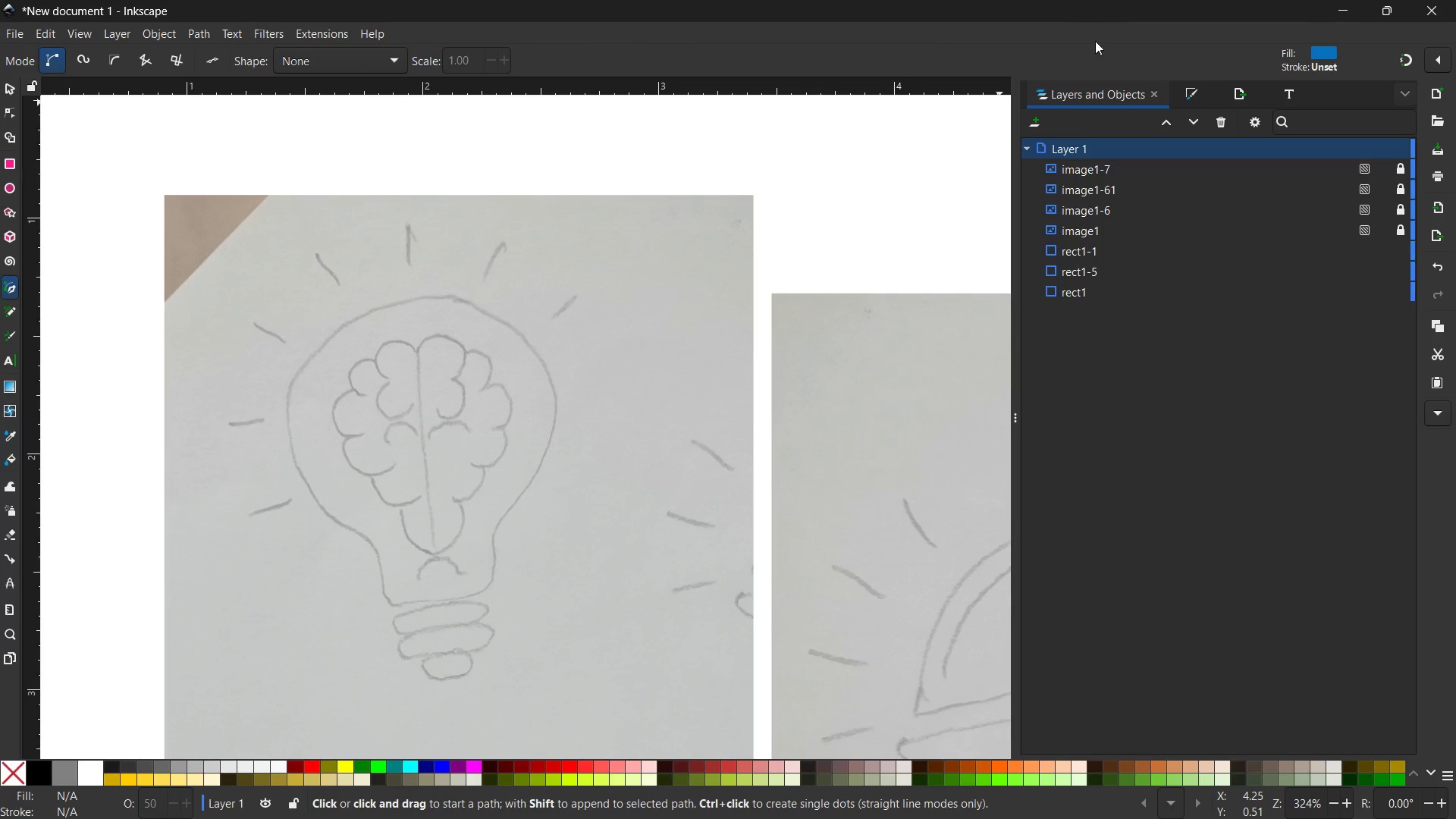 
left_click([1186, 89])
 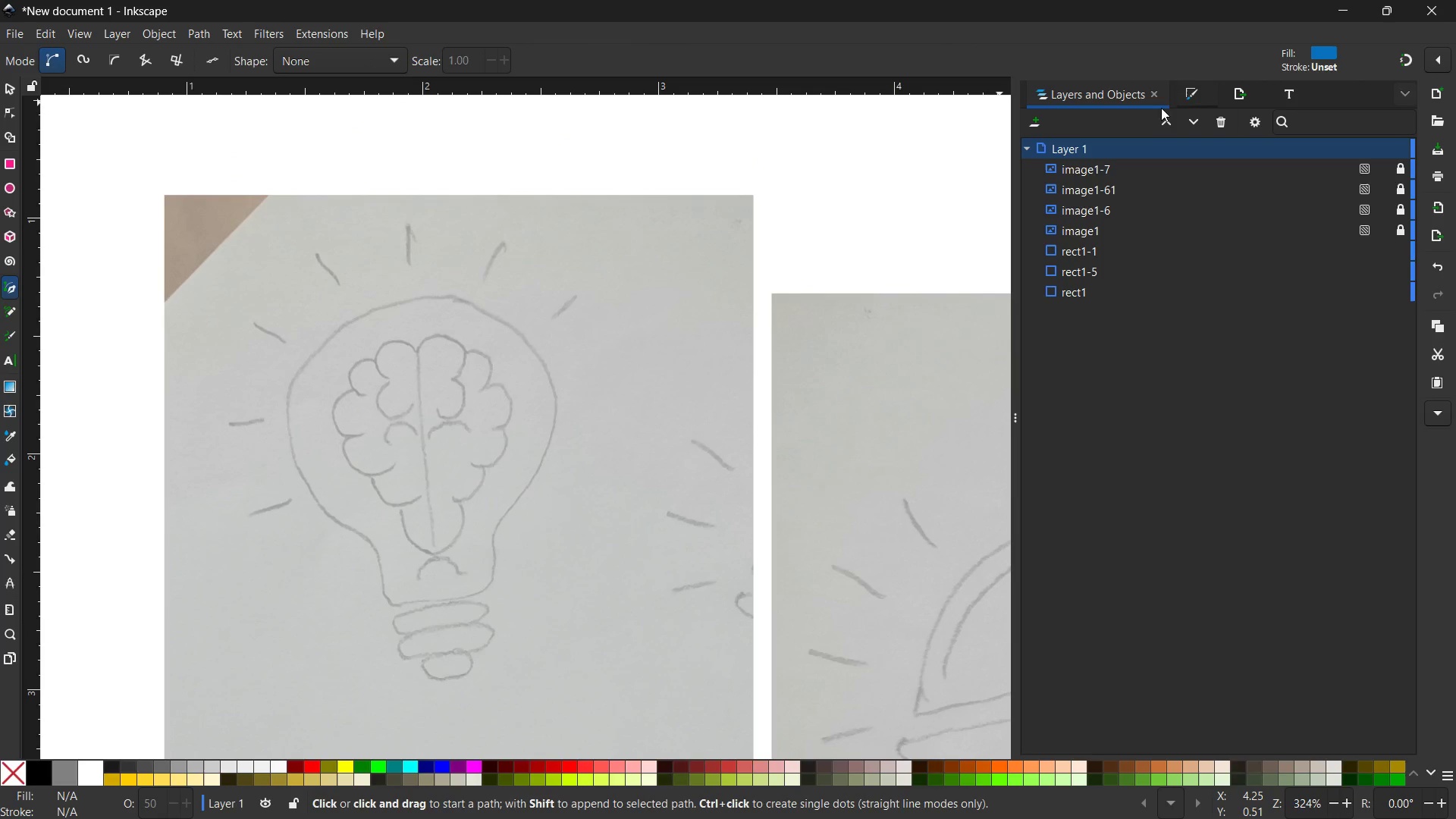 
left_click([1190, 96])
 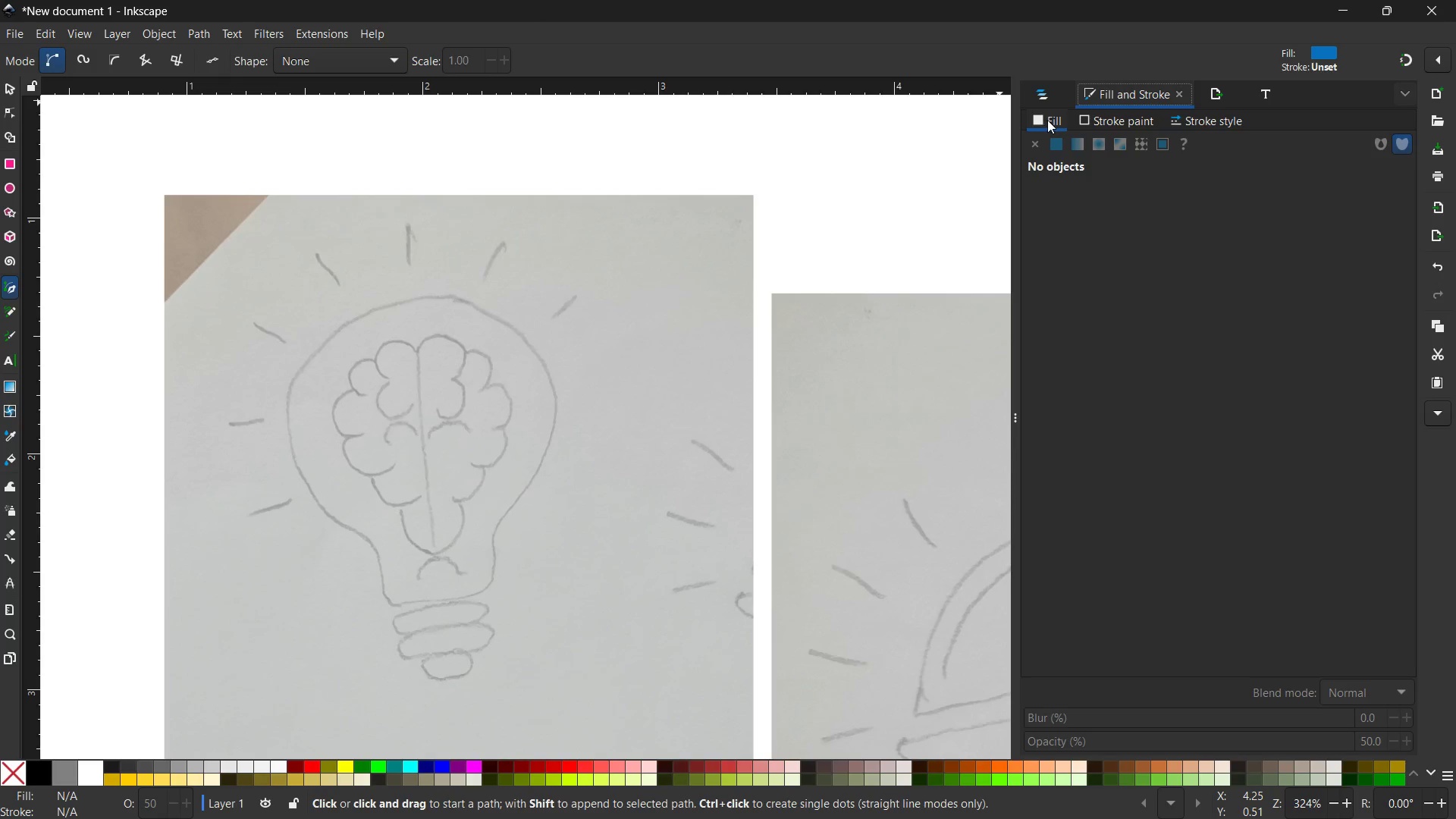 
left_click([1107, 121])
 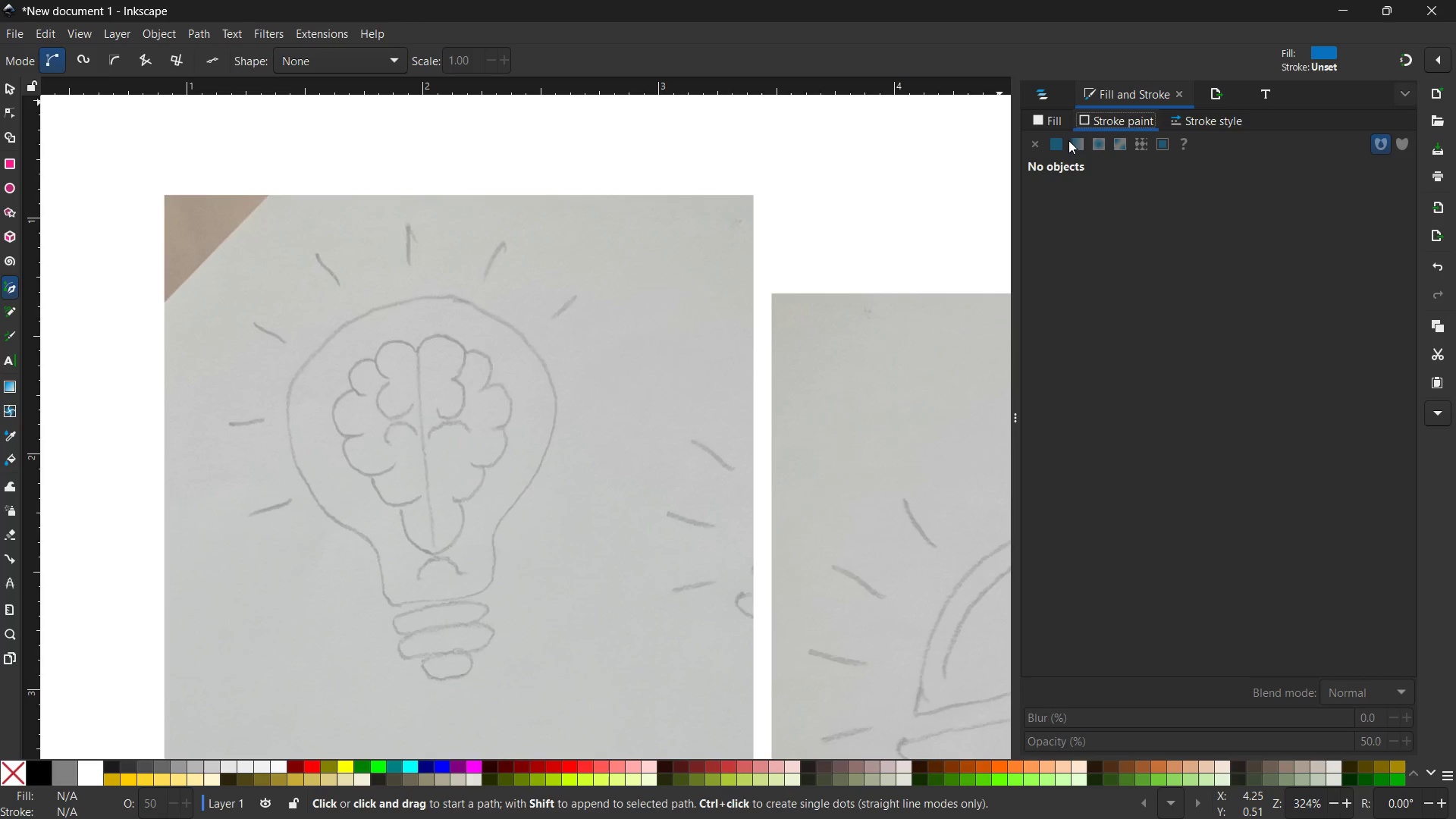 
left_click([1061, 143])
 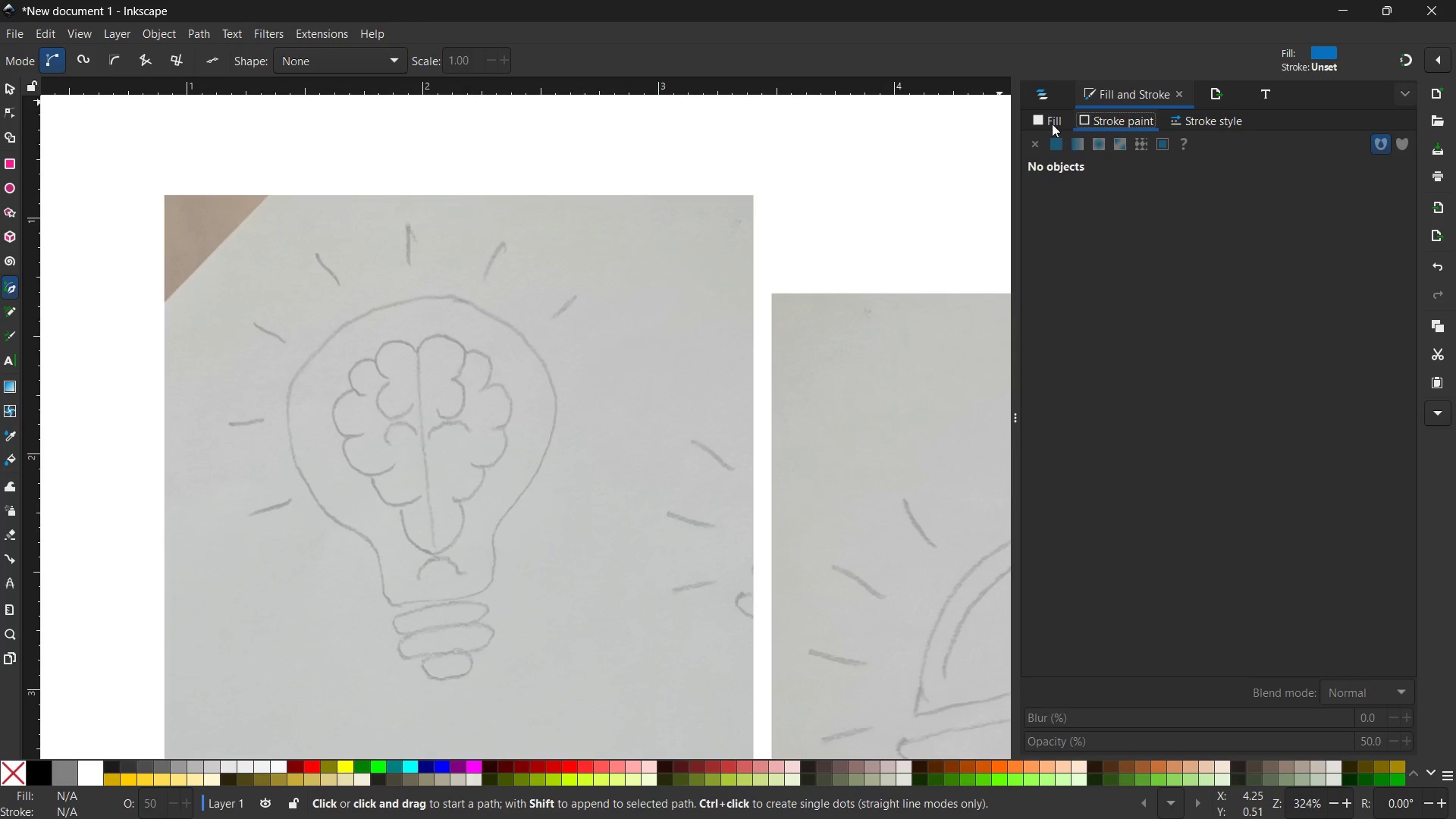 
left_click([1050, 119])
 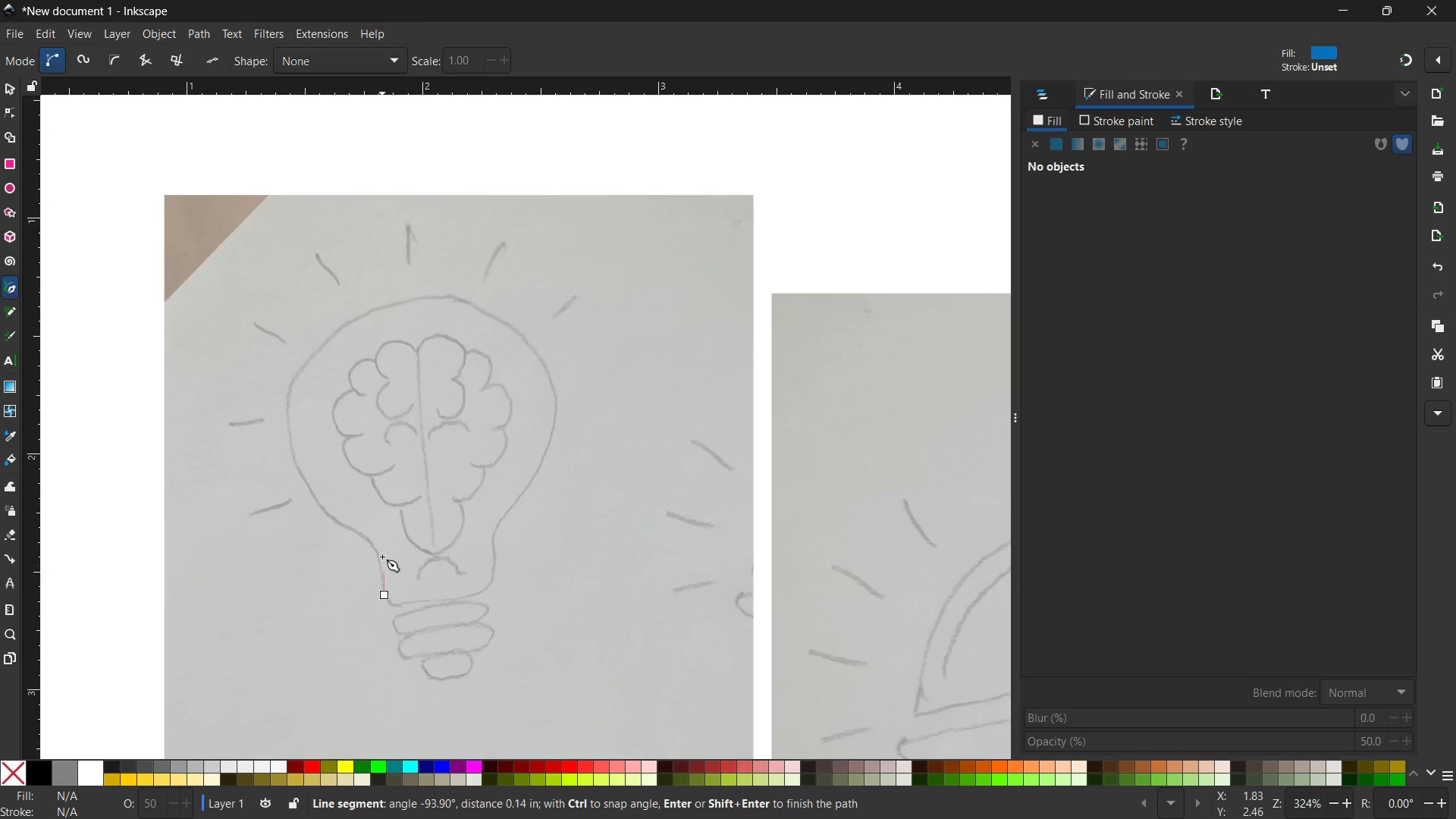 
left_click([376, 549])
 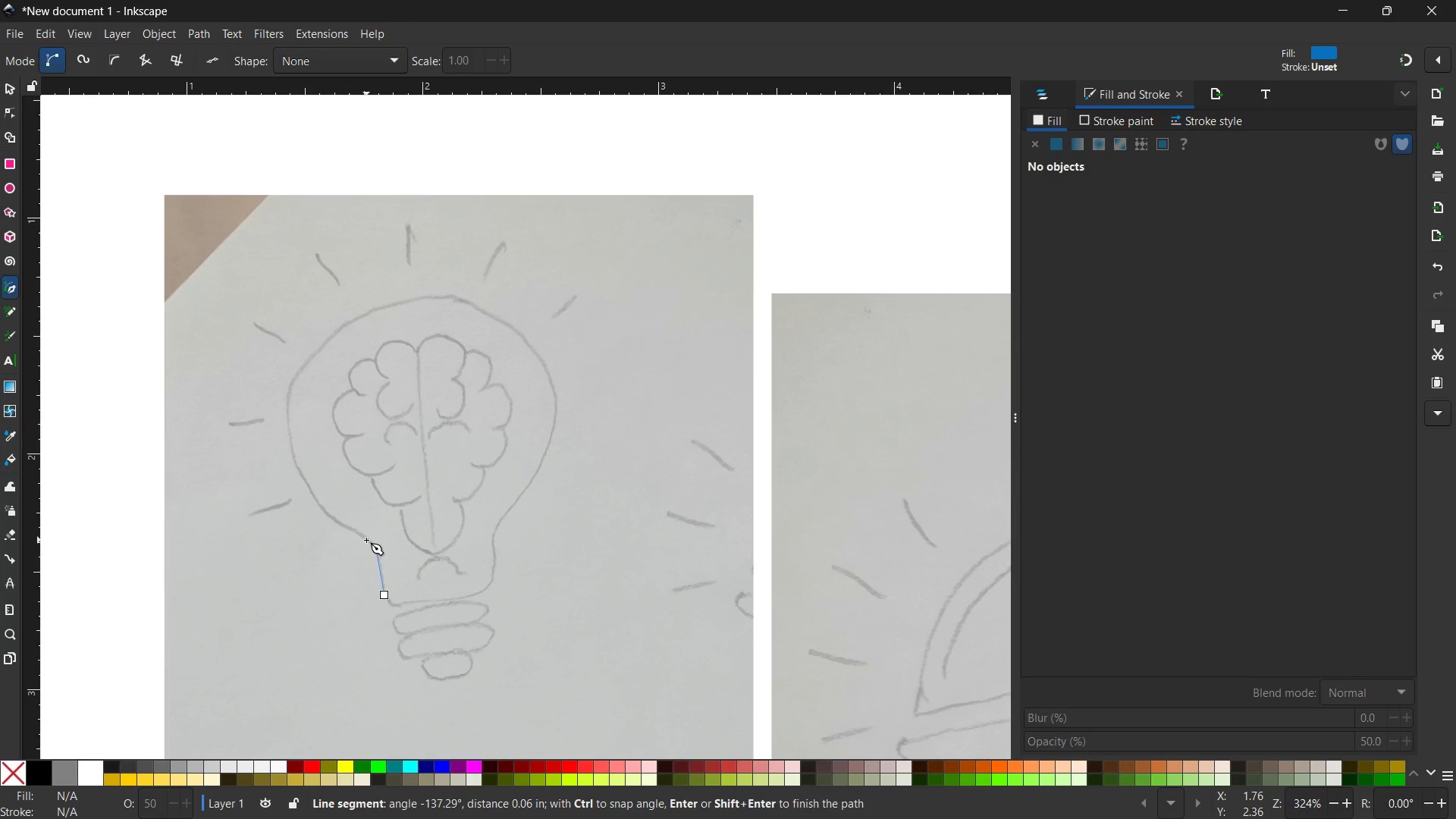 
left_click([360, 533])
 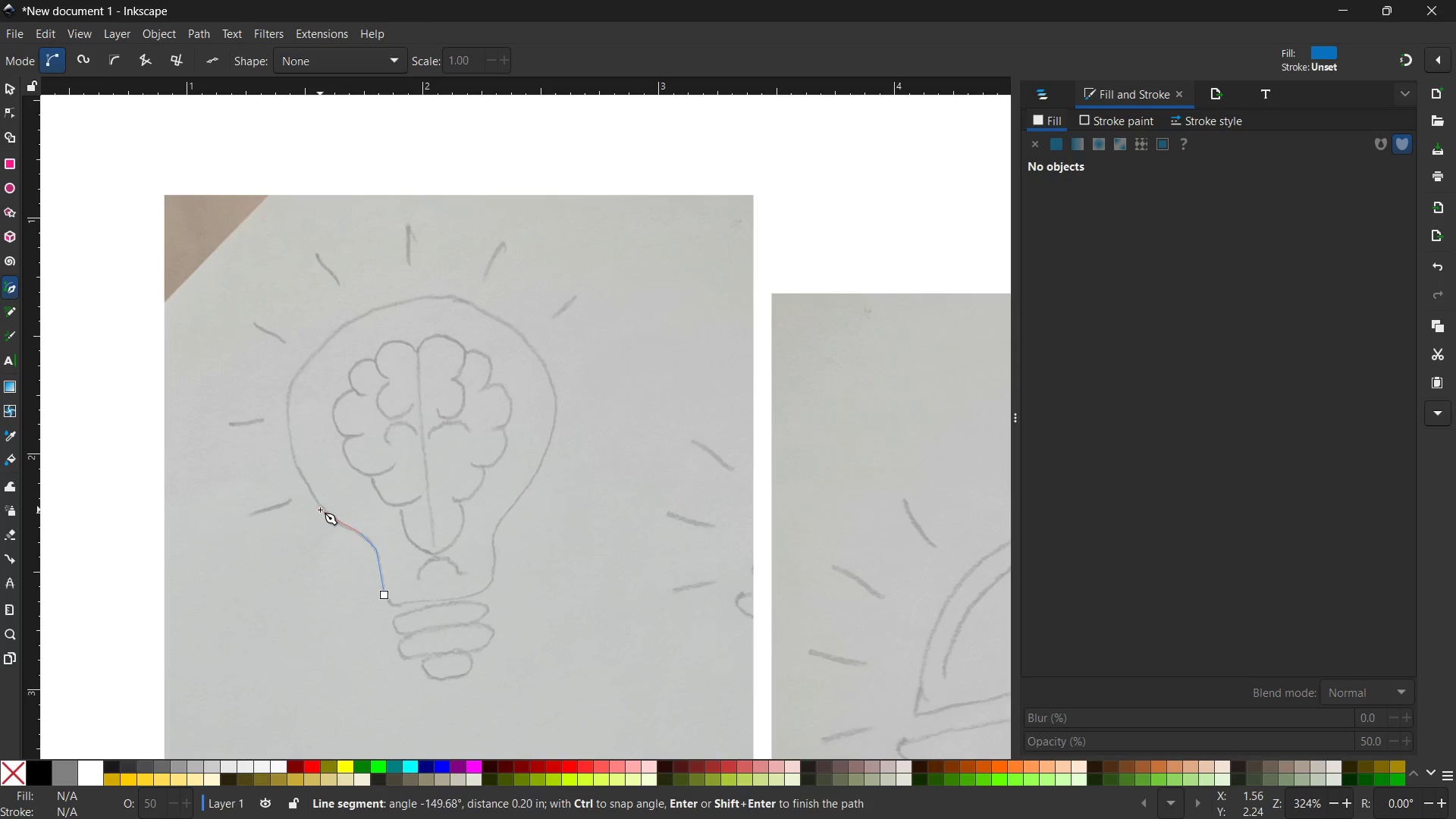 
left_click([322, 507])
 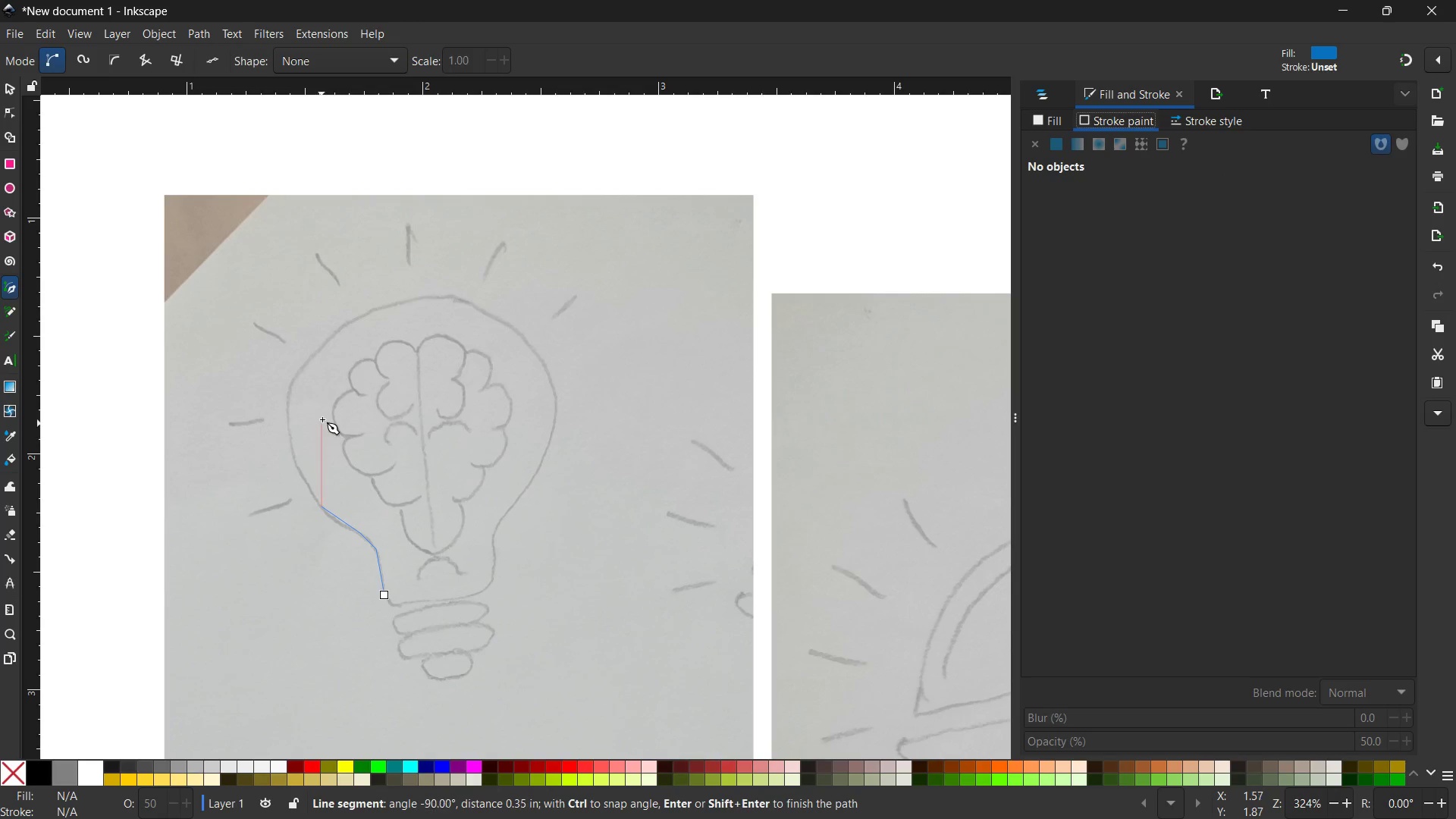 
left_click([295, 458])
 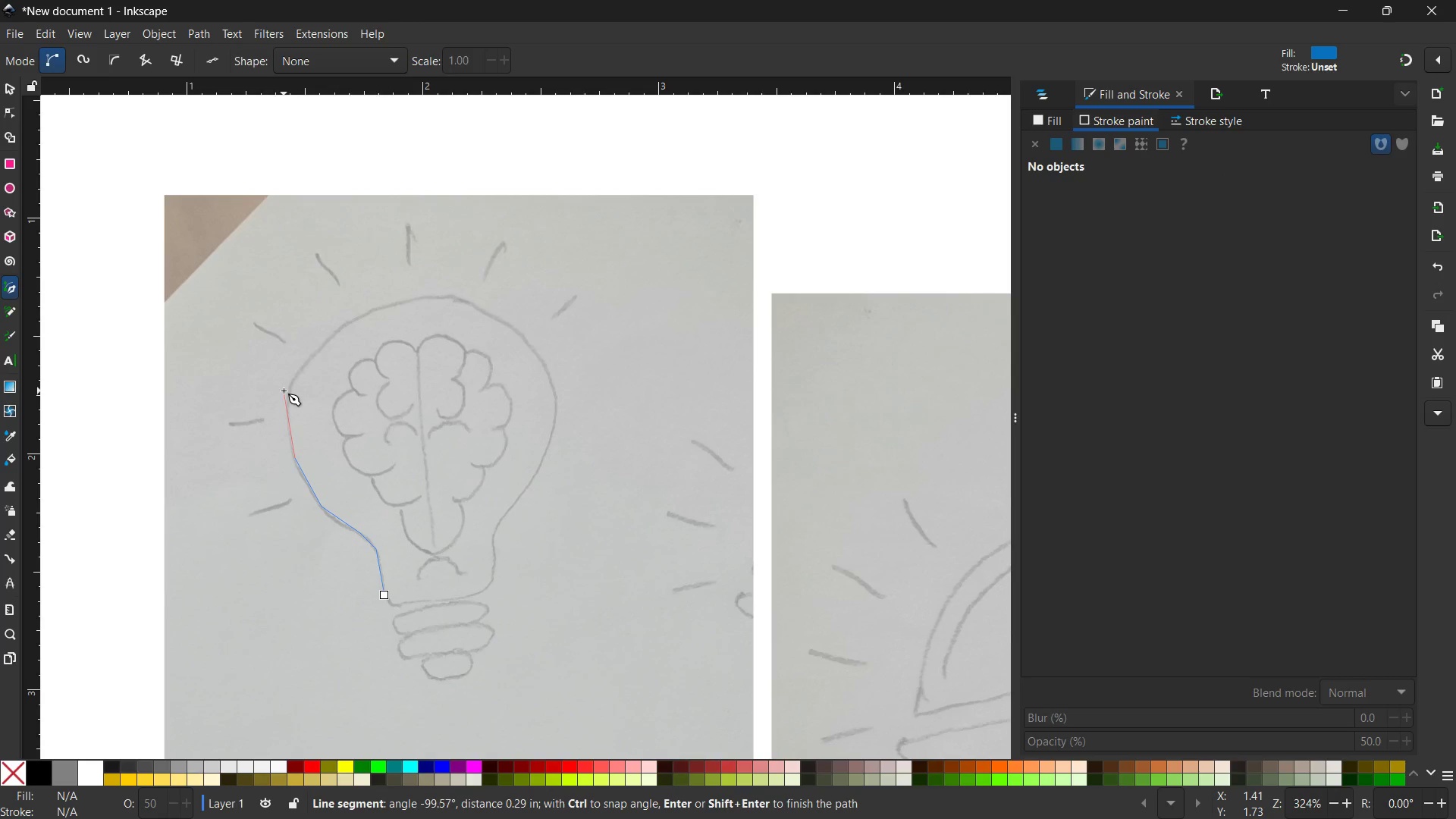 
left_click([284, 388])
 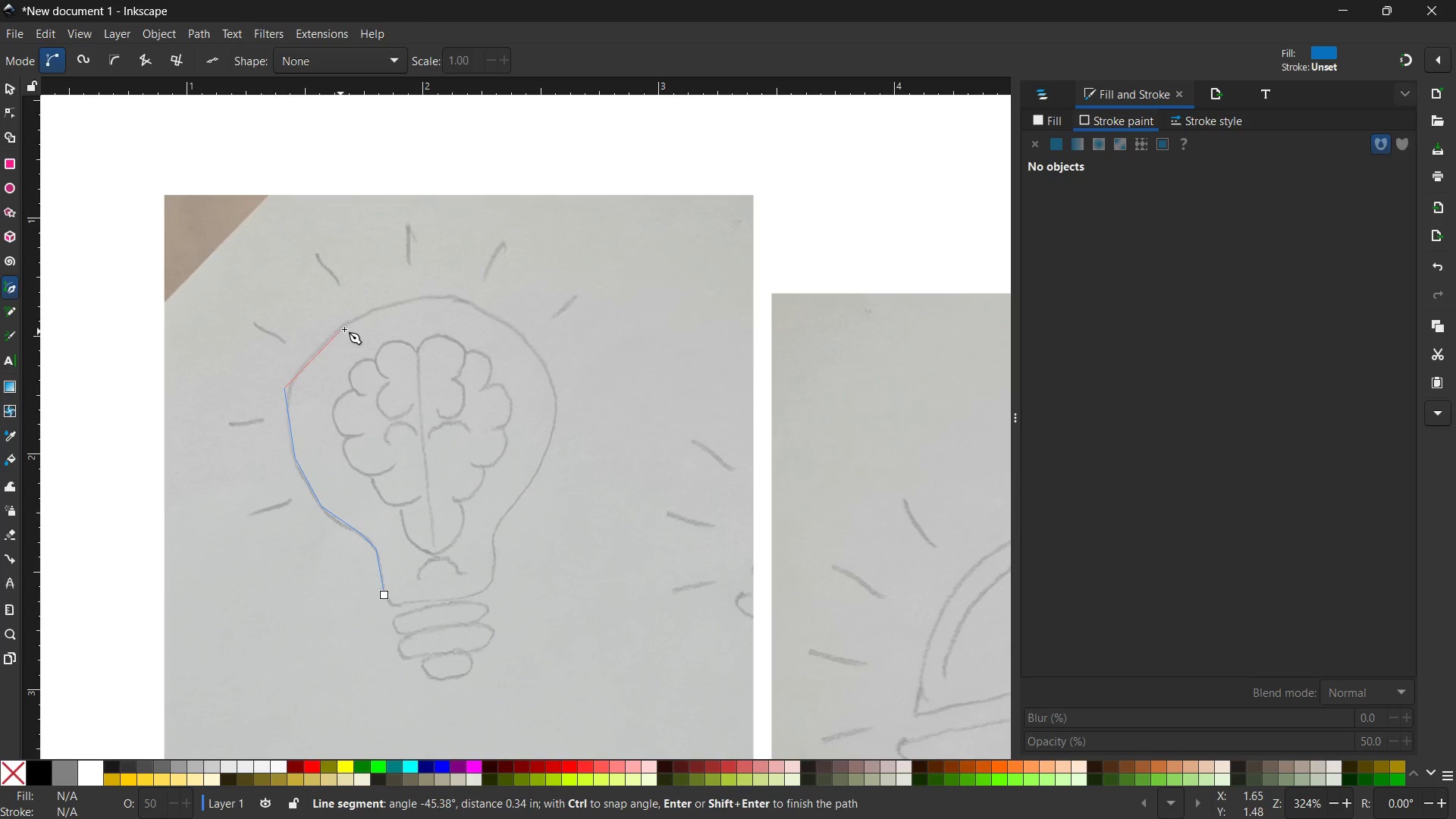 
left_click([346, 325])
 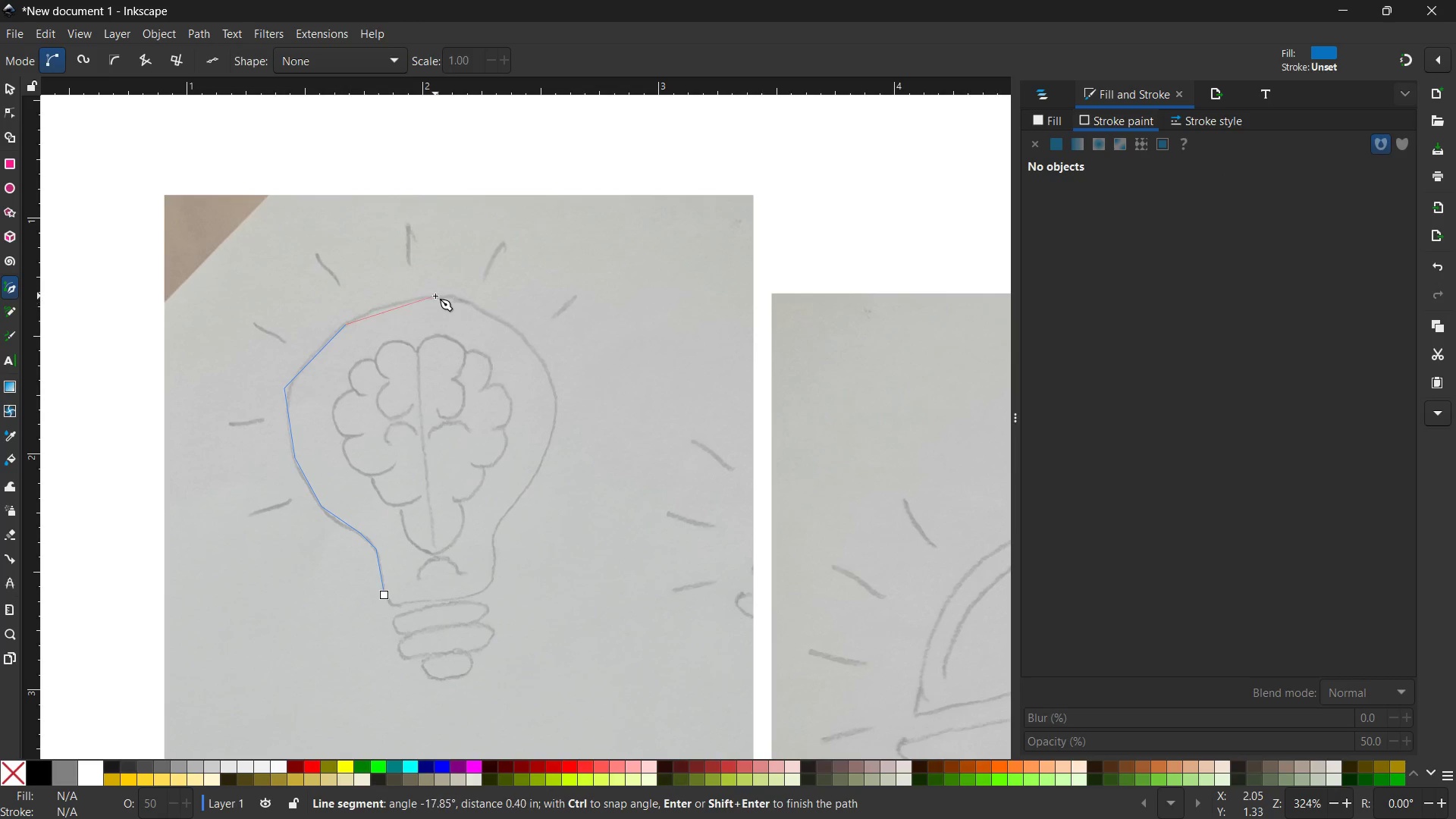 
left_click([435, 296])
 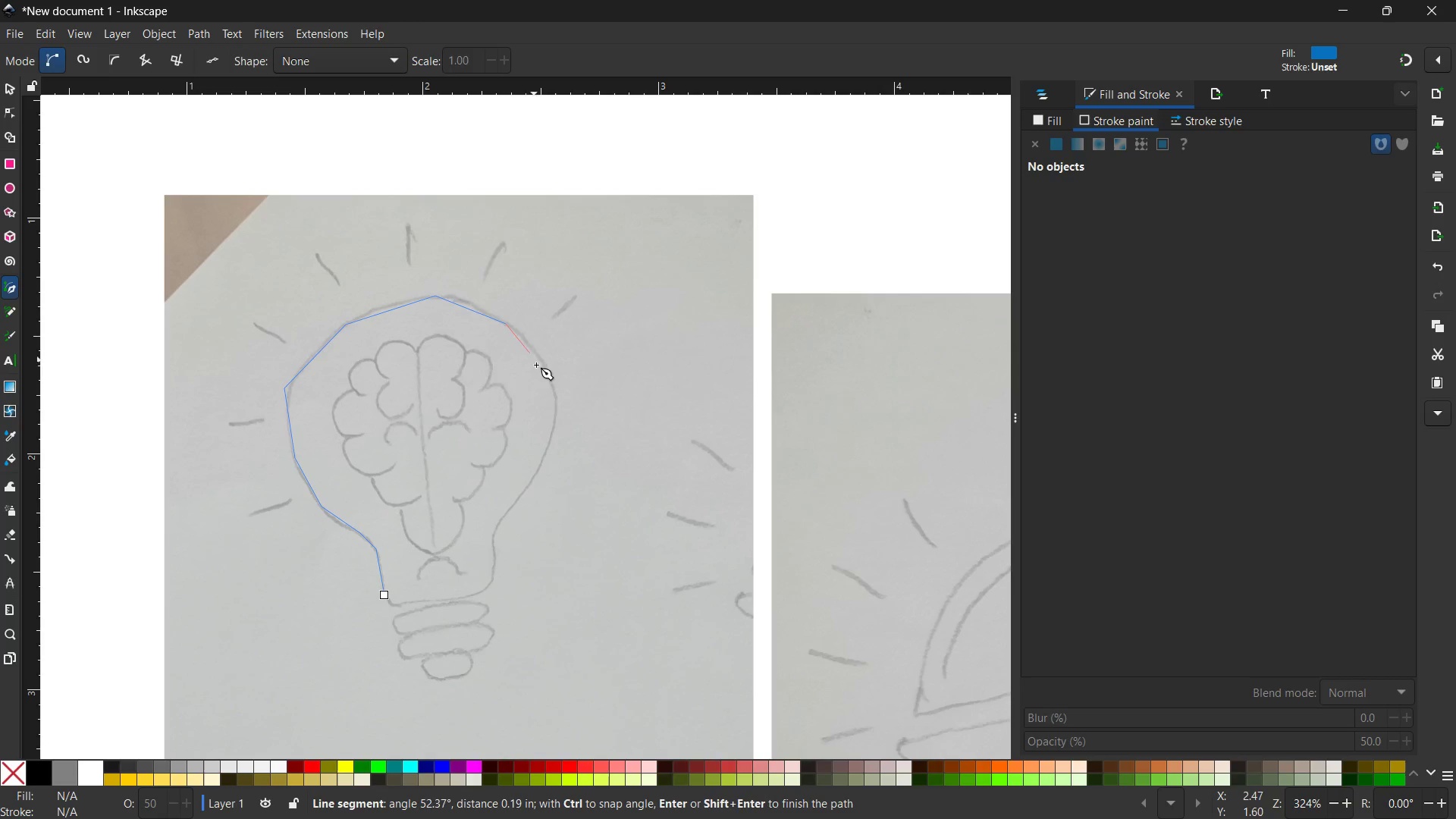 
left_click([550, 372])
 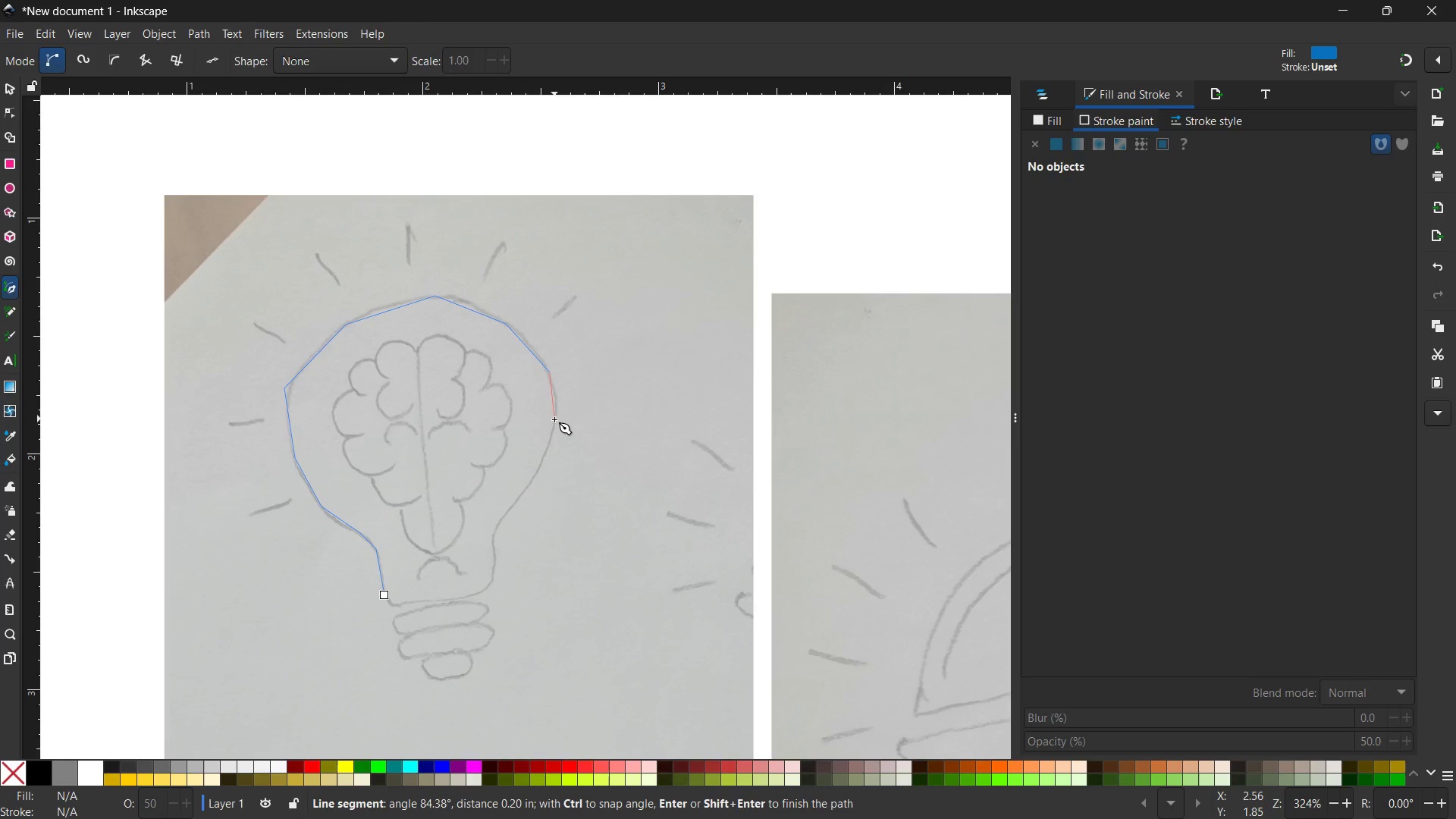 
left_click([554, 419])
 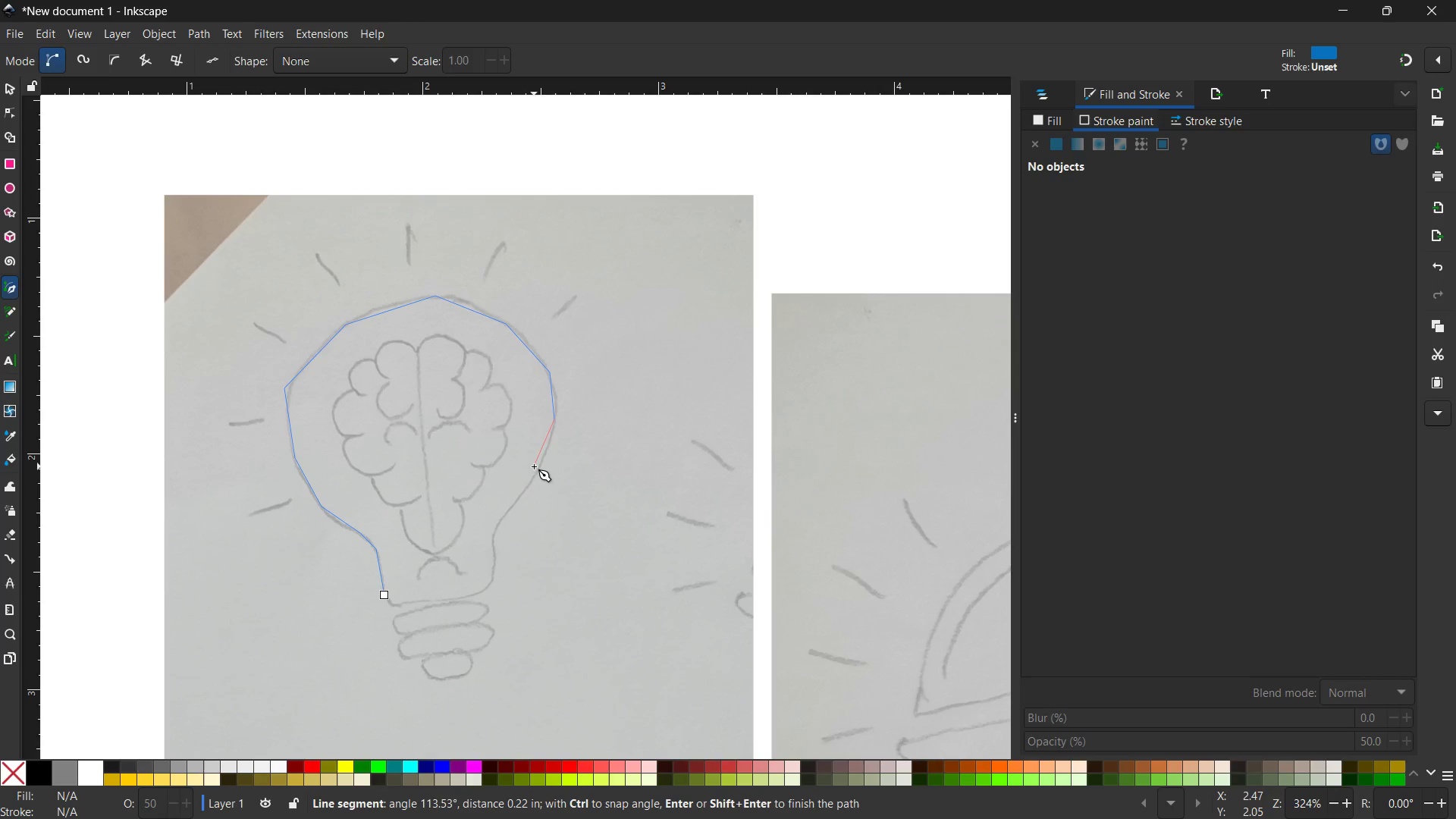 
left_click([543, 470])
 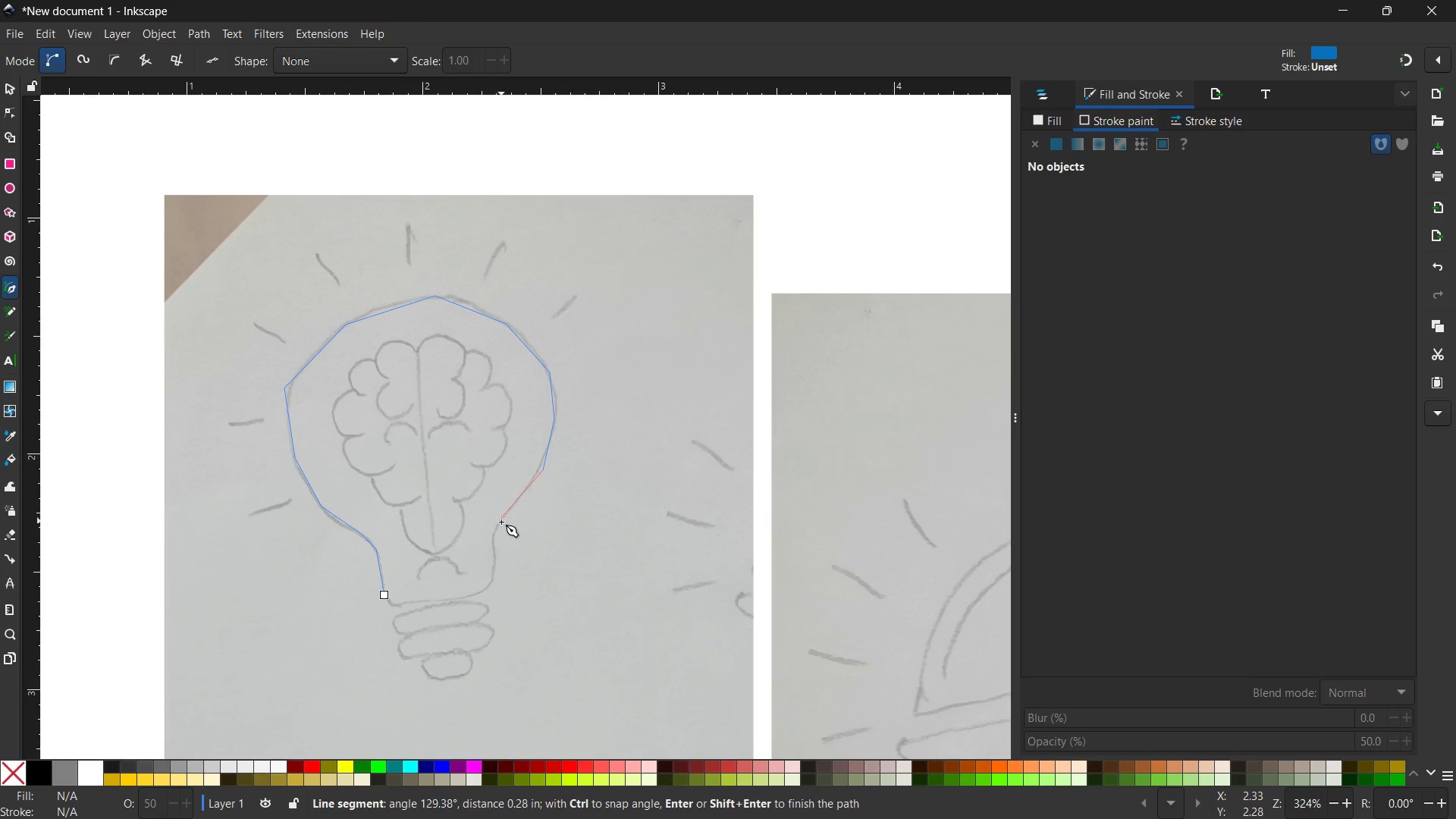 
left_click([501, 523])
 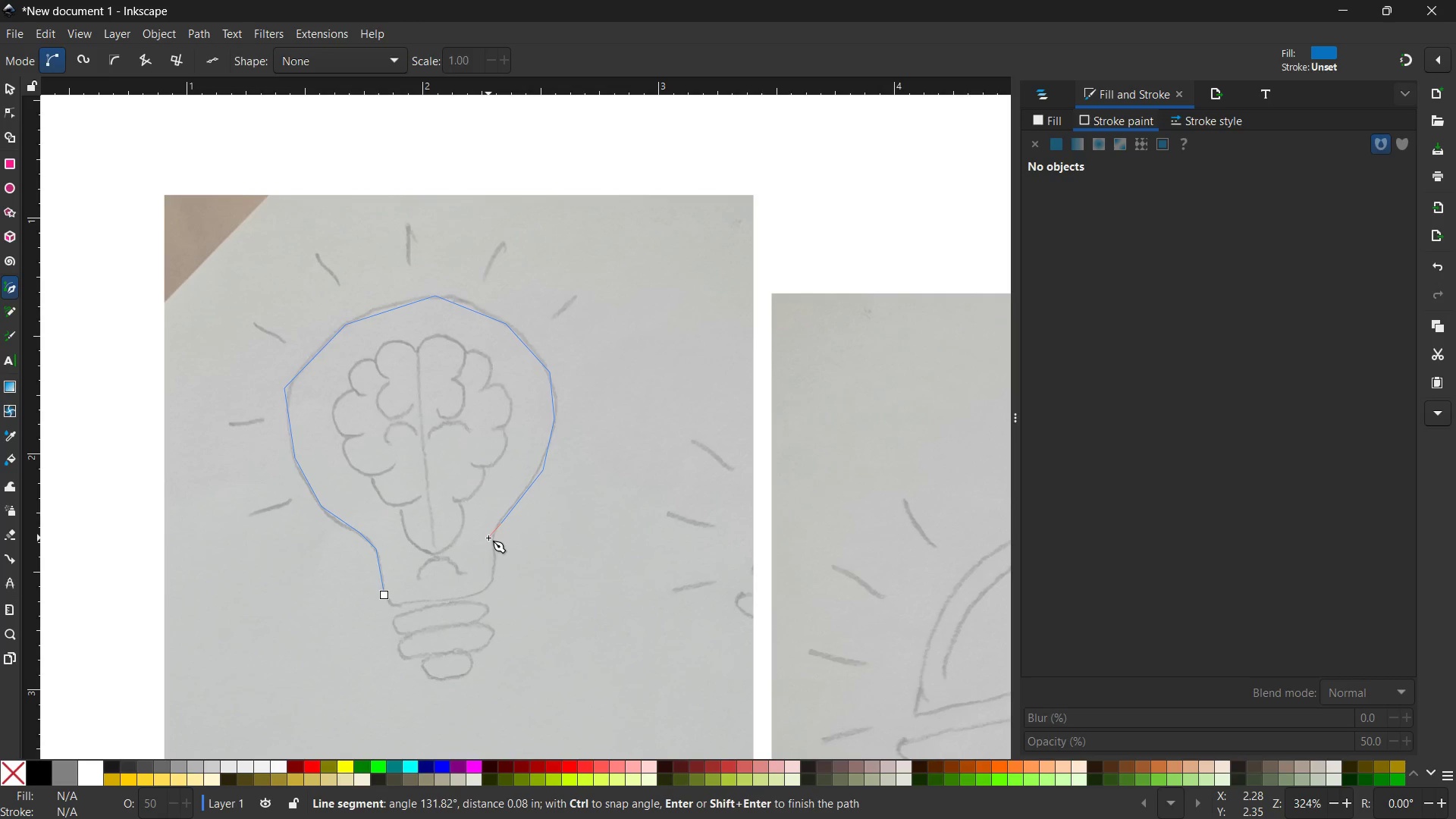 
left_click([490, 537])
 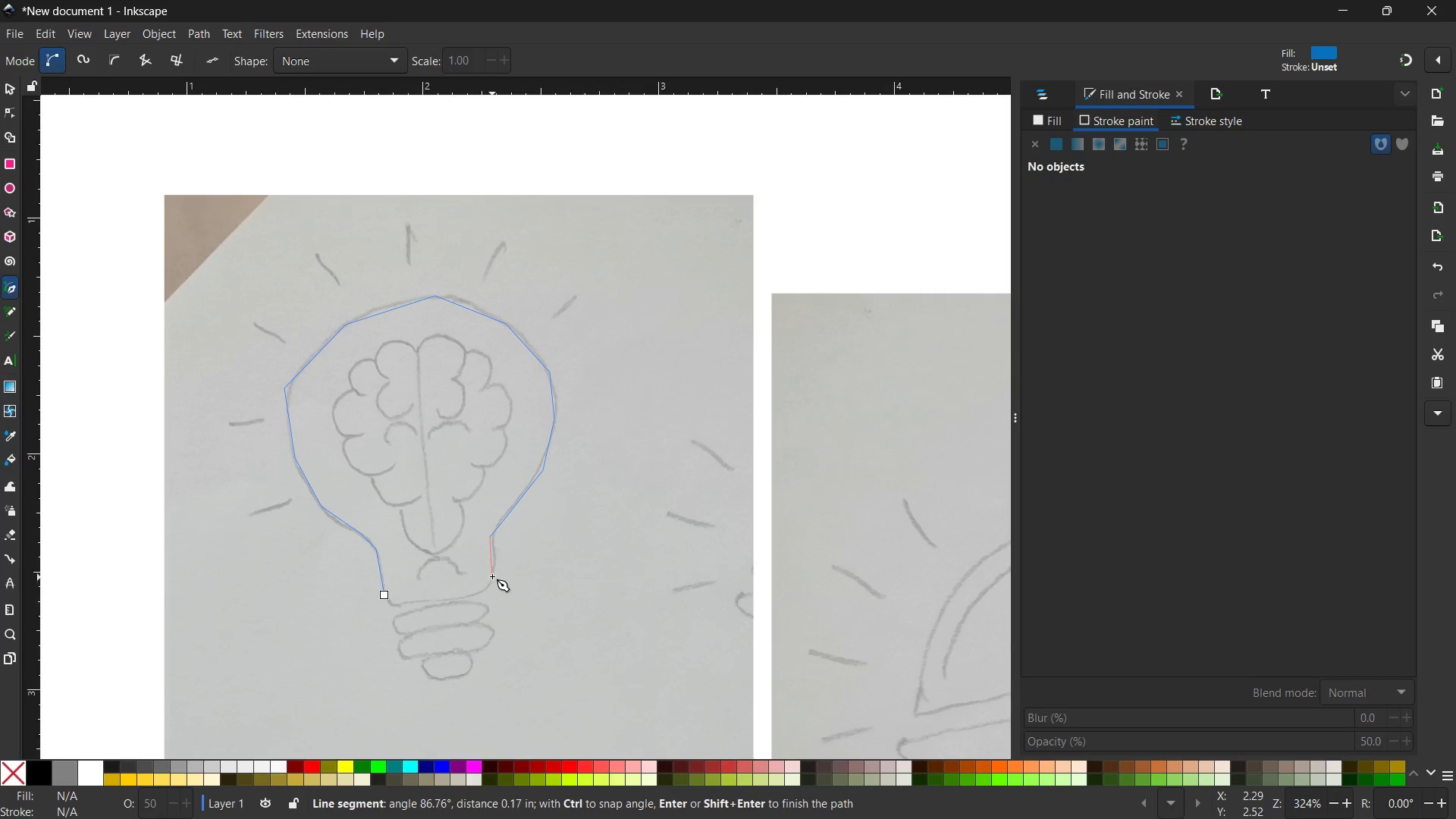 
left_click([493, 574])
 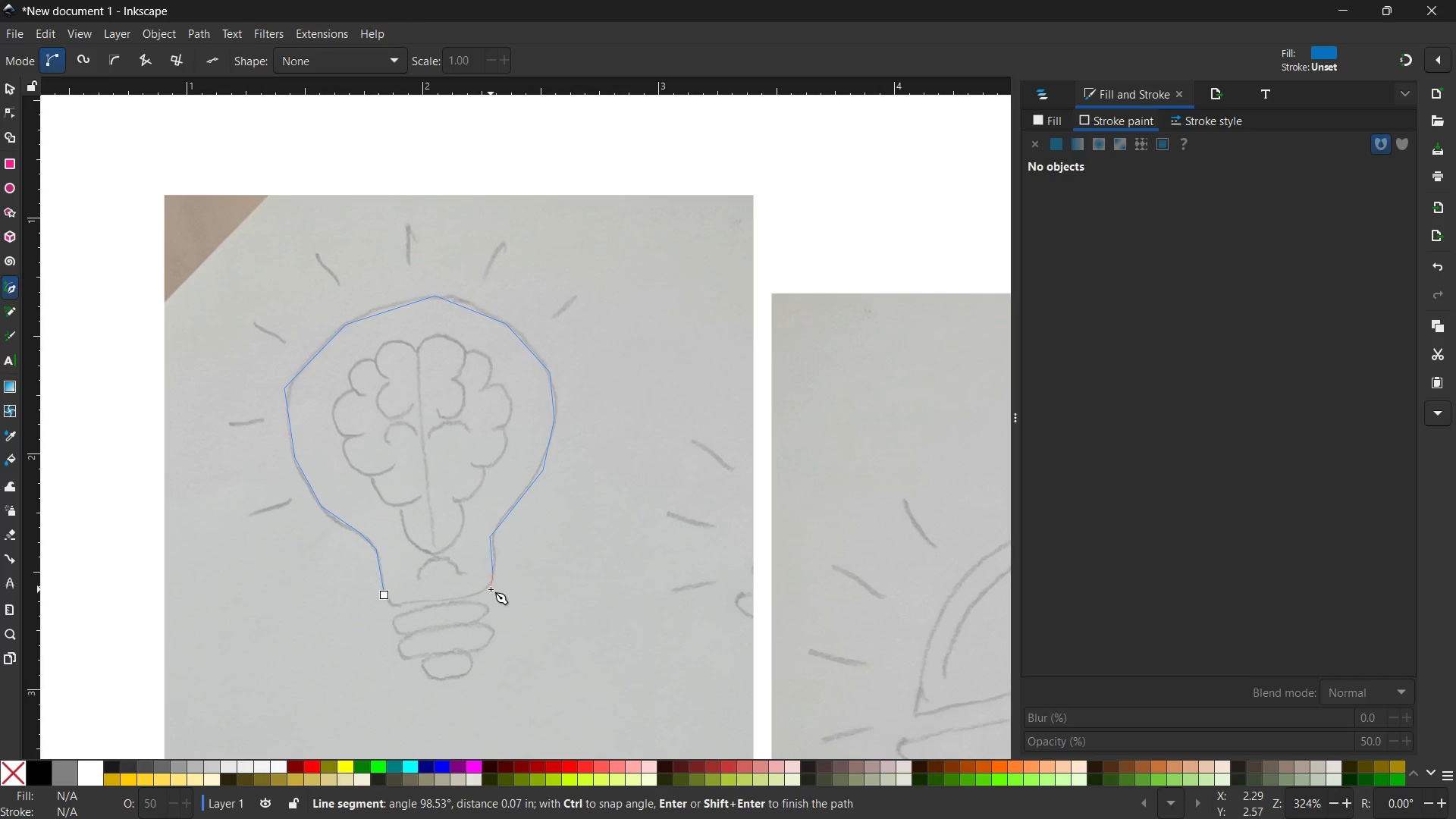 
left_click([491, 589])
 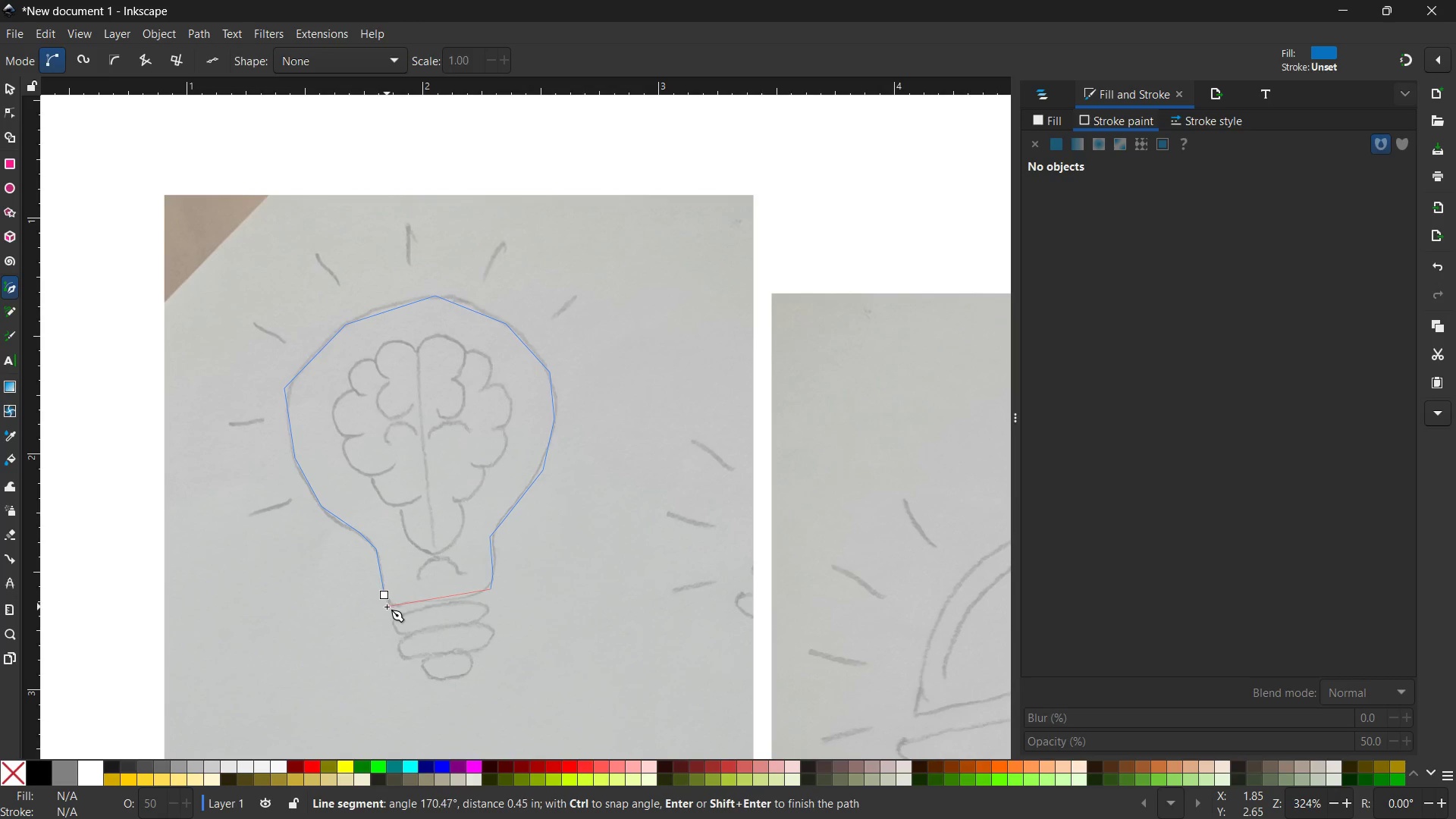 
left_click([389, 607])
 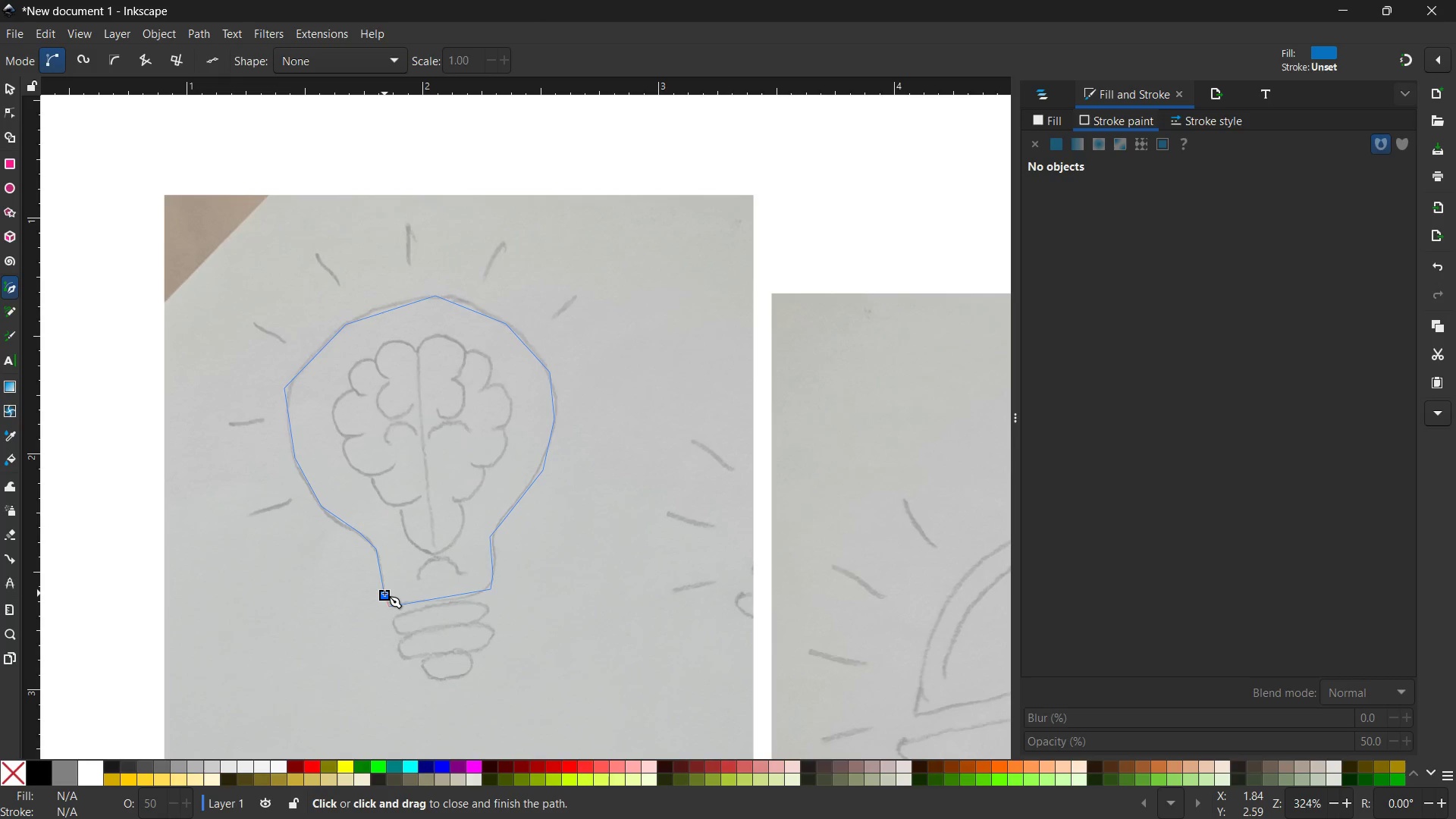 
left_click([384, 594])
 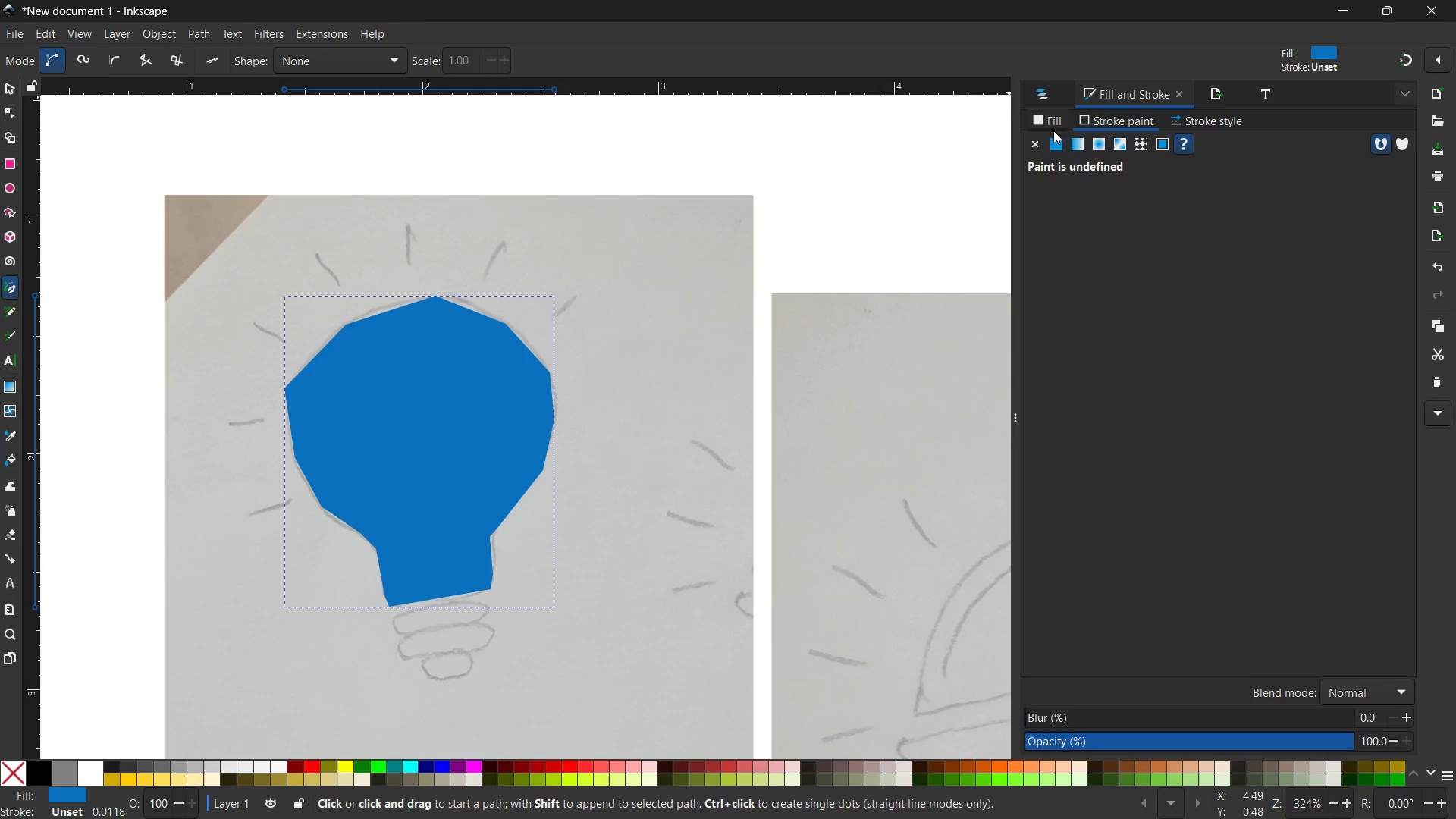 
left_click([1046, 123])
 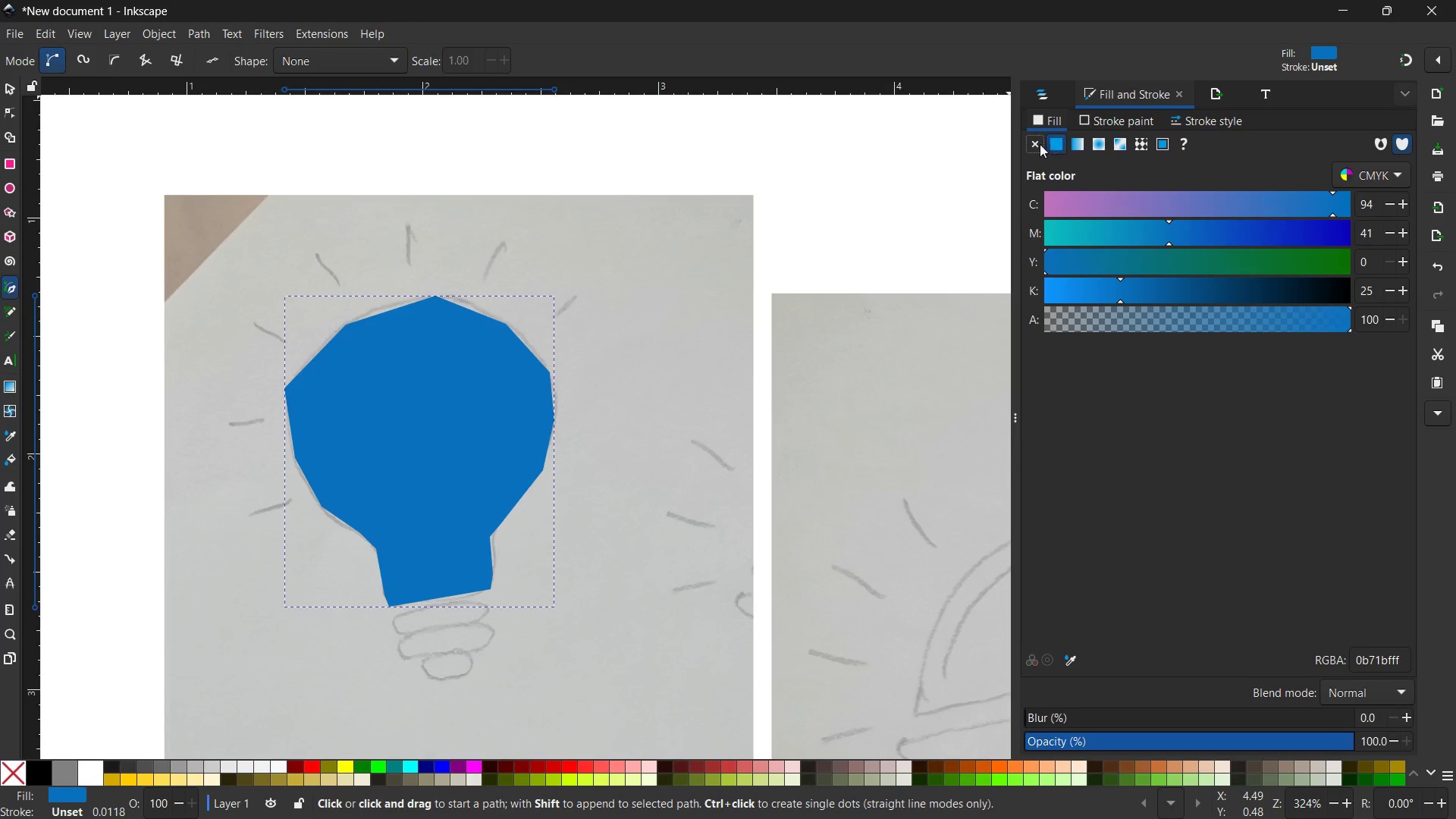 
left_click([1039, 144])
 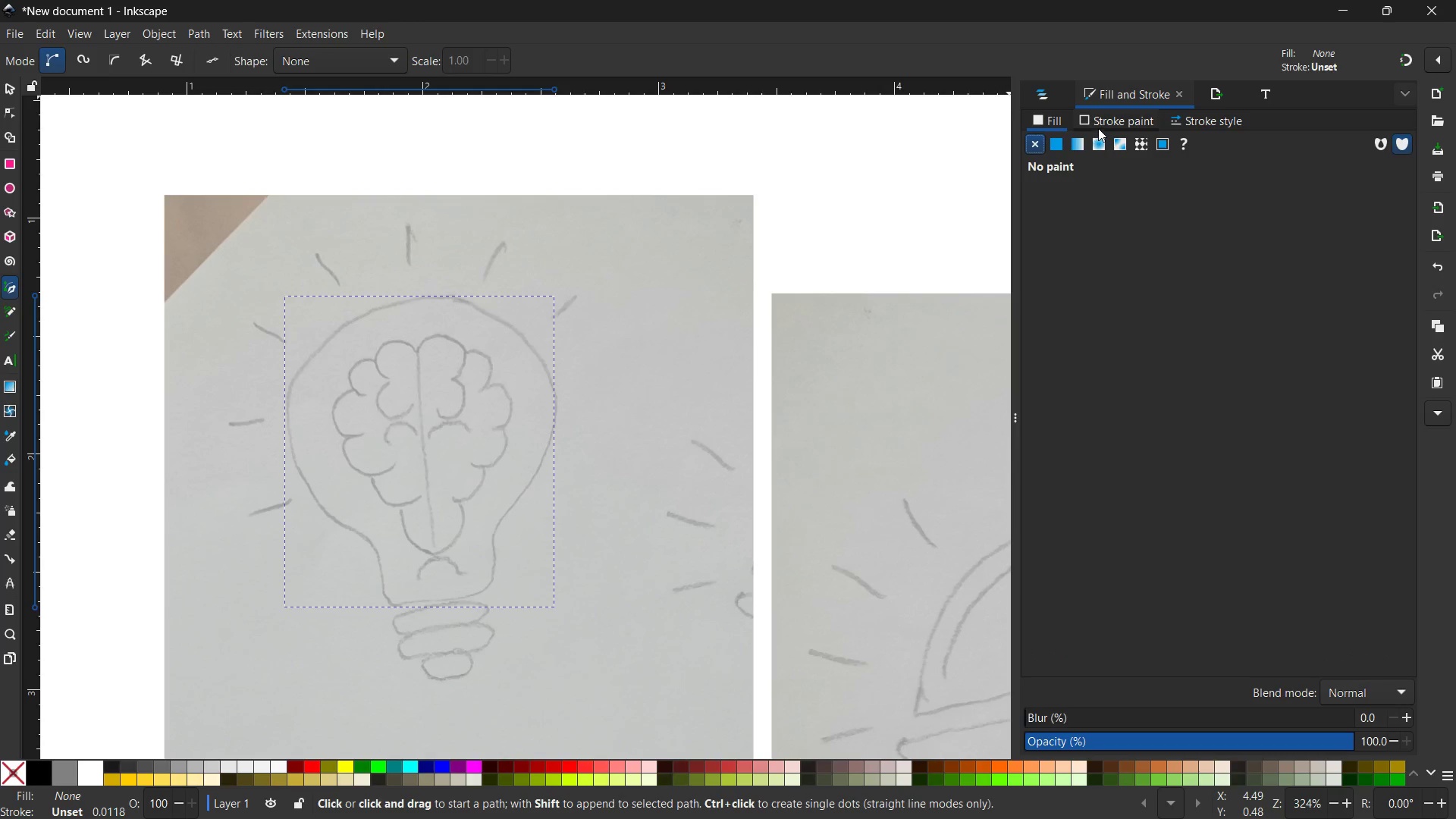 
left_click([1102, 122])
 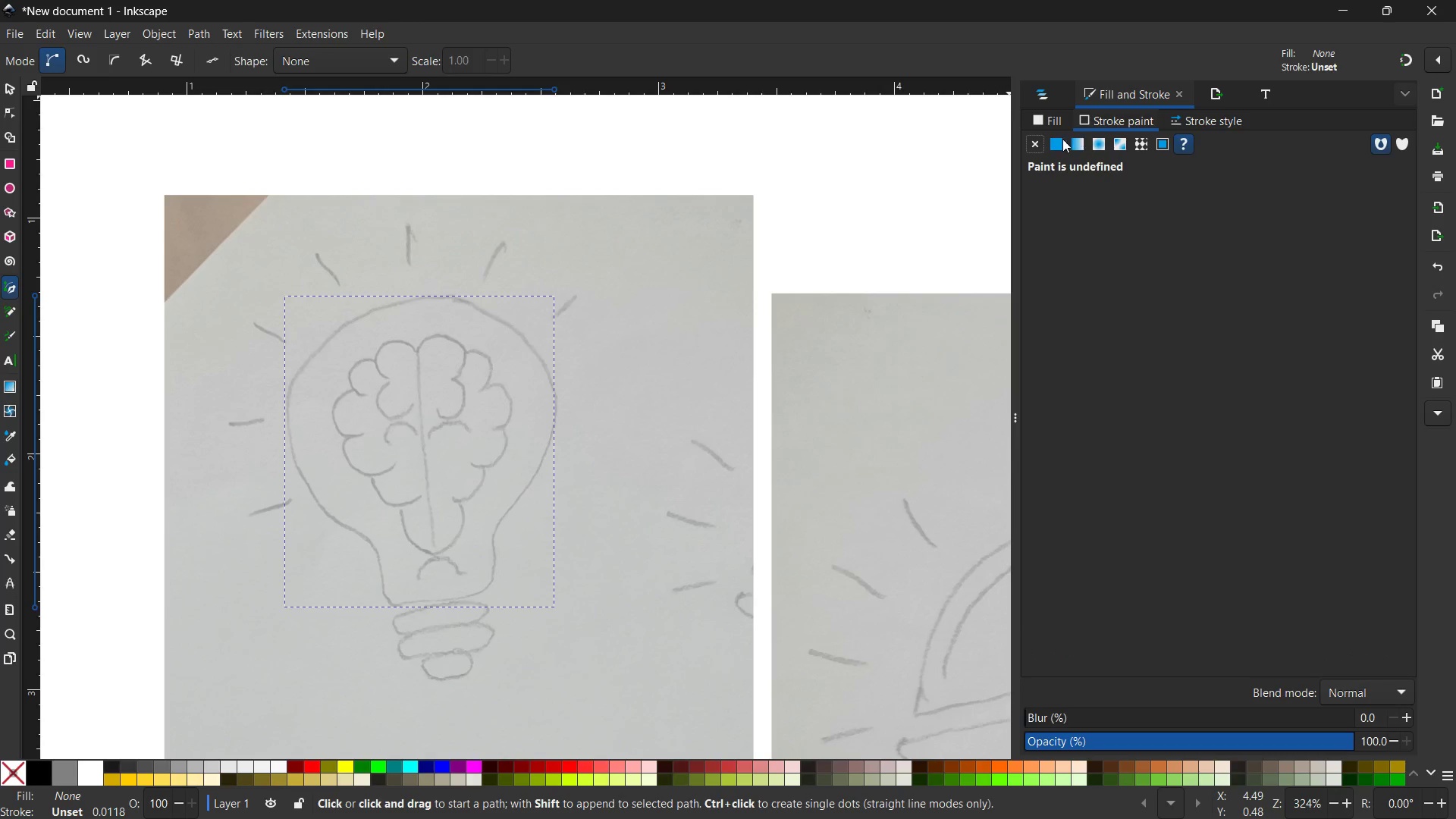 
left_click([1055, 141])
 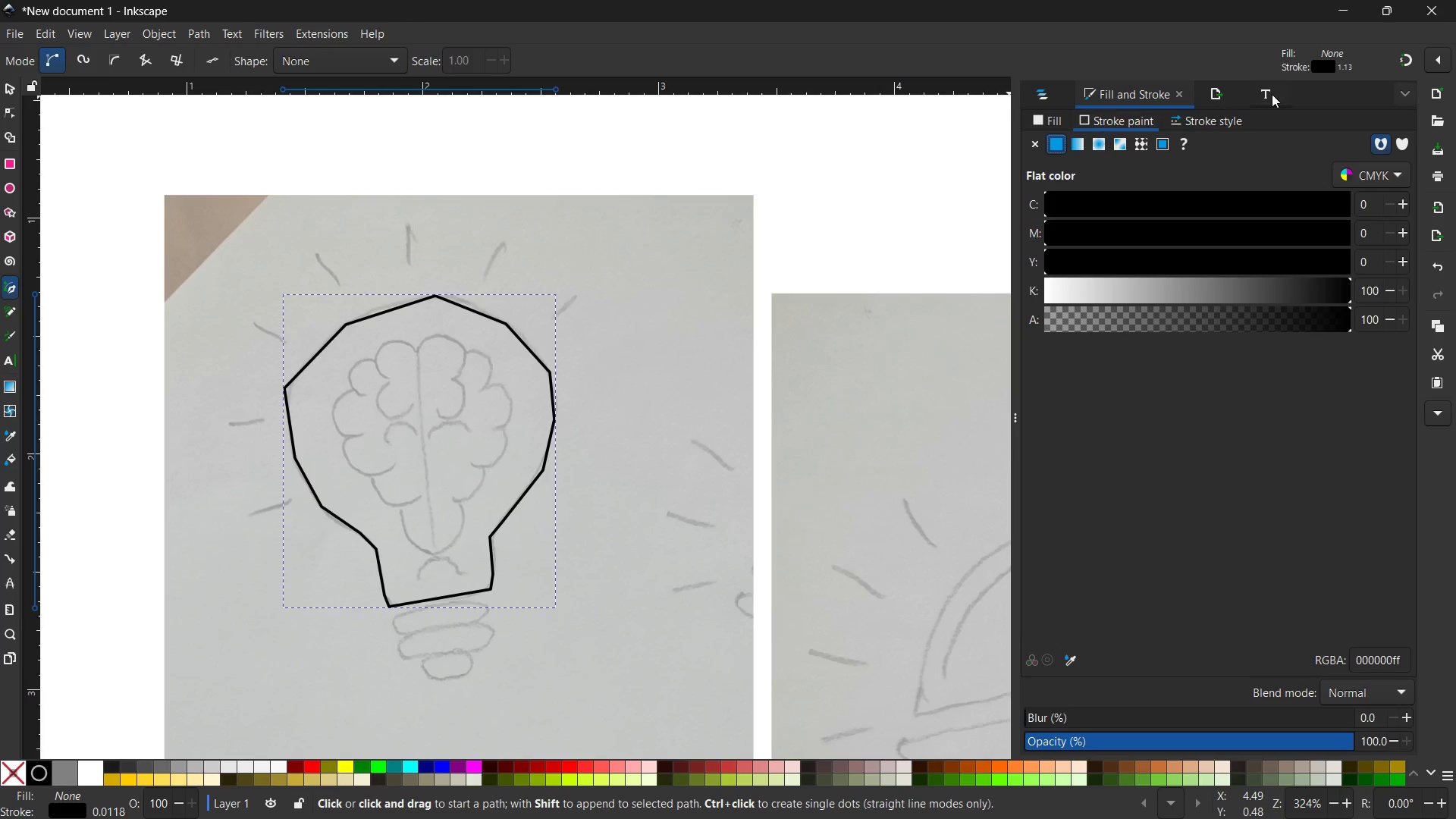 
left_click([1226, 117])
 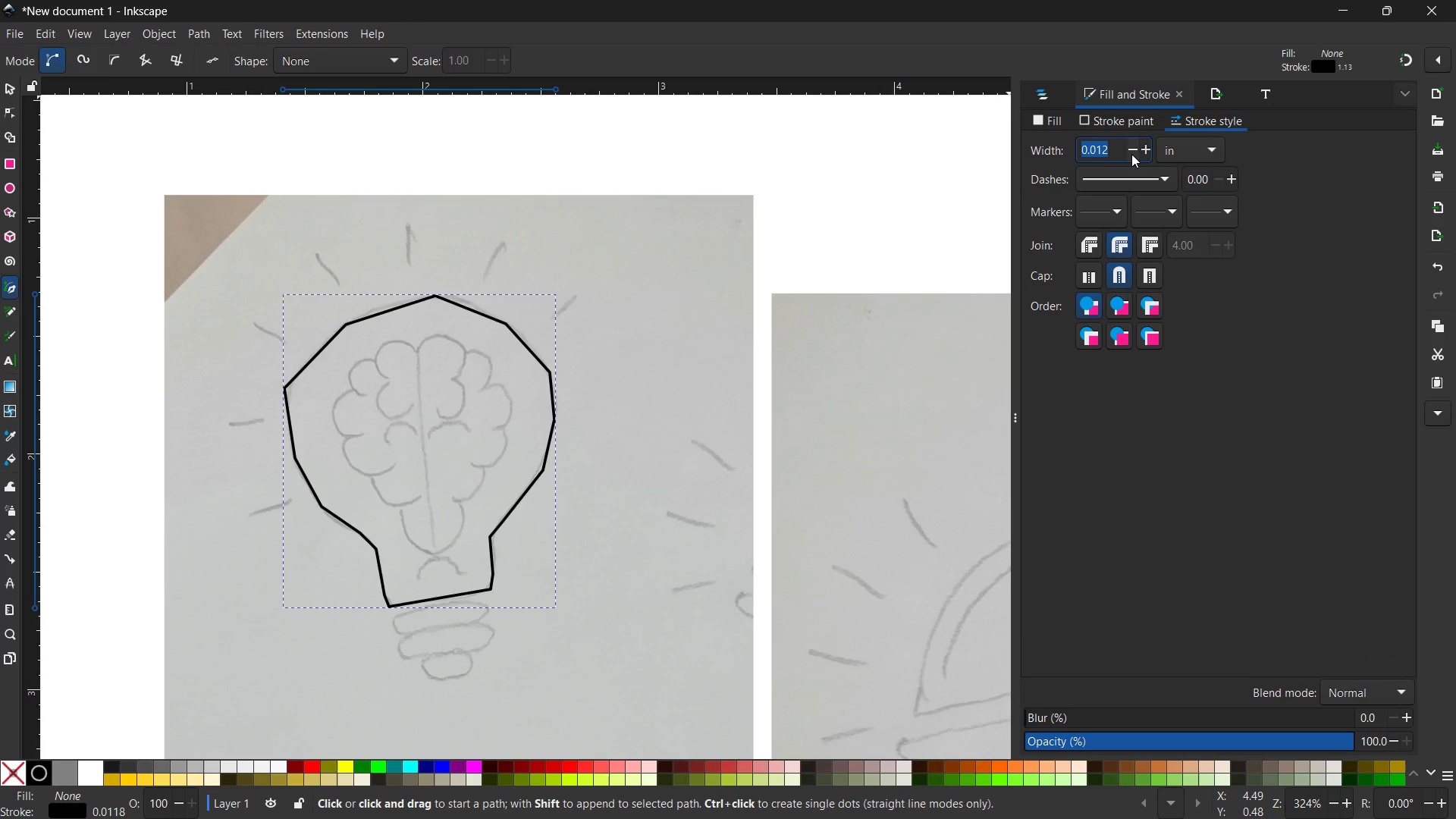 
left_click([1117, 152])
 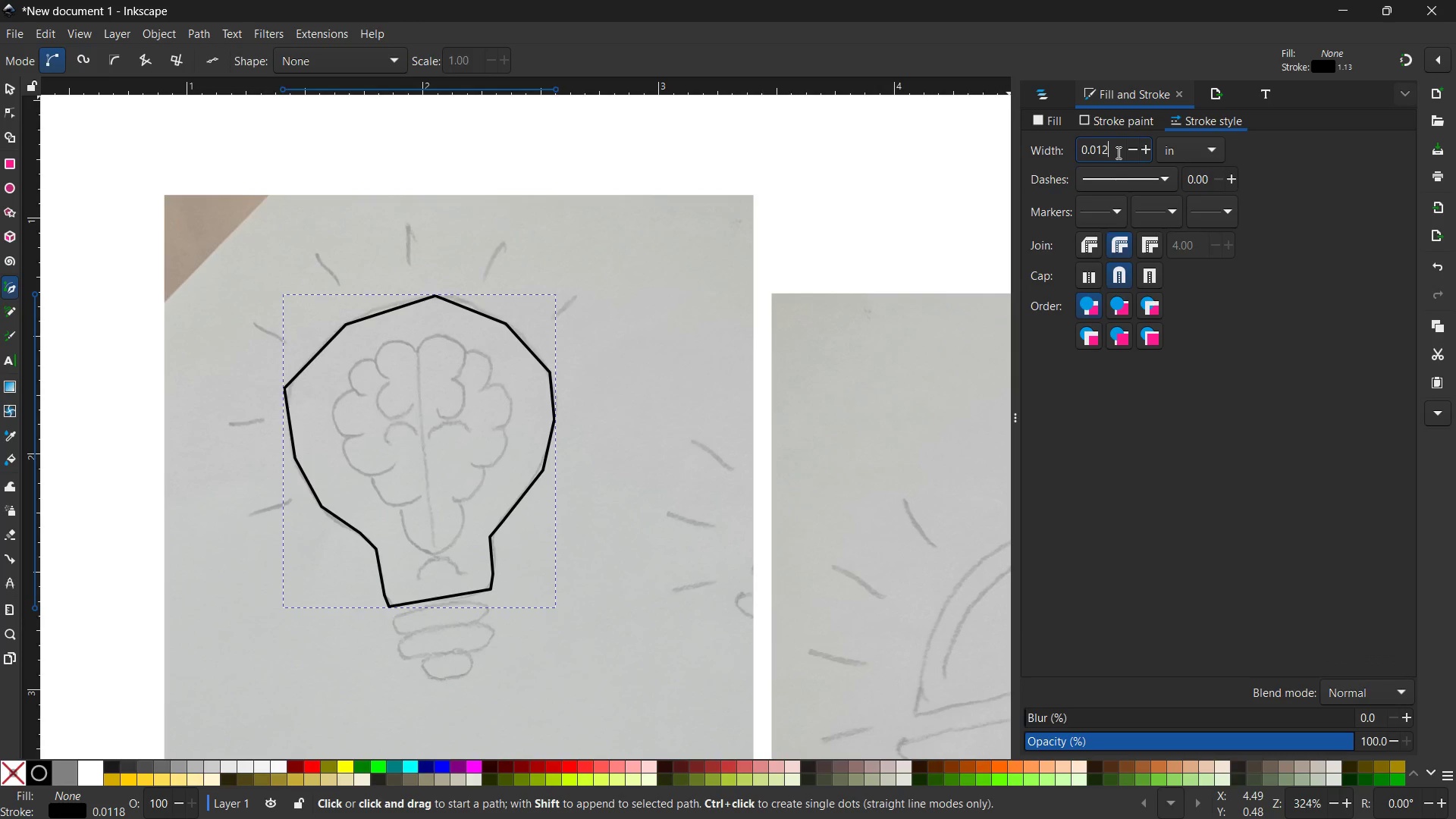 
key(Backspace)
 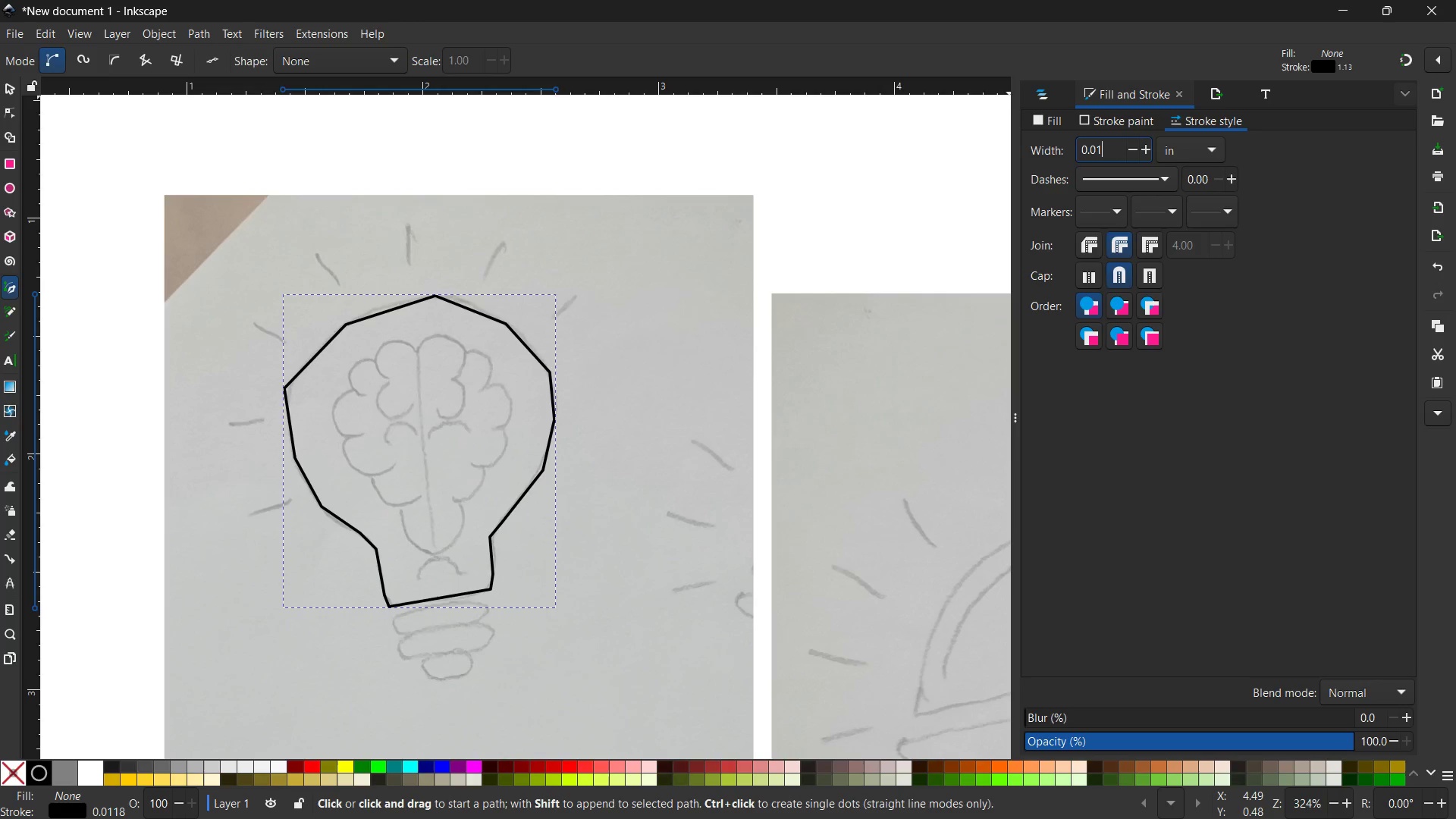 
key(Numpad0)
 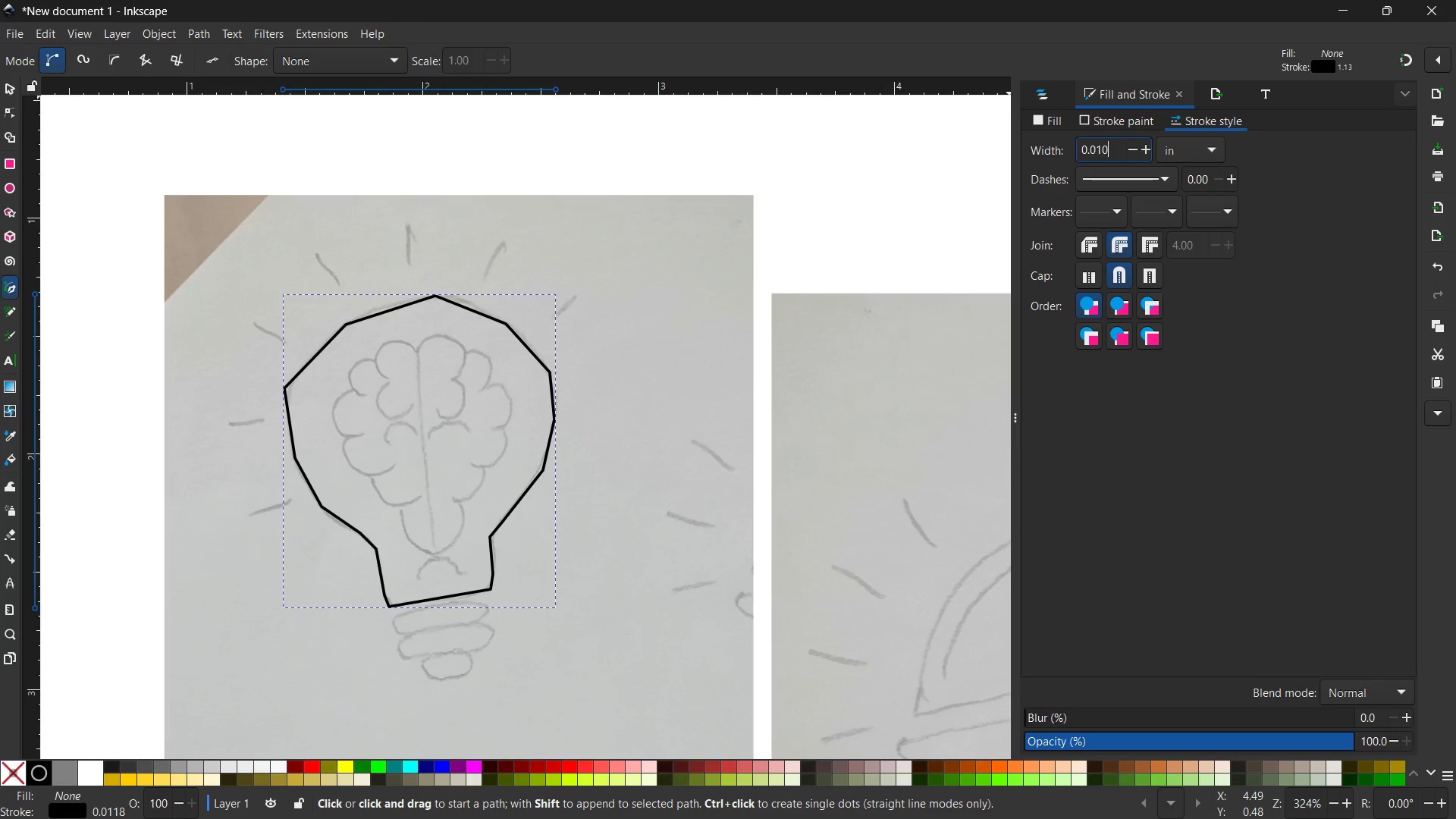 
key(Enter)
 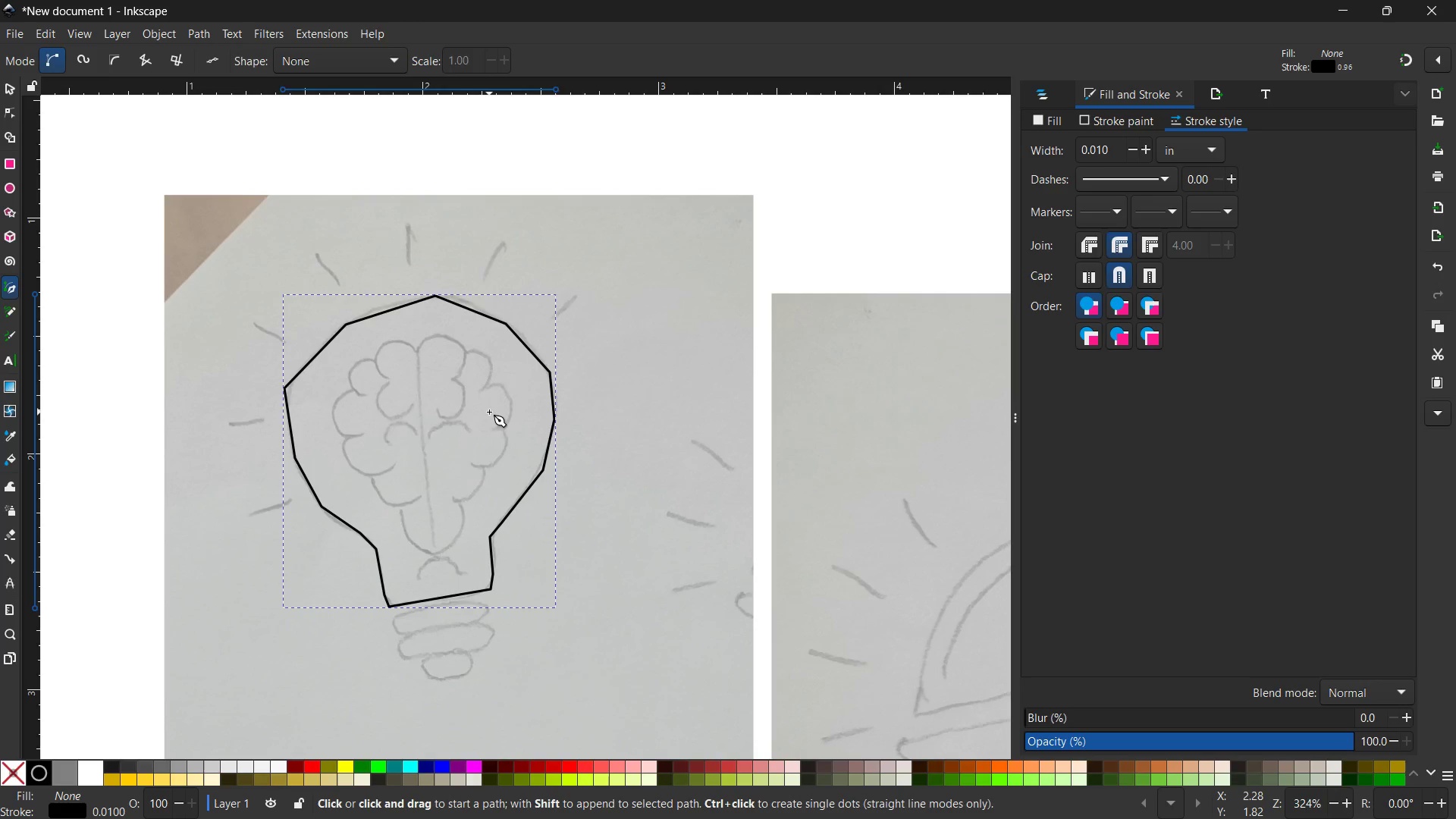 
wait(5.62)
 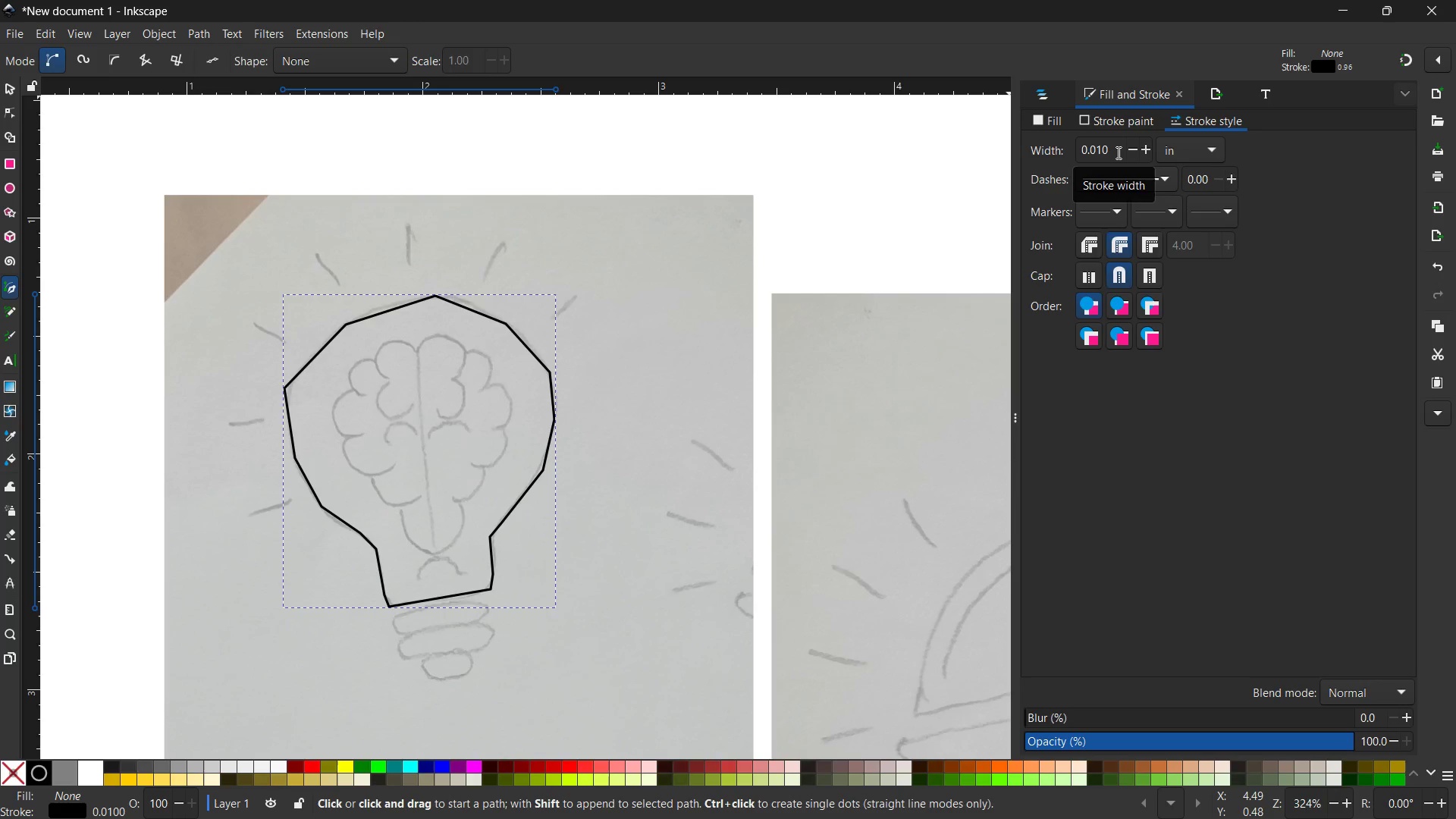 
hold_key(key=ControlLeft, duration=0.83)
scroll: coordinate [482, 421], scroll_direction: up, amount: 2.0
 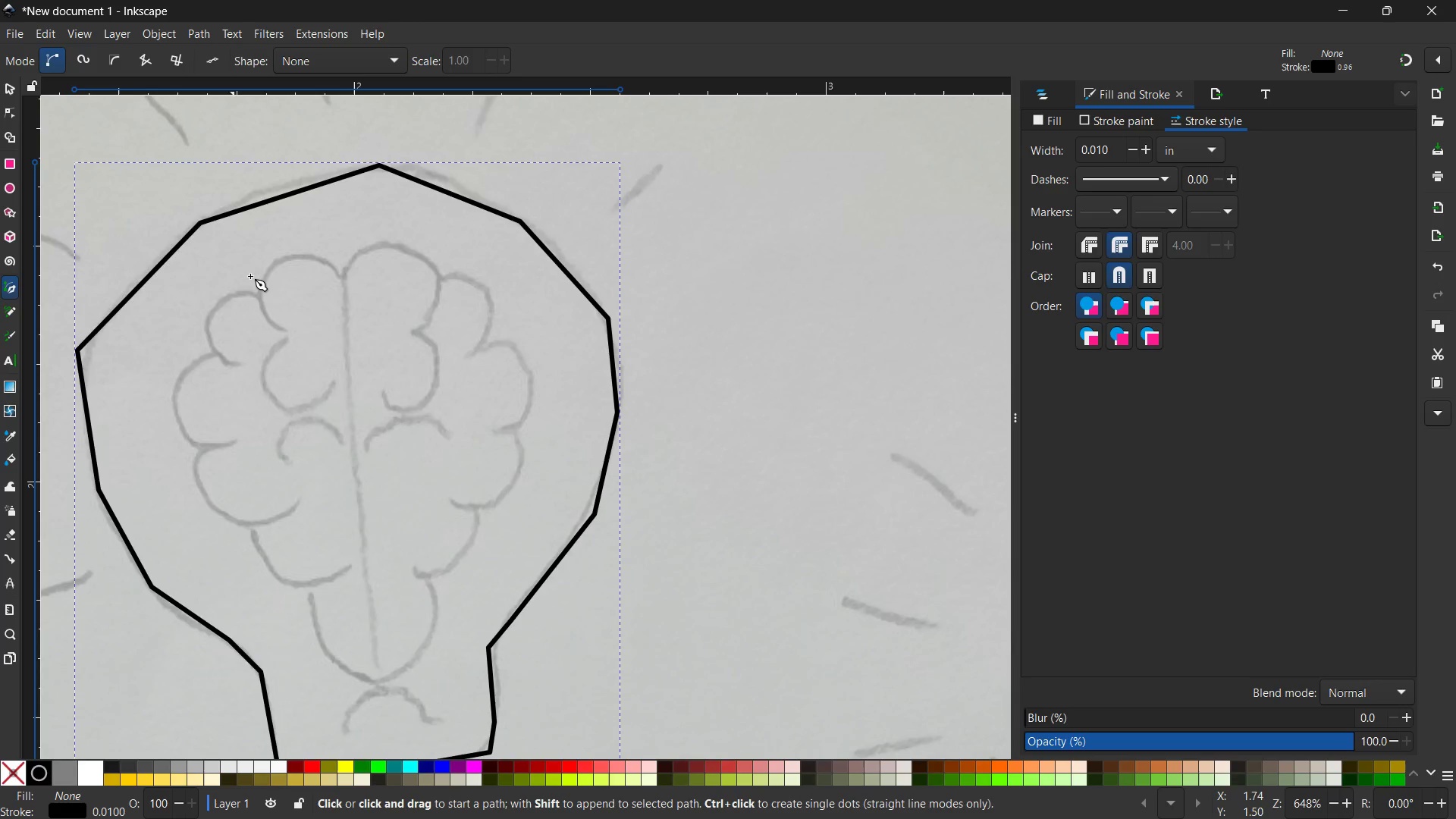 
hold_key(key=Space, duration=1.0)
 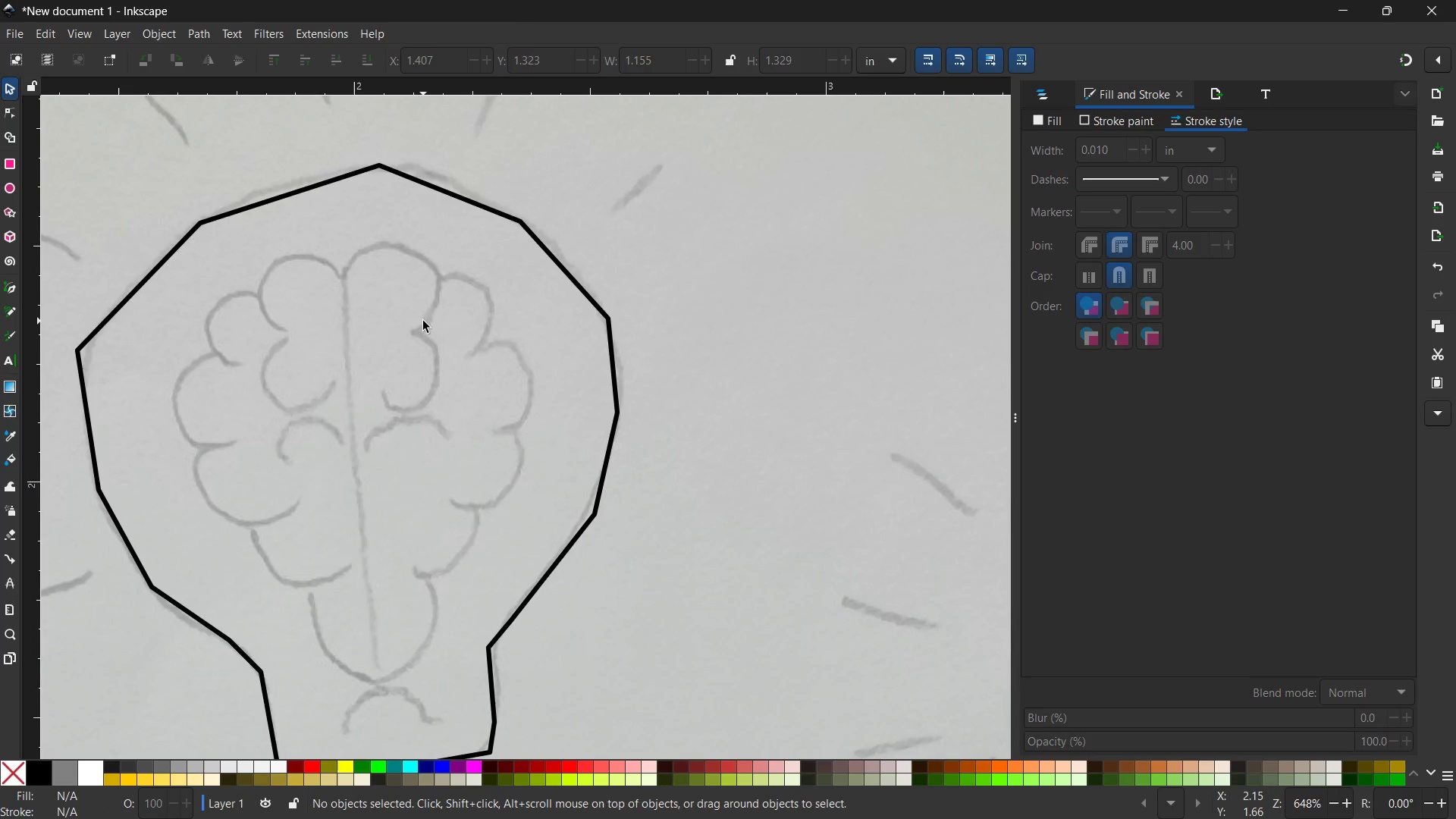 
left_click_drag(start_coordinate=[301, 334], to_coordinate=[434, 321])
 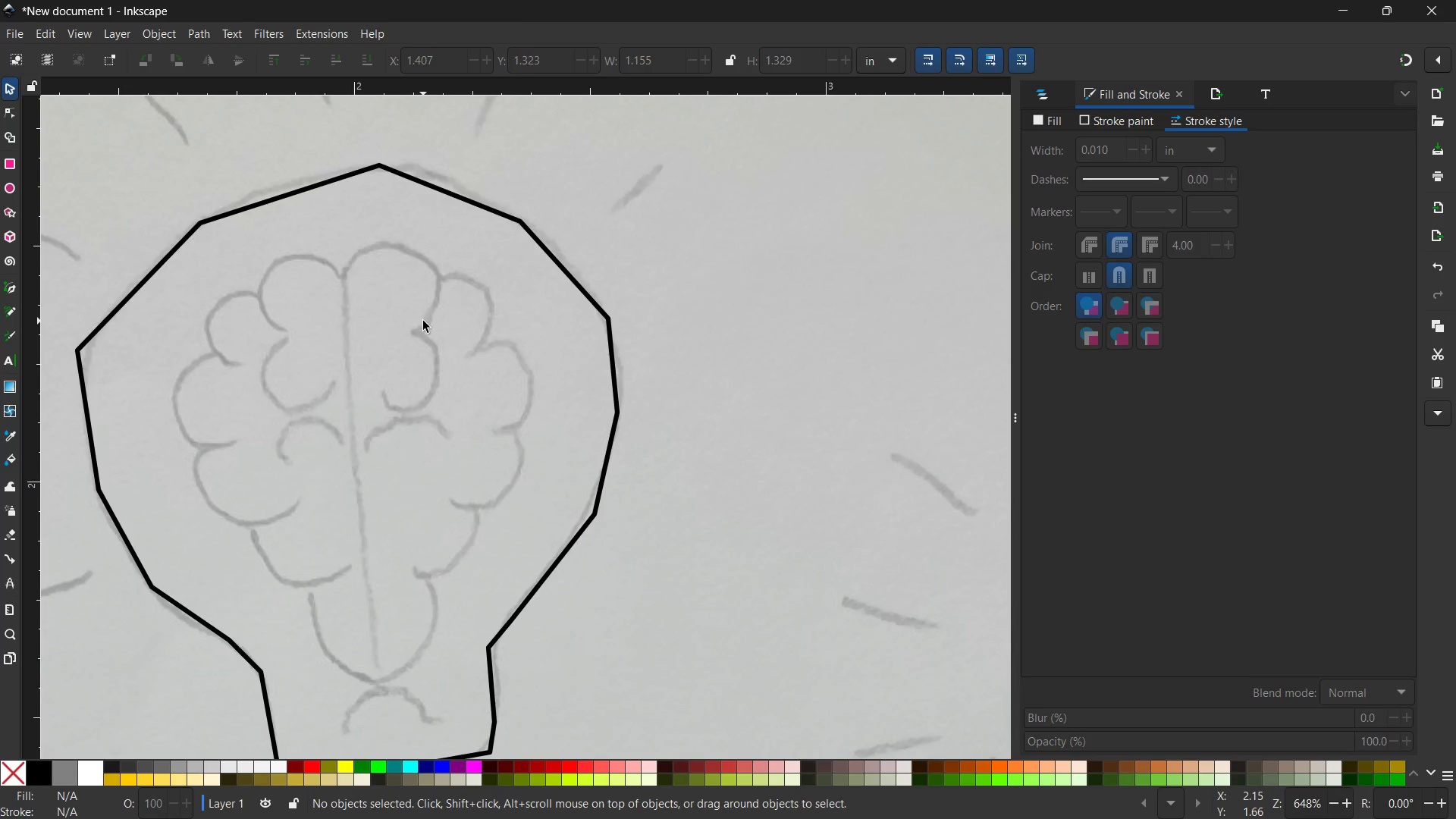 
hold_key(key=Space, duration=0.89)
 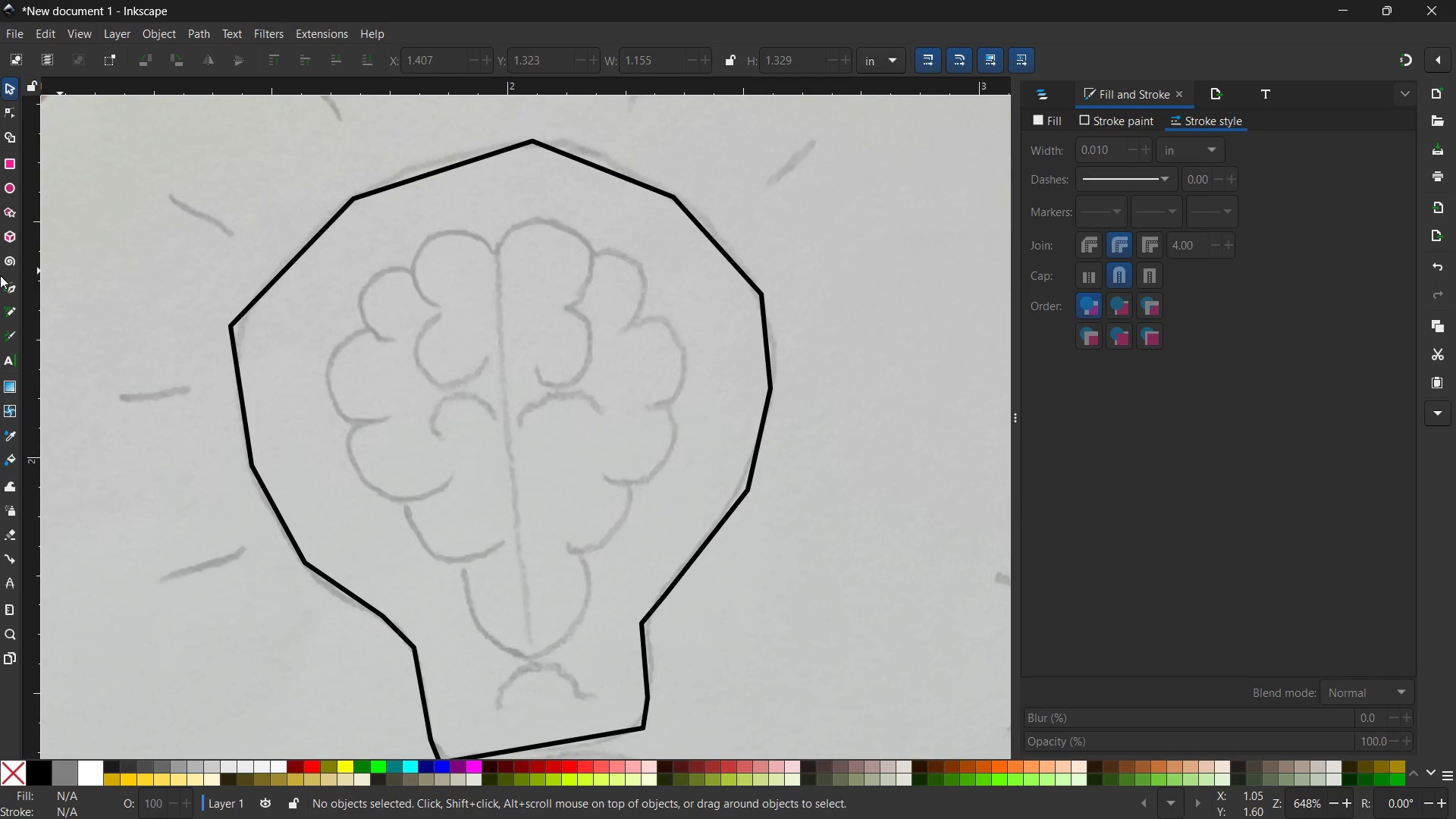 
left_click_drag(start_coordinate=[322, 319], to_coordinate=[476, 295])
 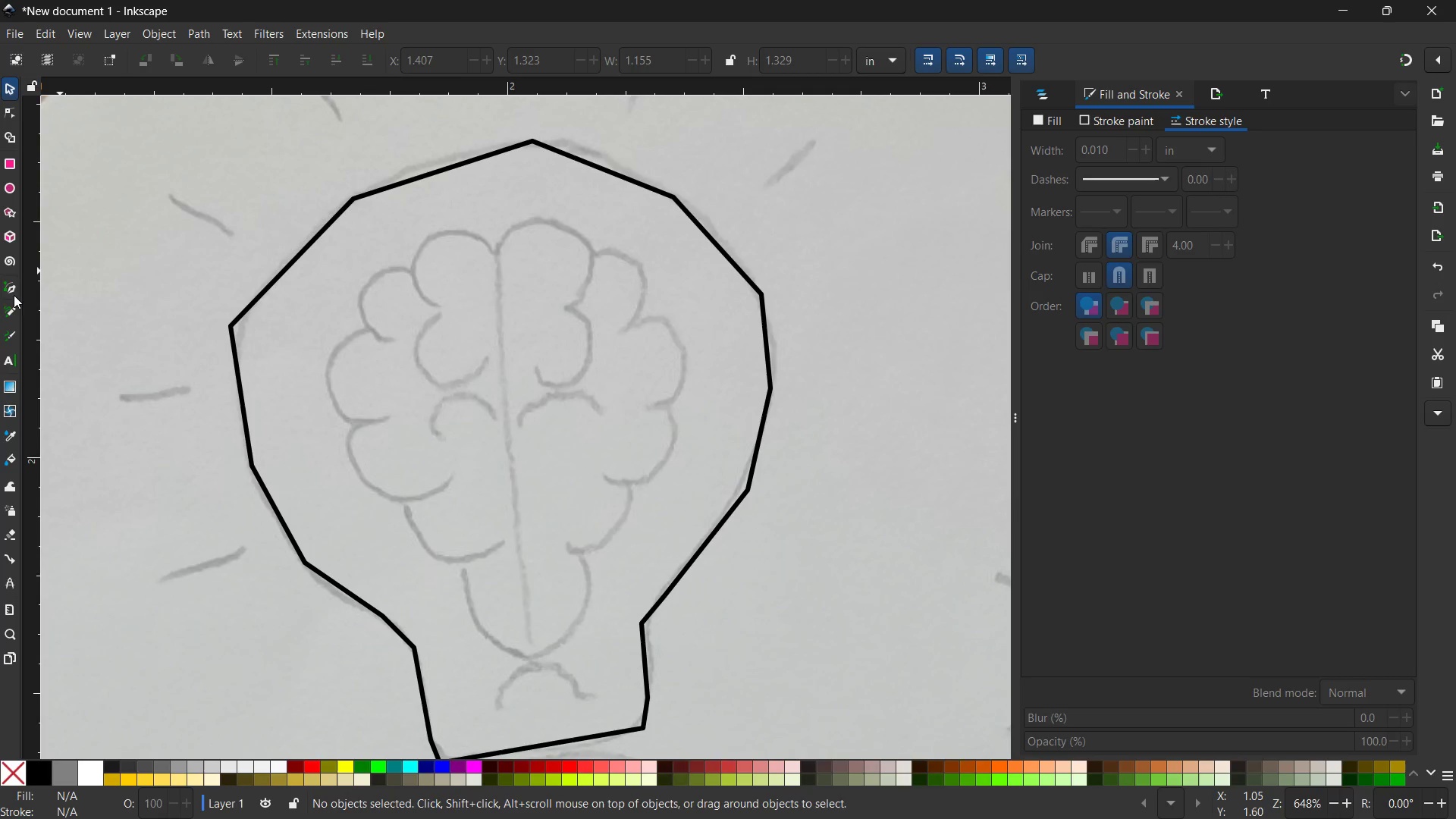 
left_click([12, 287])
 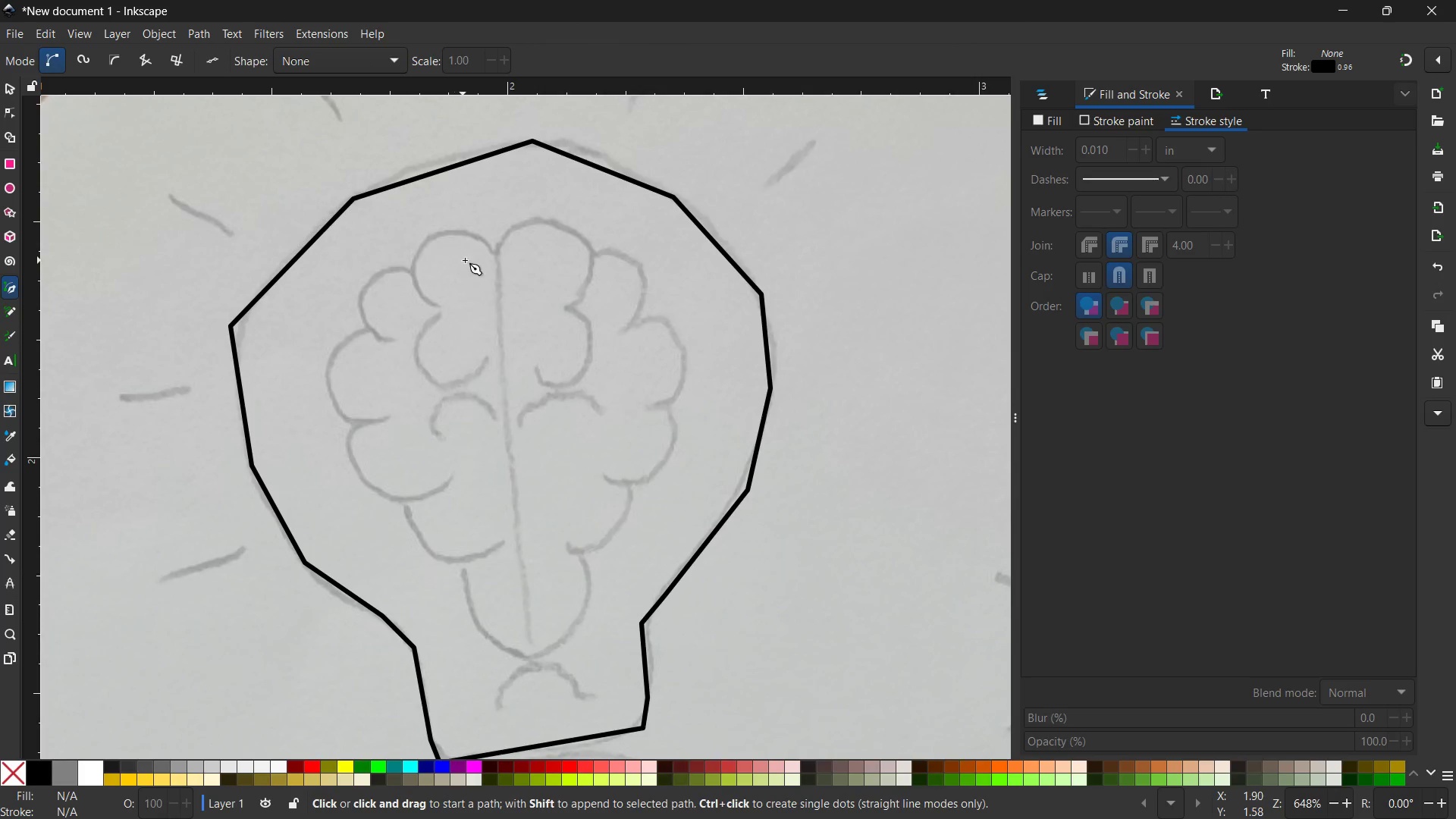 
left_click([497, 256])
 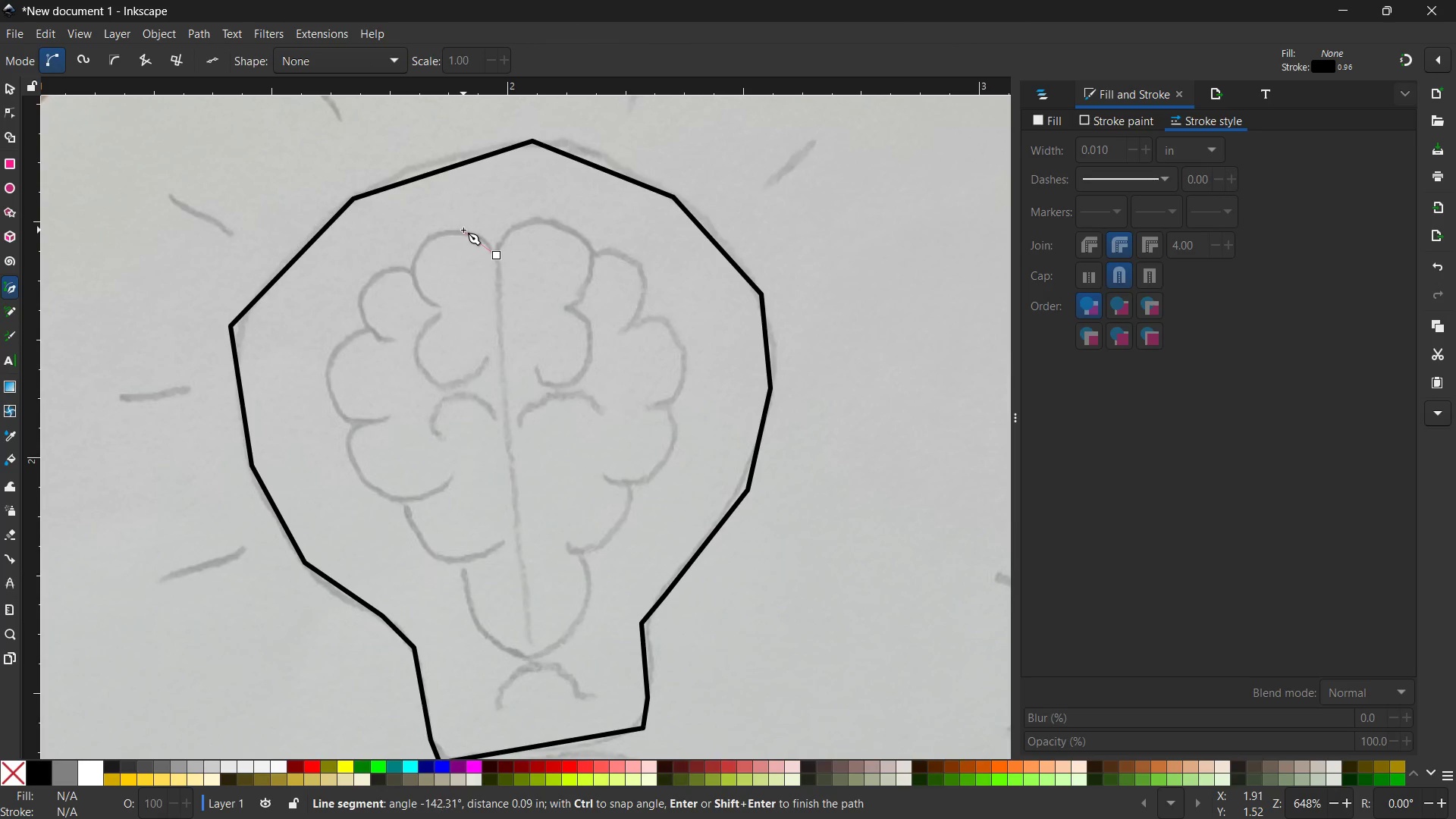 
left_click([463, 230])
 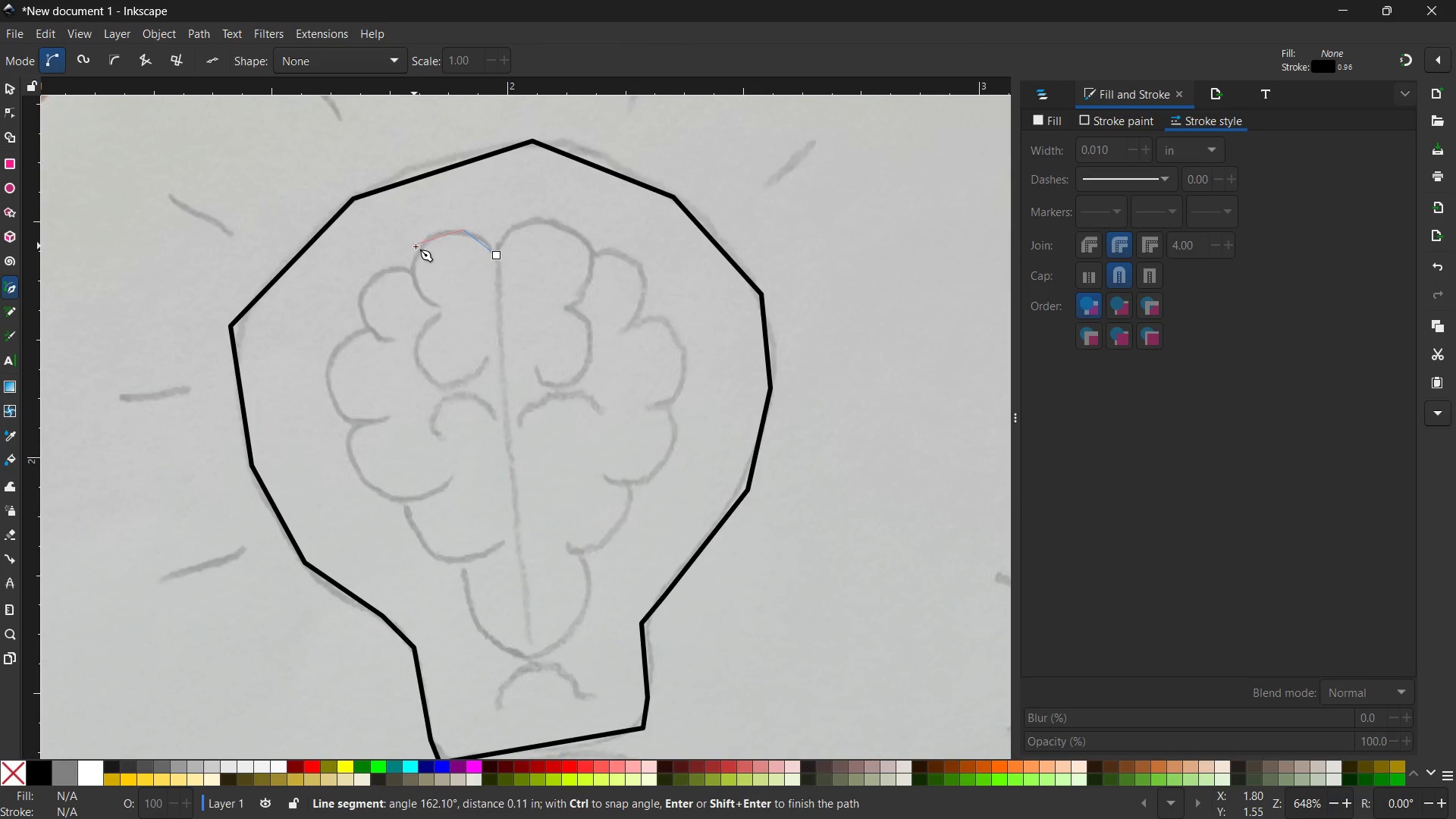 
left_click([417, 246])
 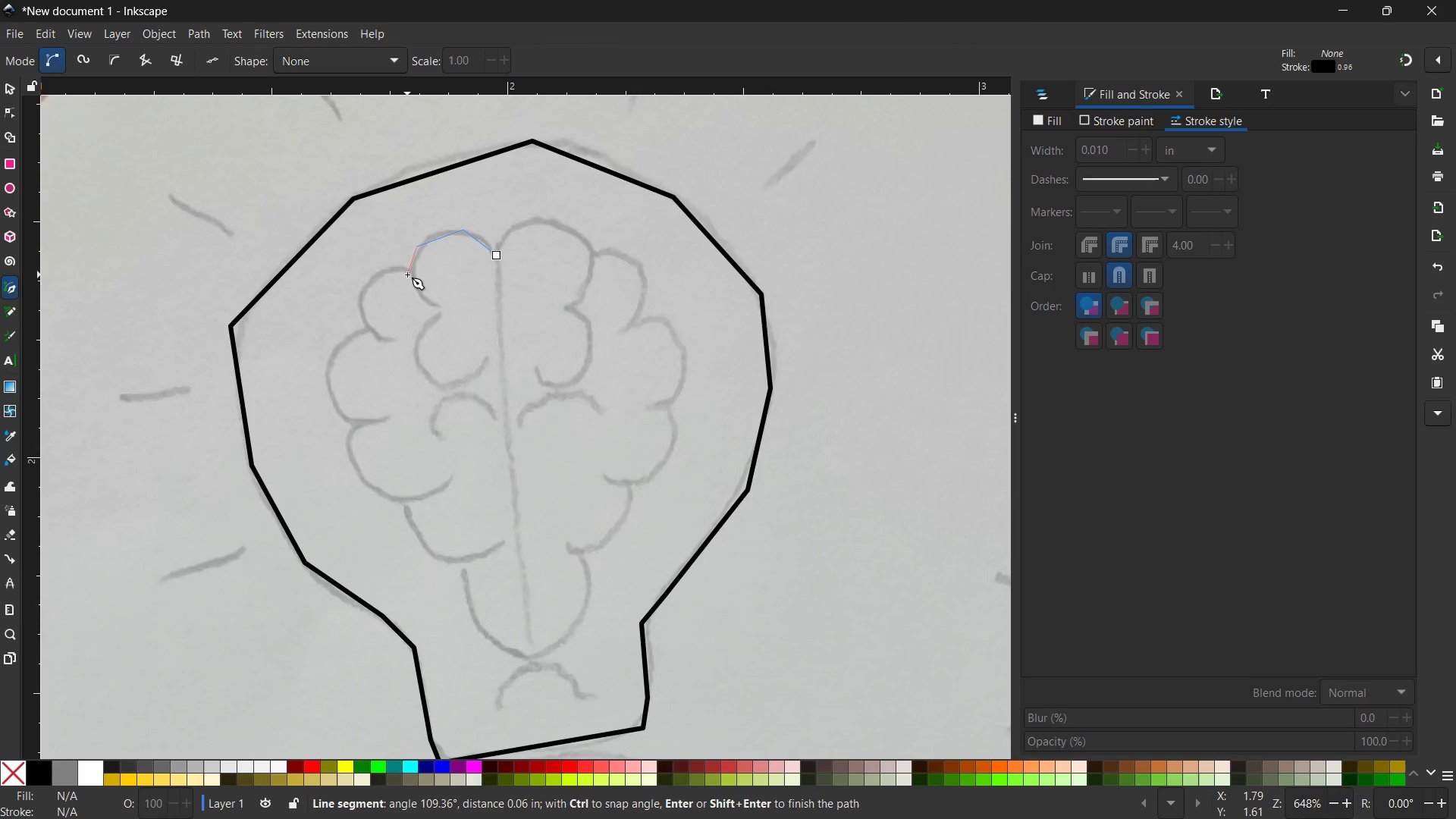 
left_click([410, 273])
 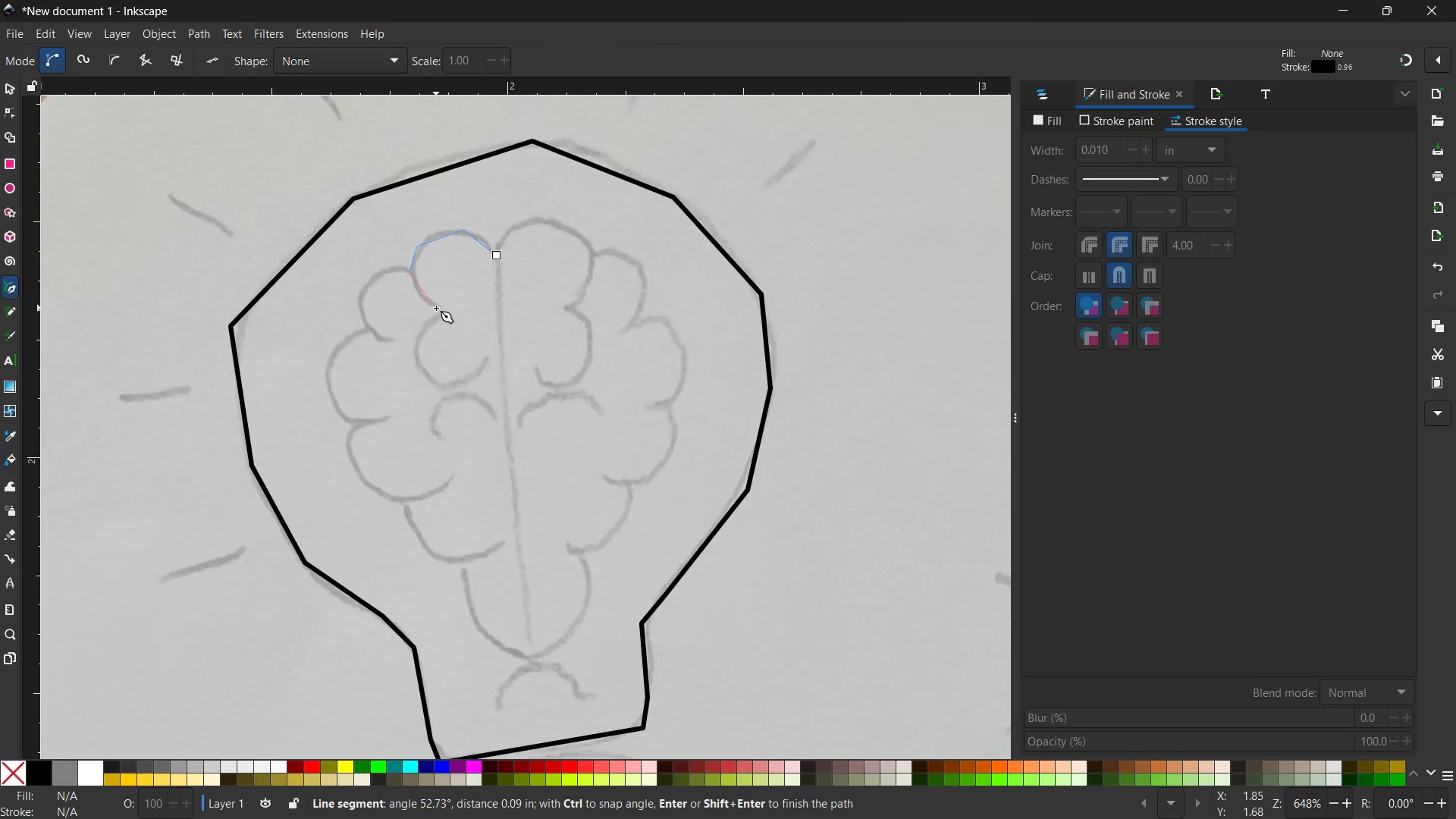 
left_click([436, 308])
 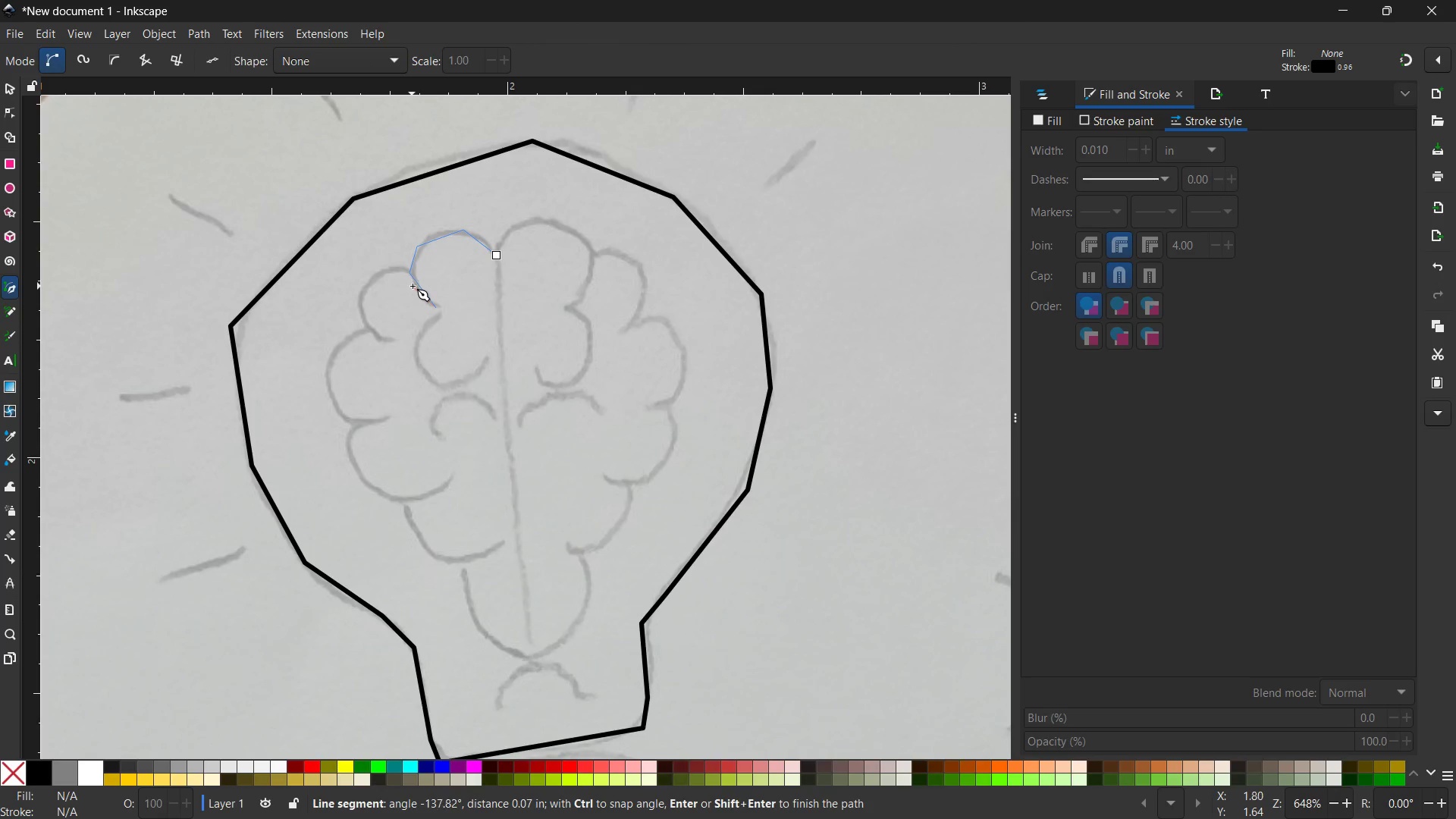 
left_click([414, 287])
 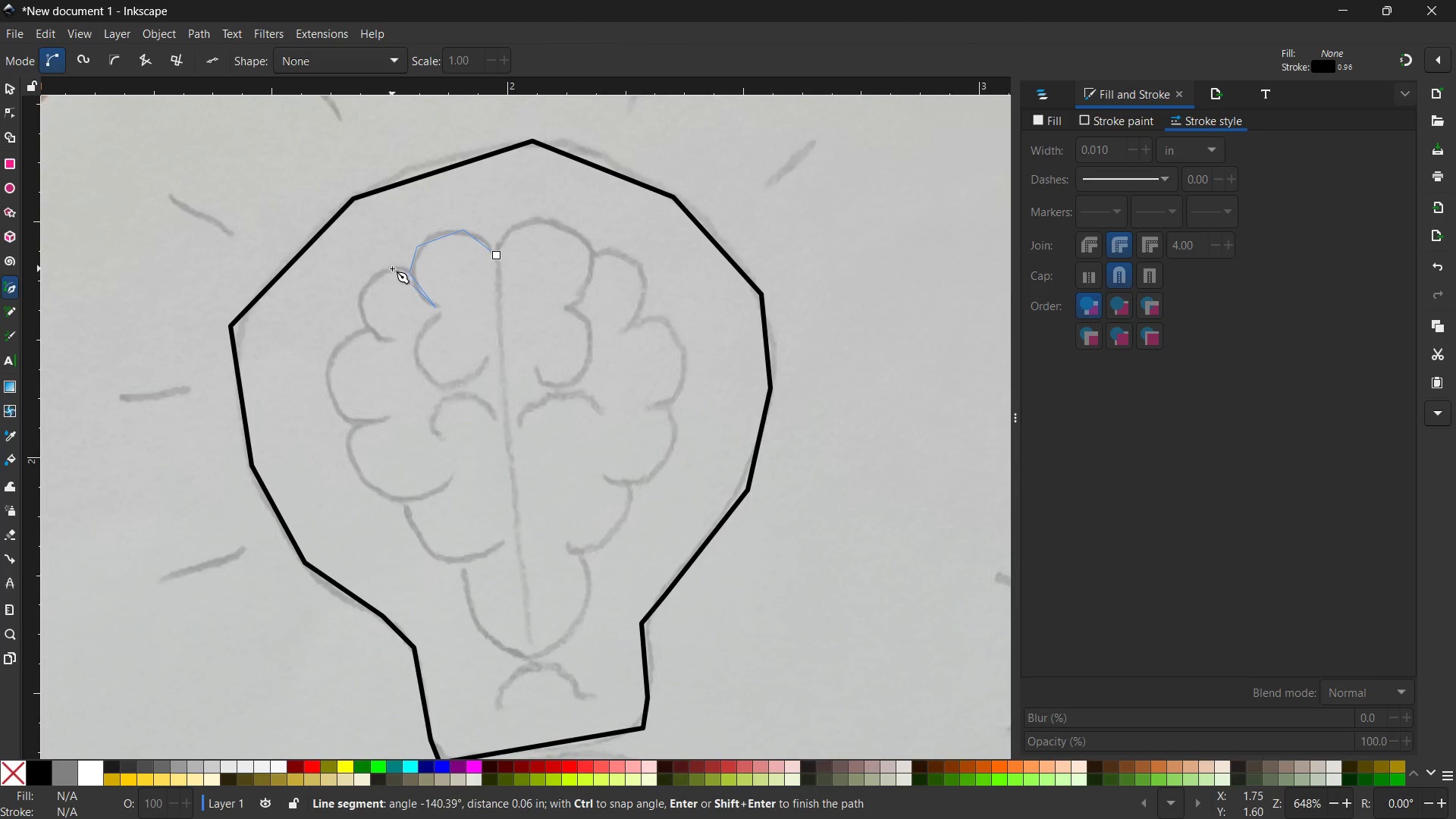 
double_click([392, 268])
 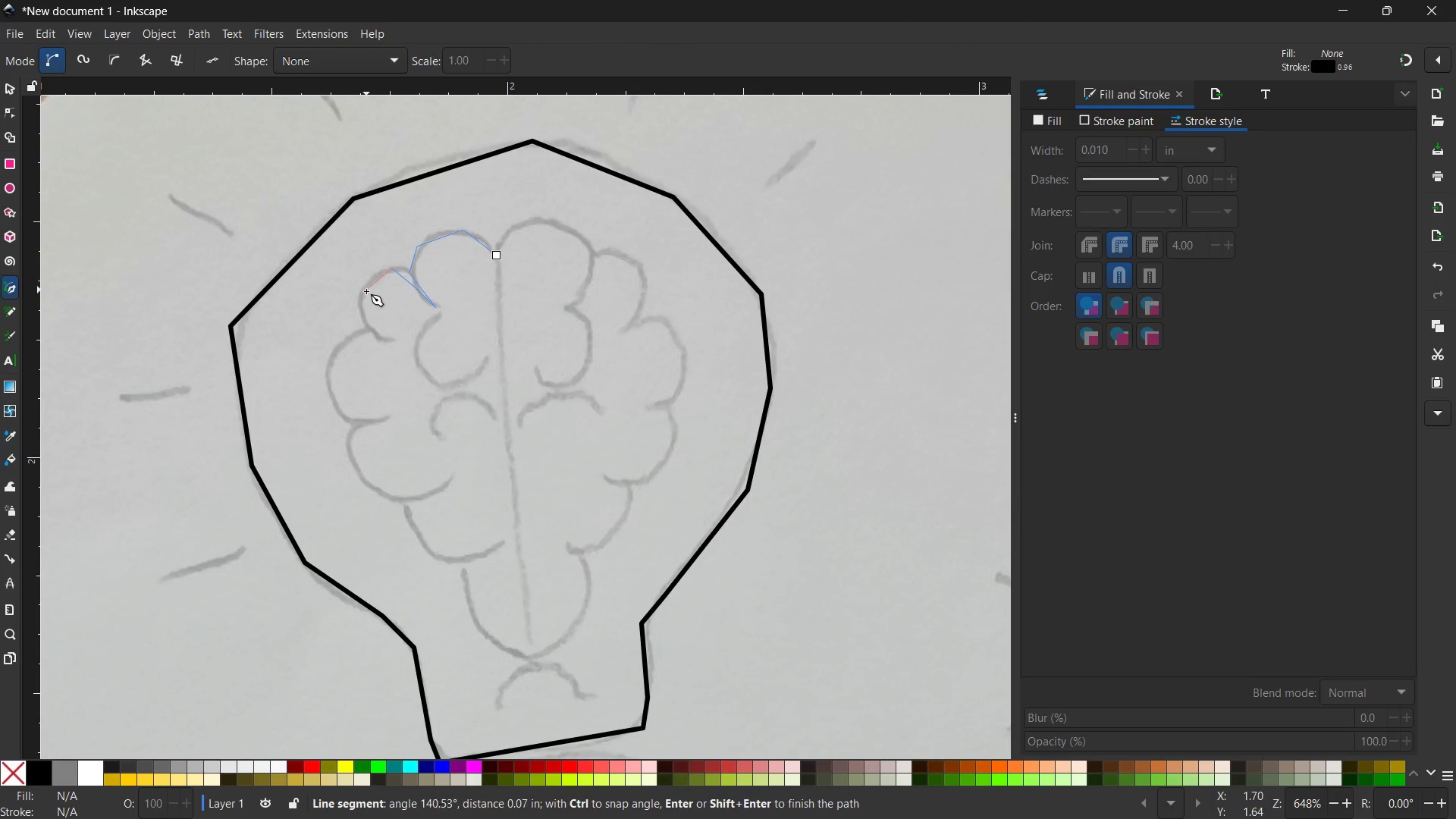 
left_click([366, 293])
 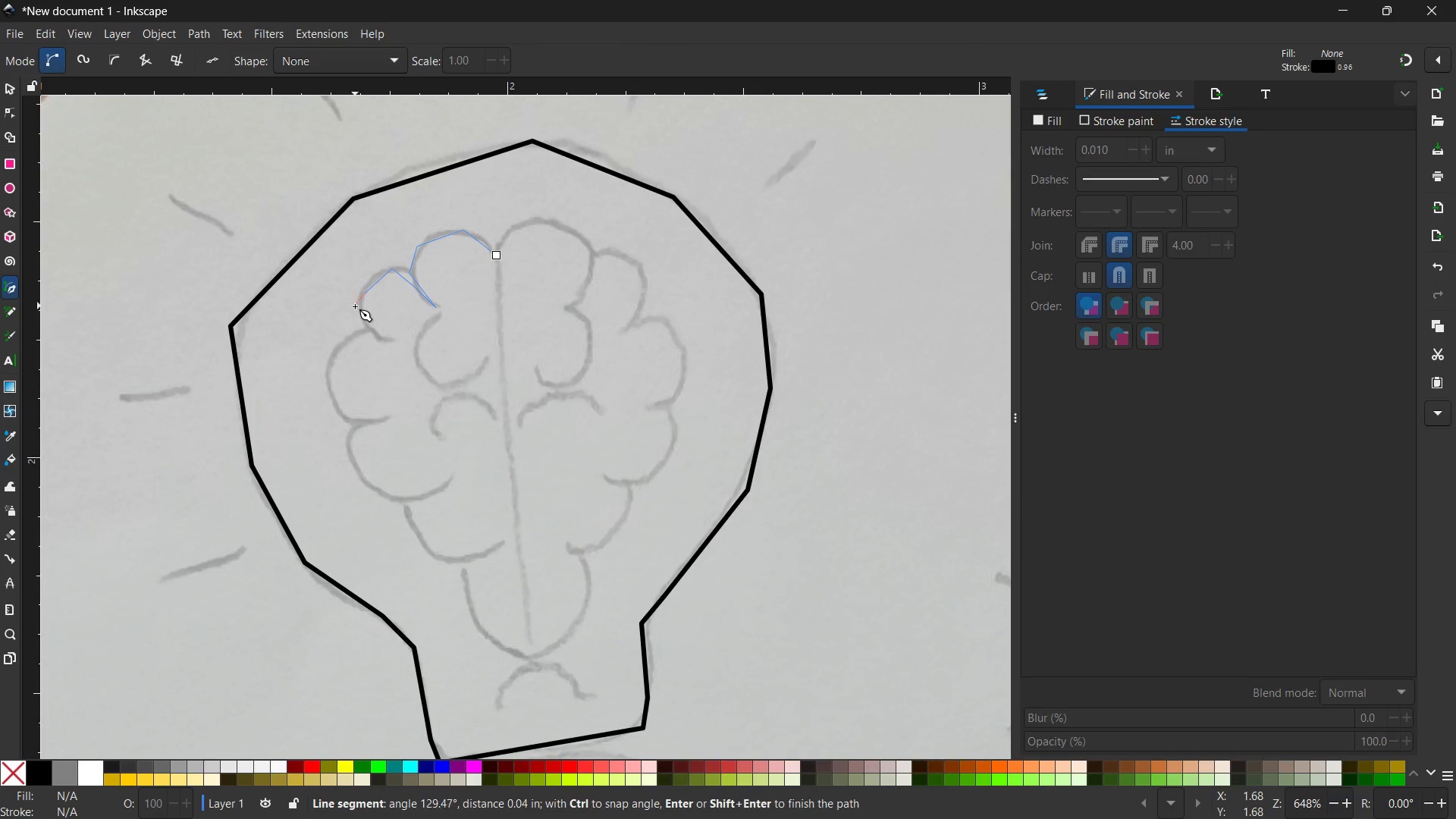 
left_click([356, 308])
 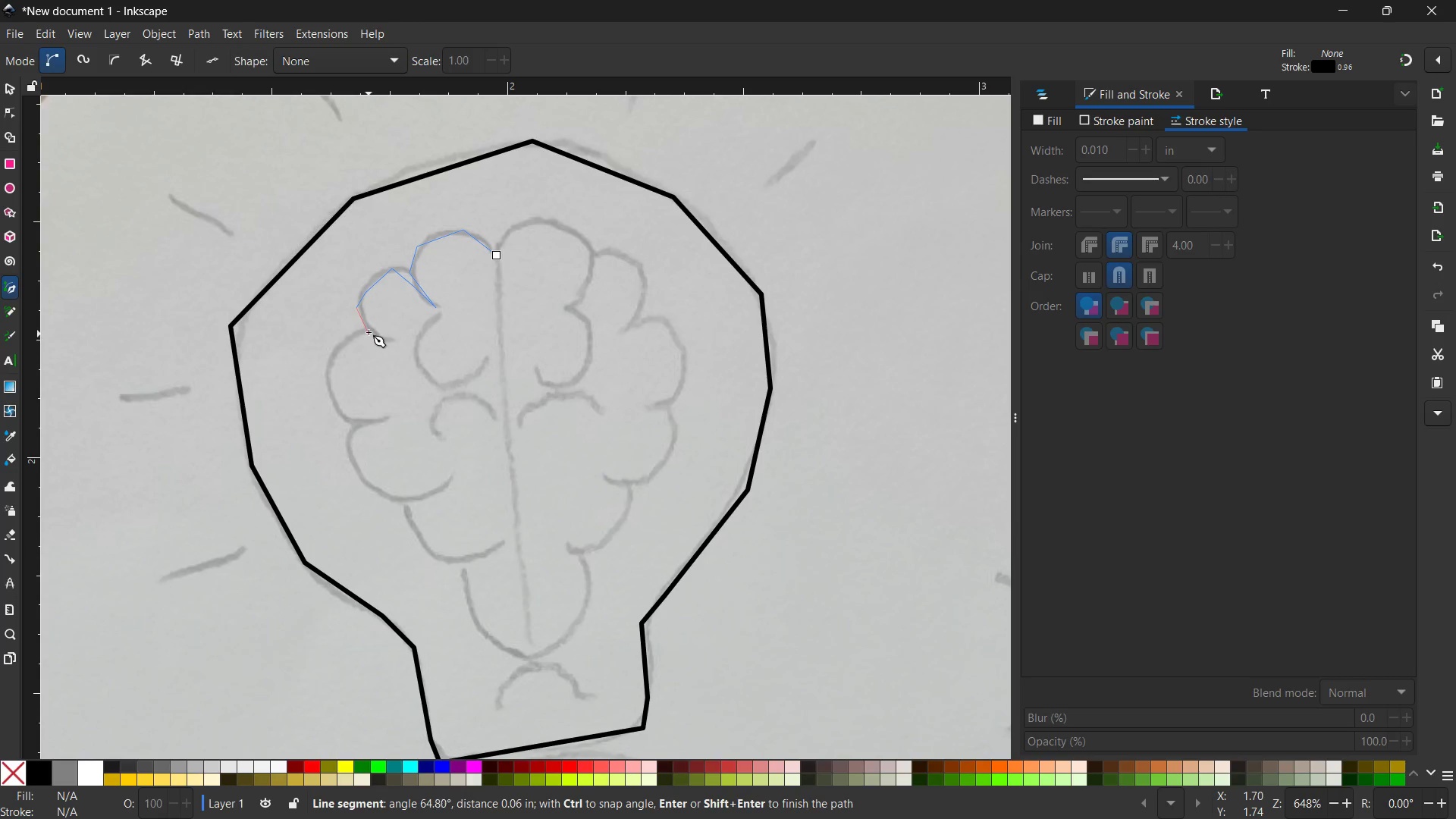 
left_click([367, 327])
 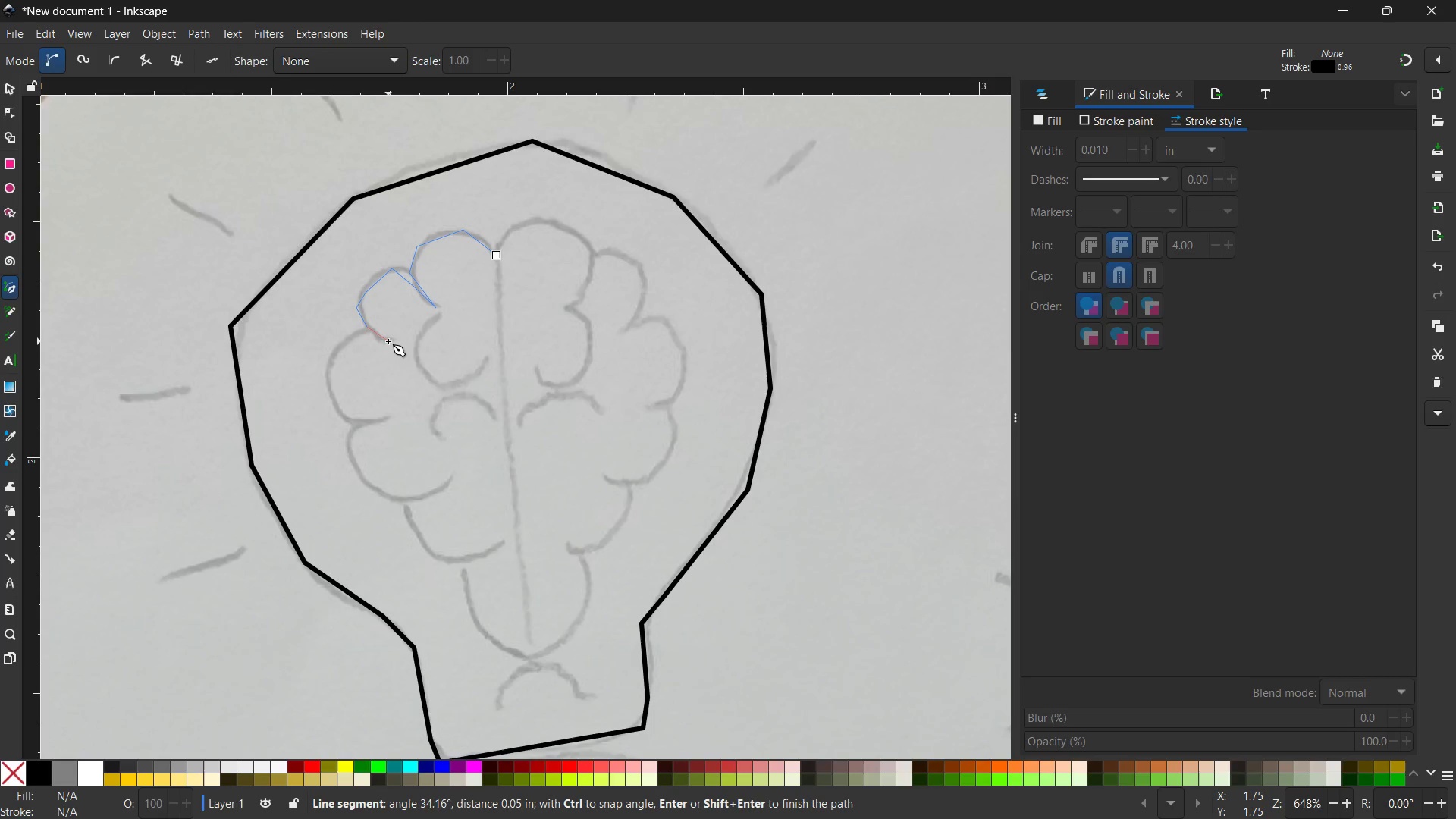 
double_click([391, 341])
 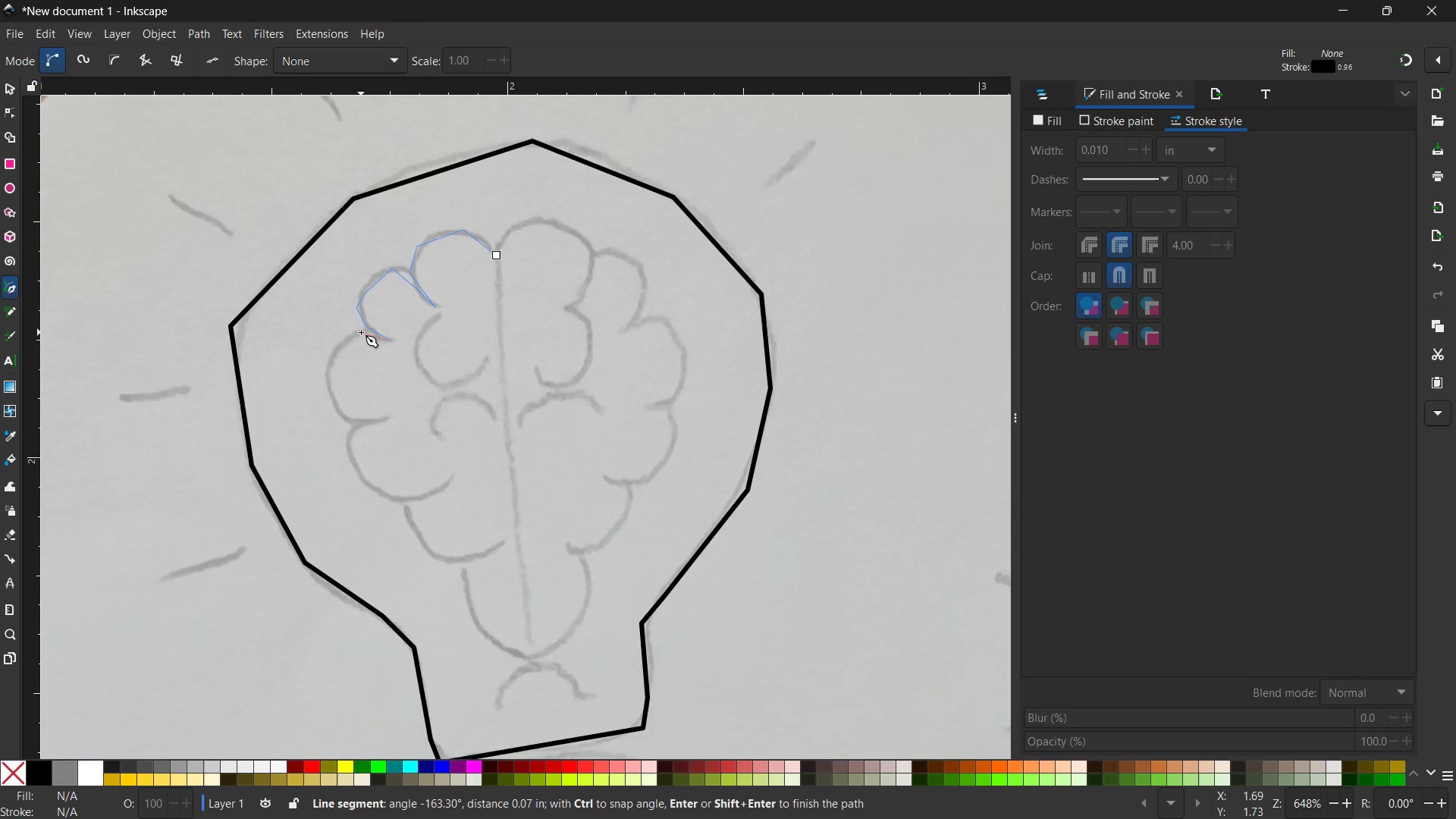 
left_click([358, 331])
 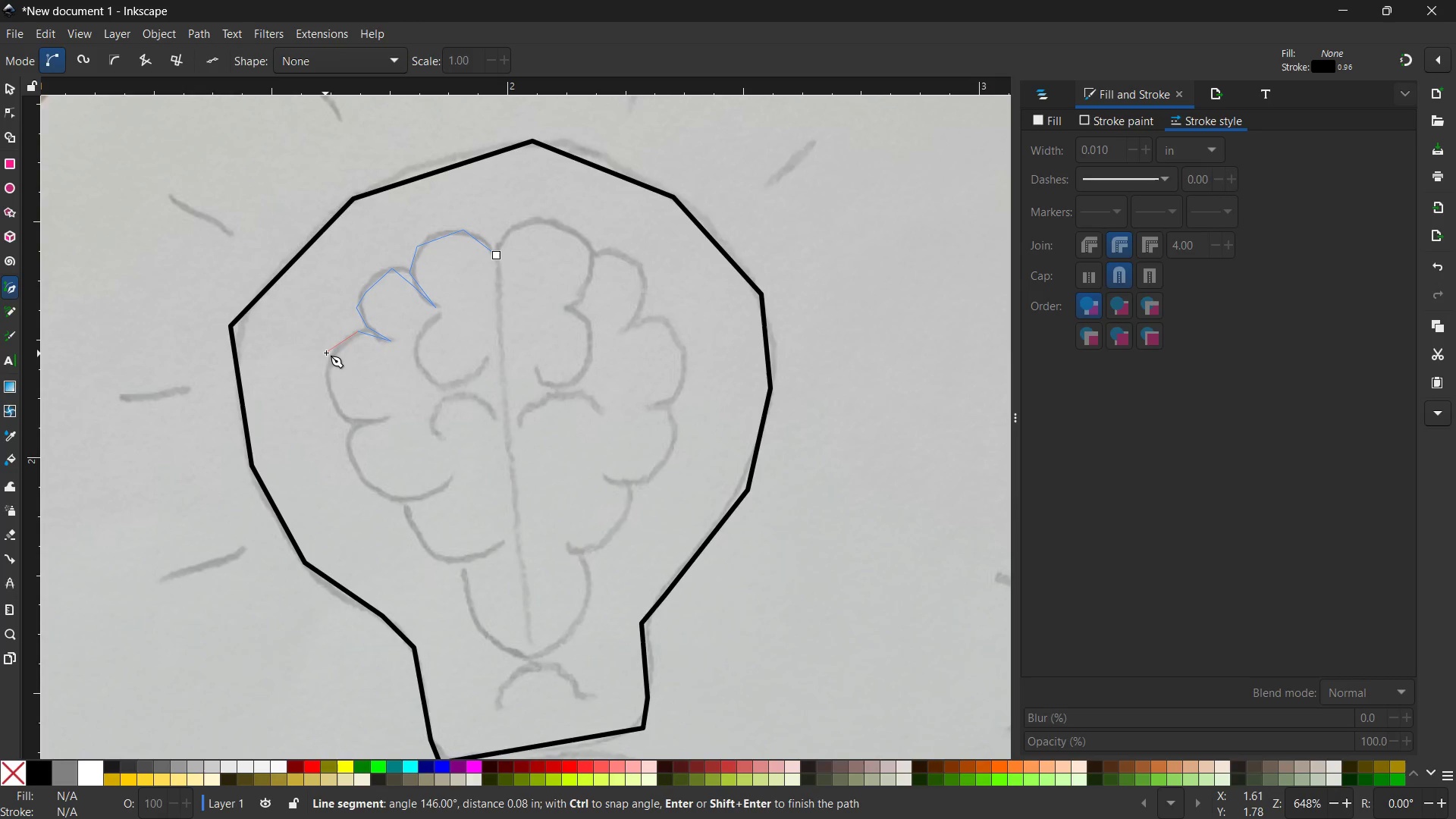 
left_click([329, 358])
 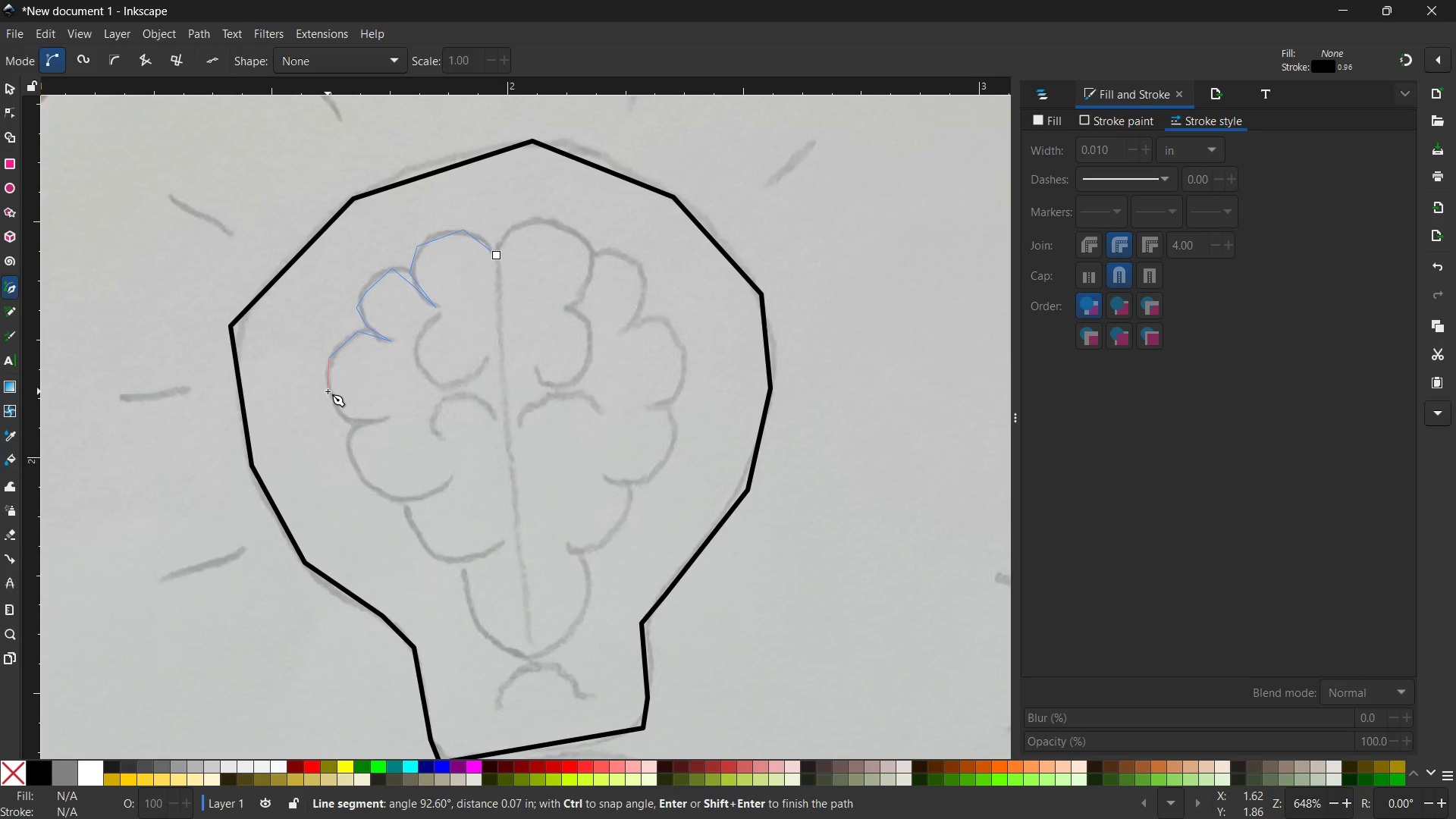 
left_click([328, 390])
 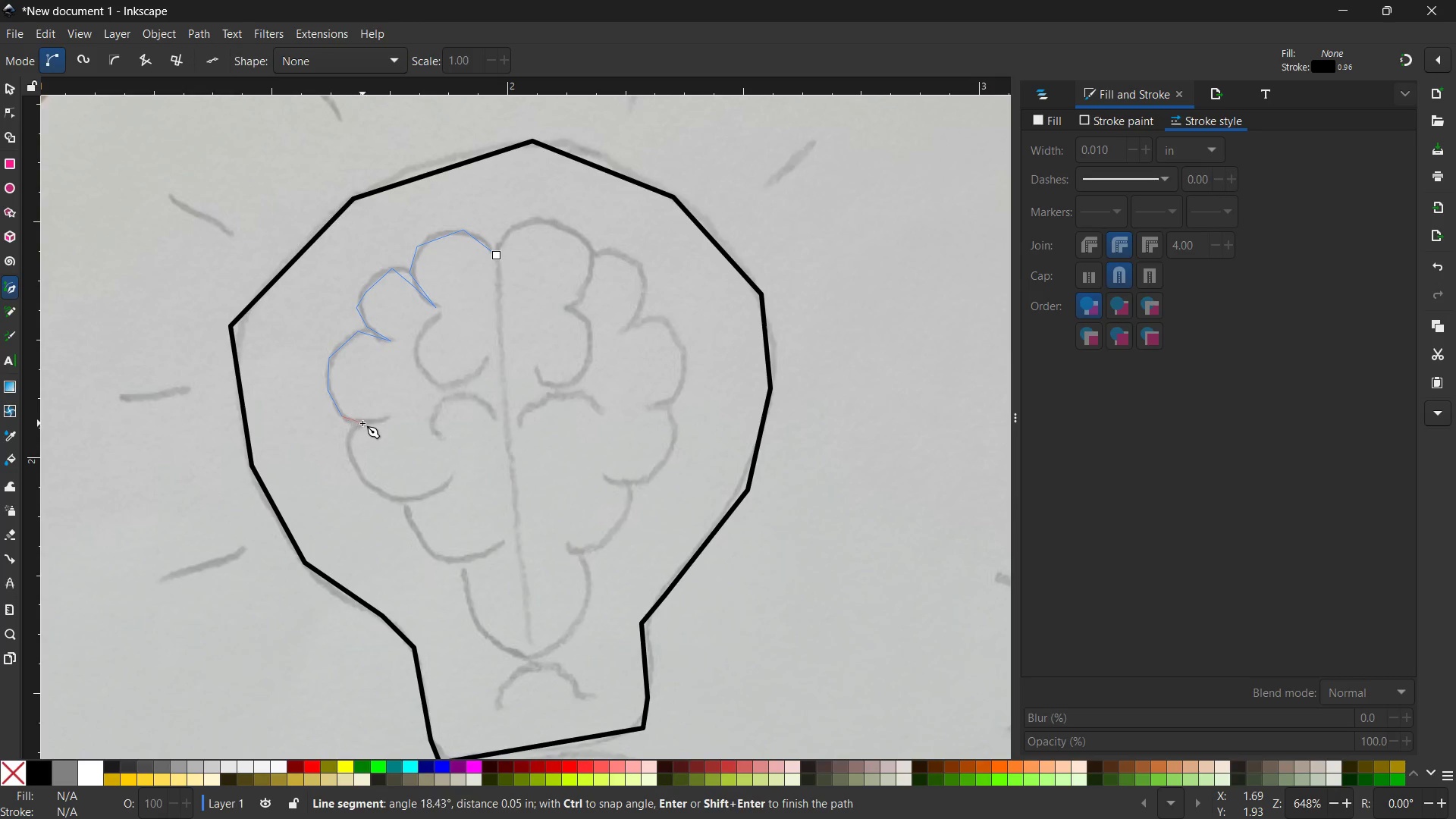 
left_click([383, 419])
 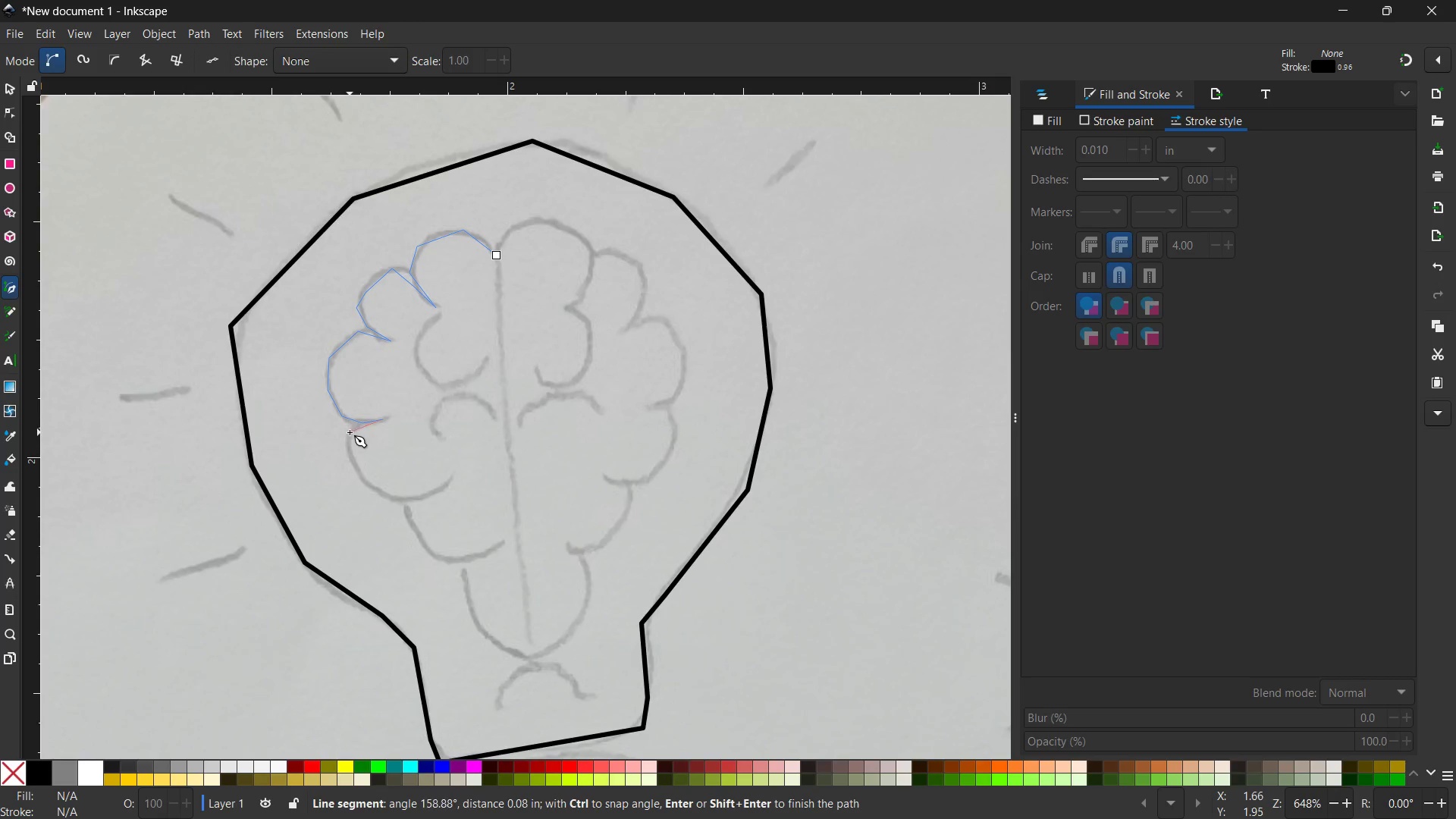 
left_click([349, 433])
 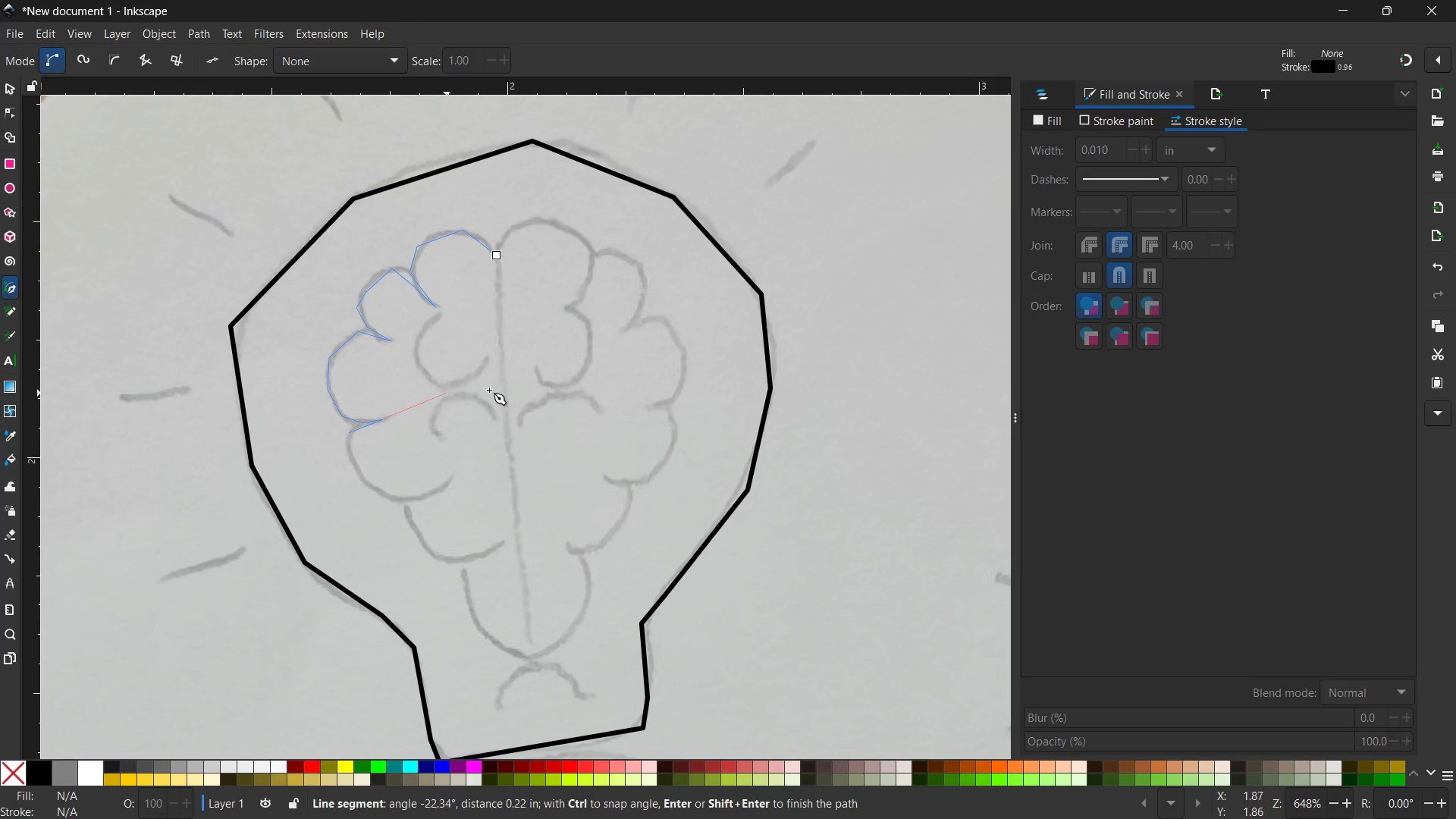 
scroll: coordinate [464, 377], scroll_direction: down, amount: 2.0
 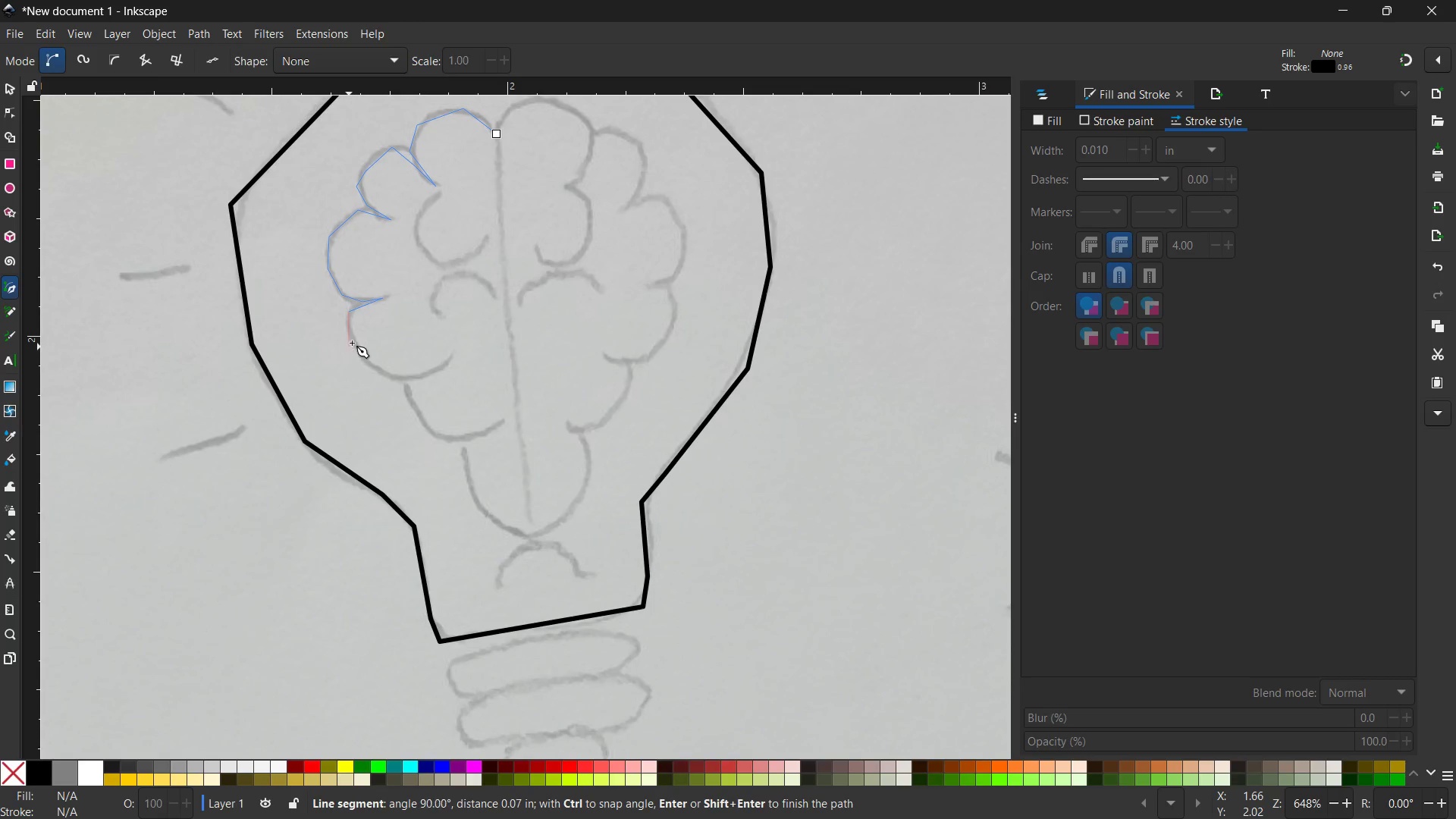 
left_click([352, 342])
 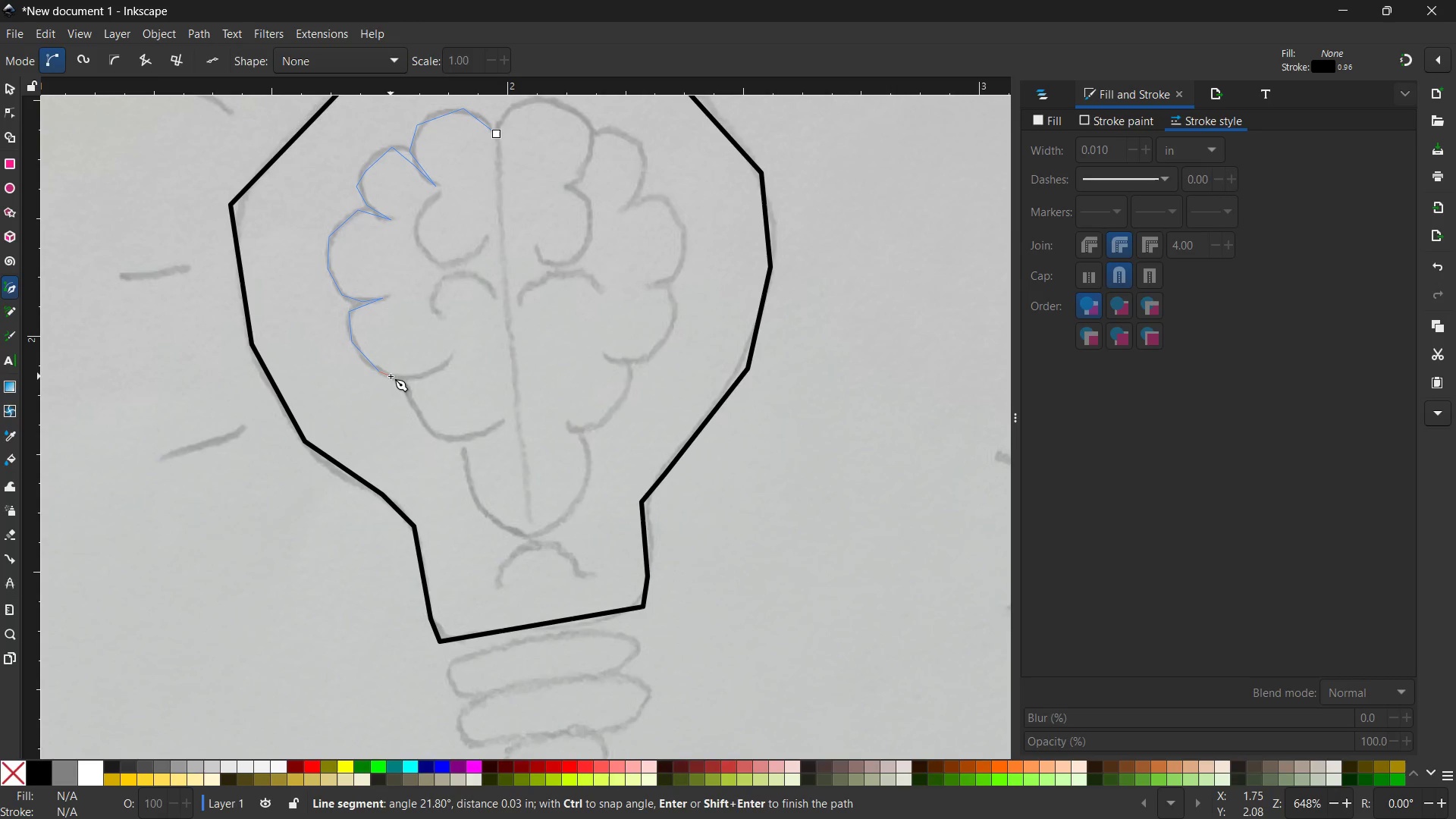 
left_click([412, 378])
 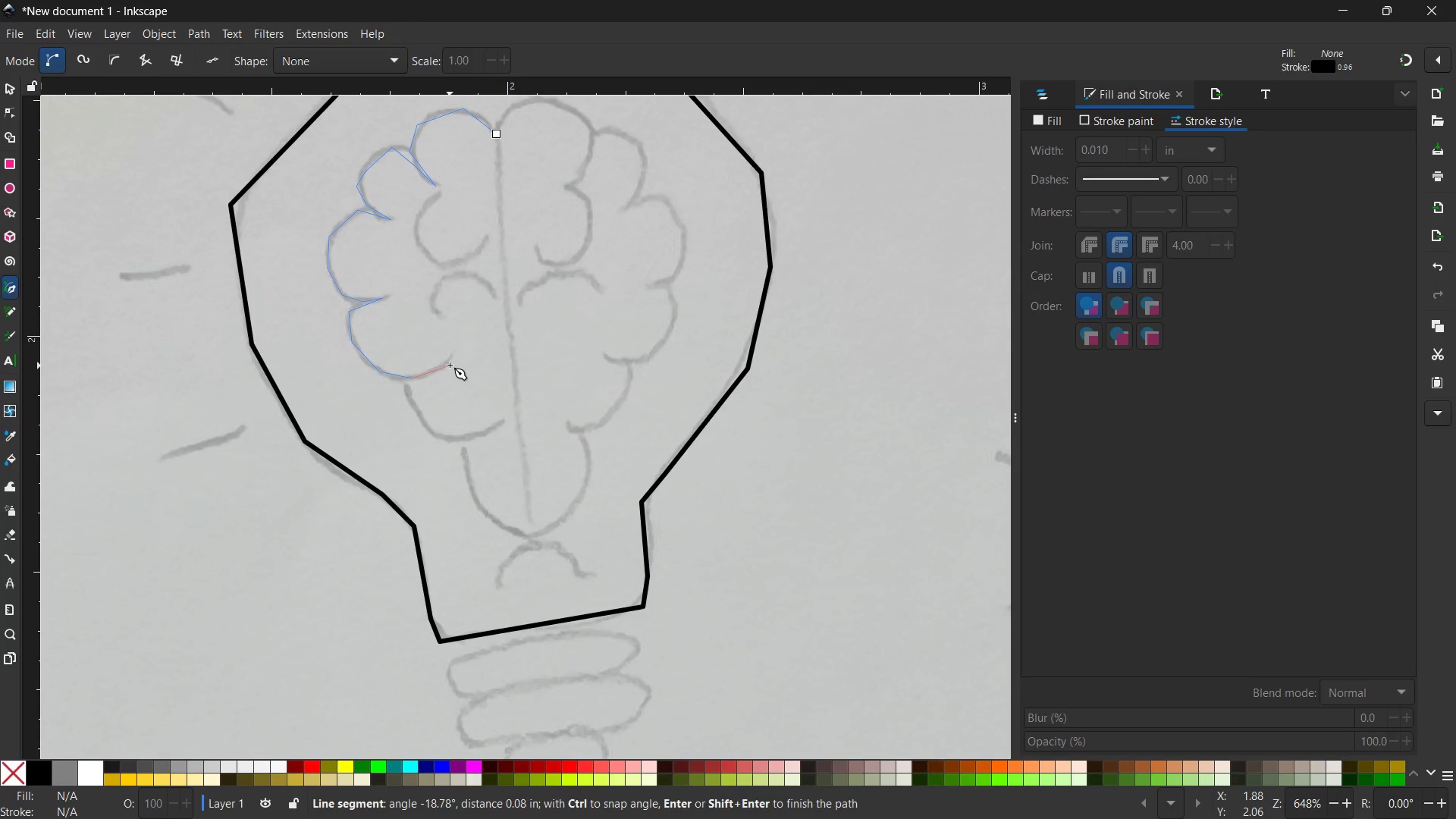 
left_click([448, 364])
 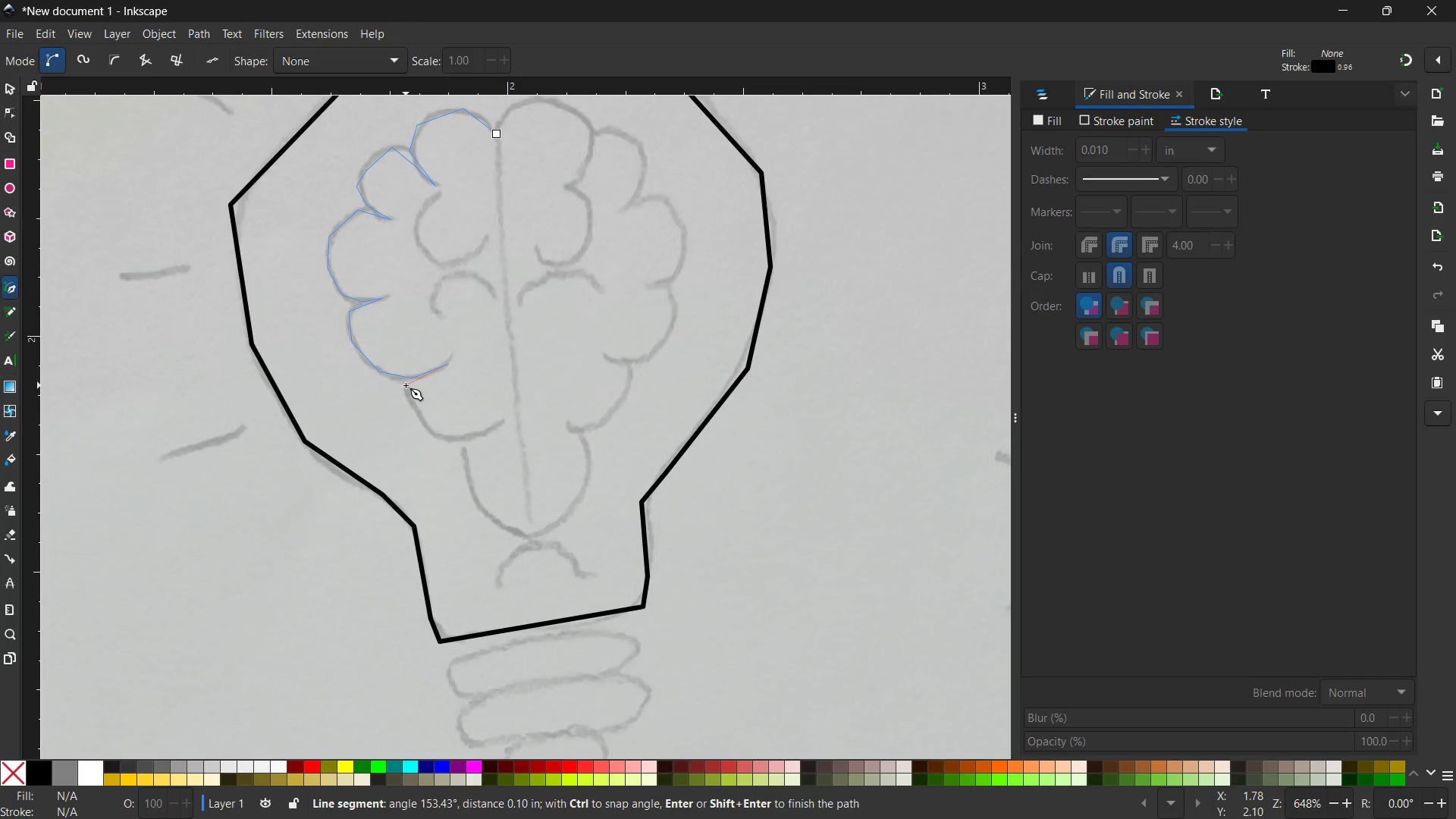 
left_click([406, 385])
 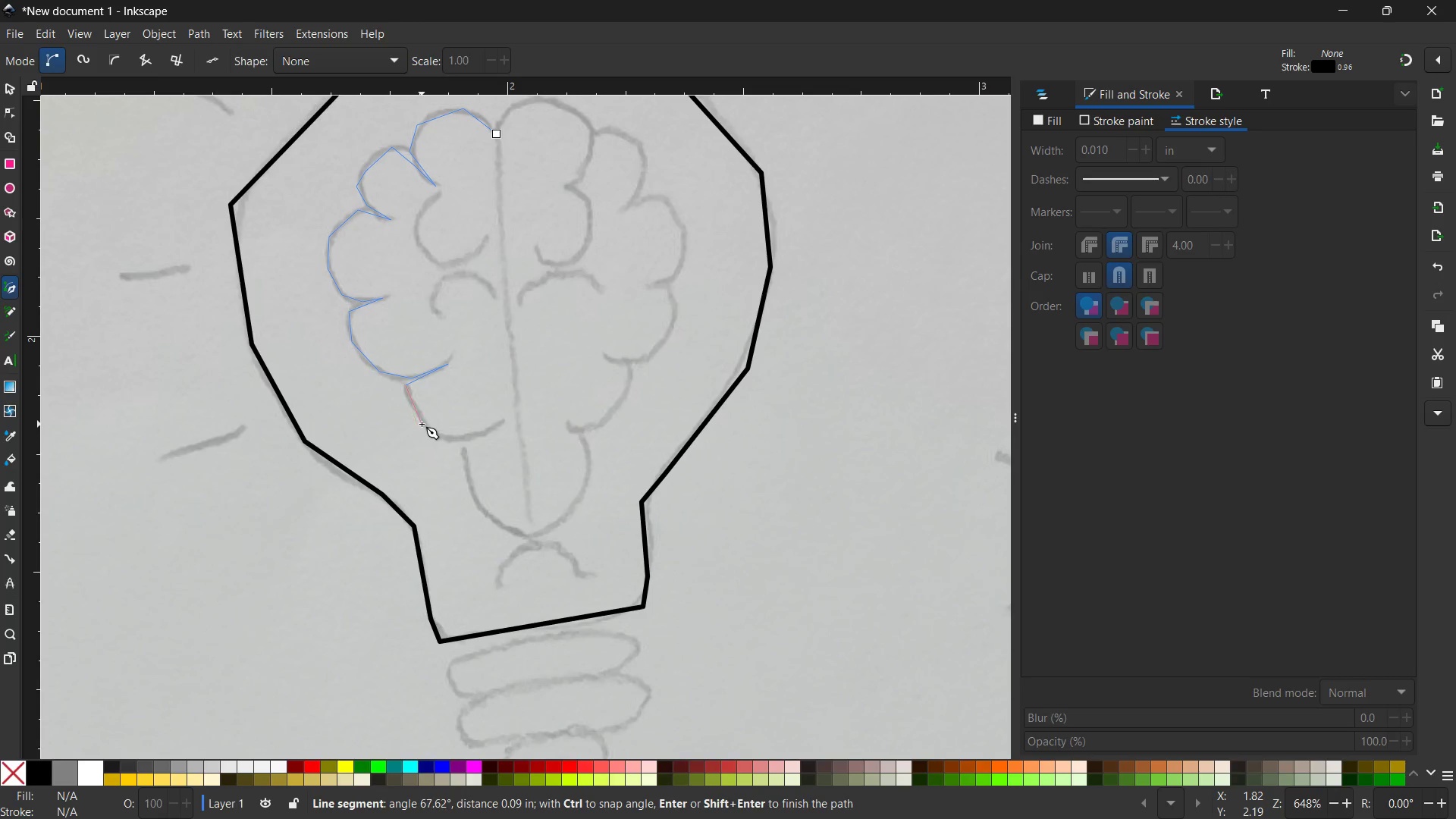 
left_click([422, 424])
 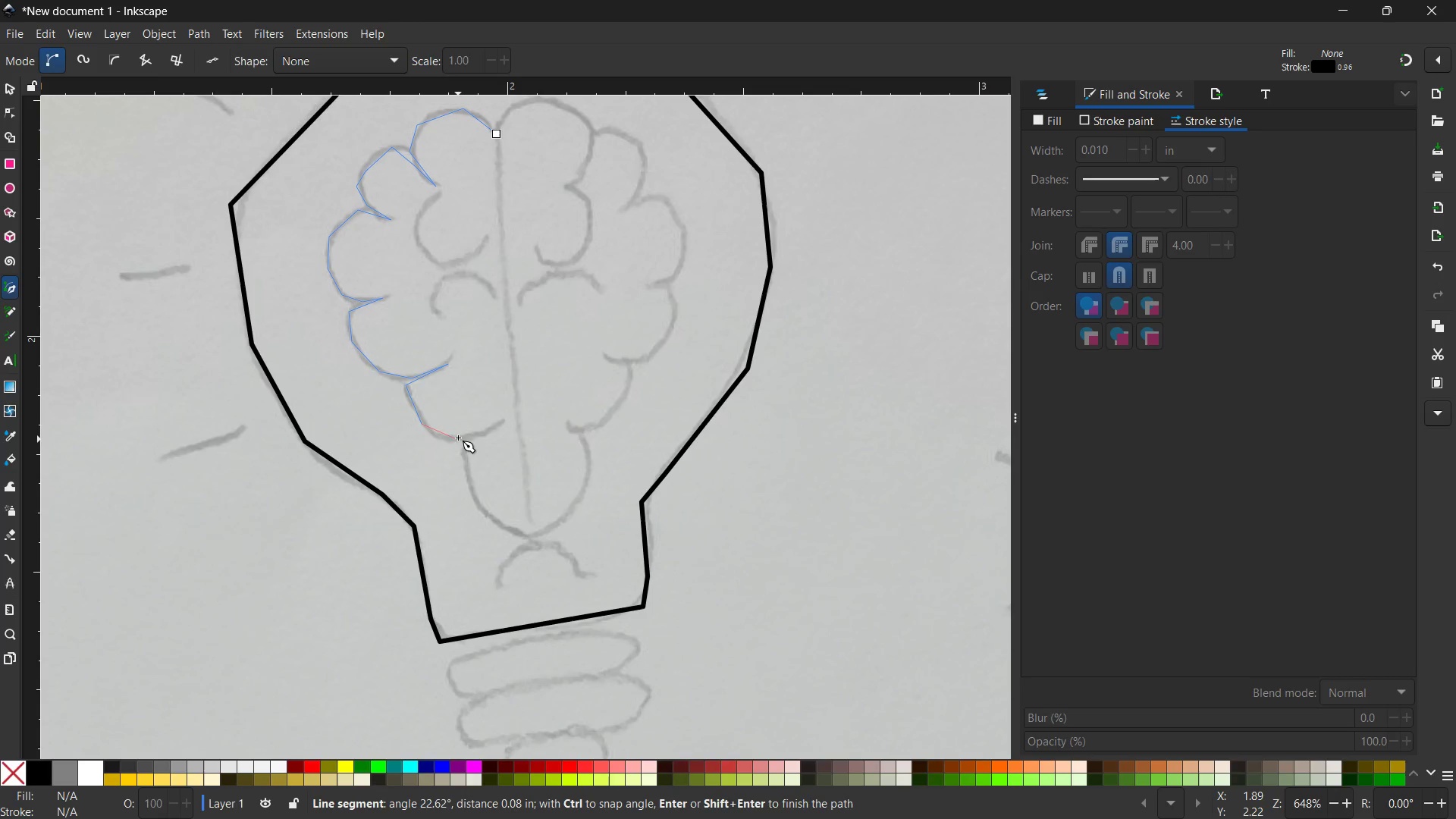 
double_click([458, 435])
 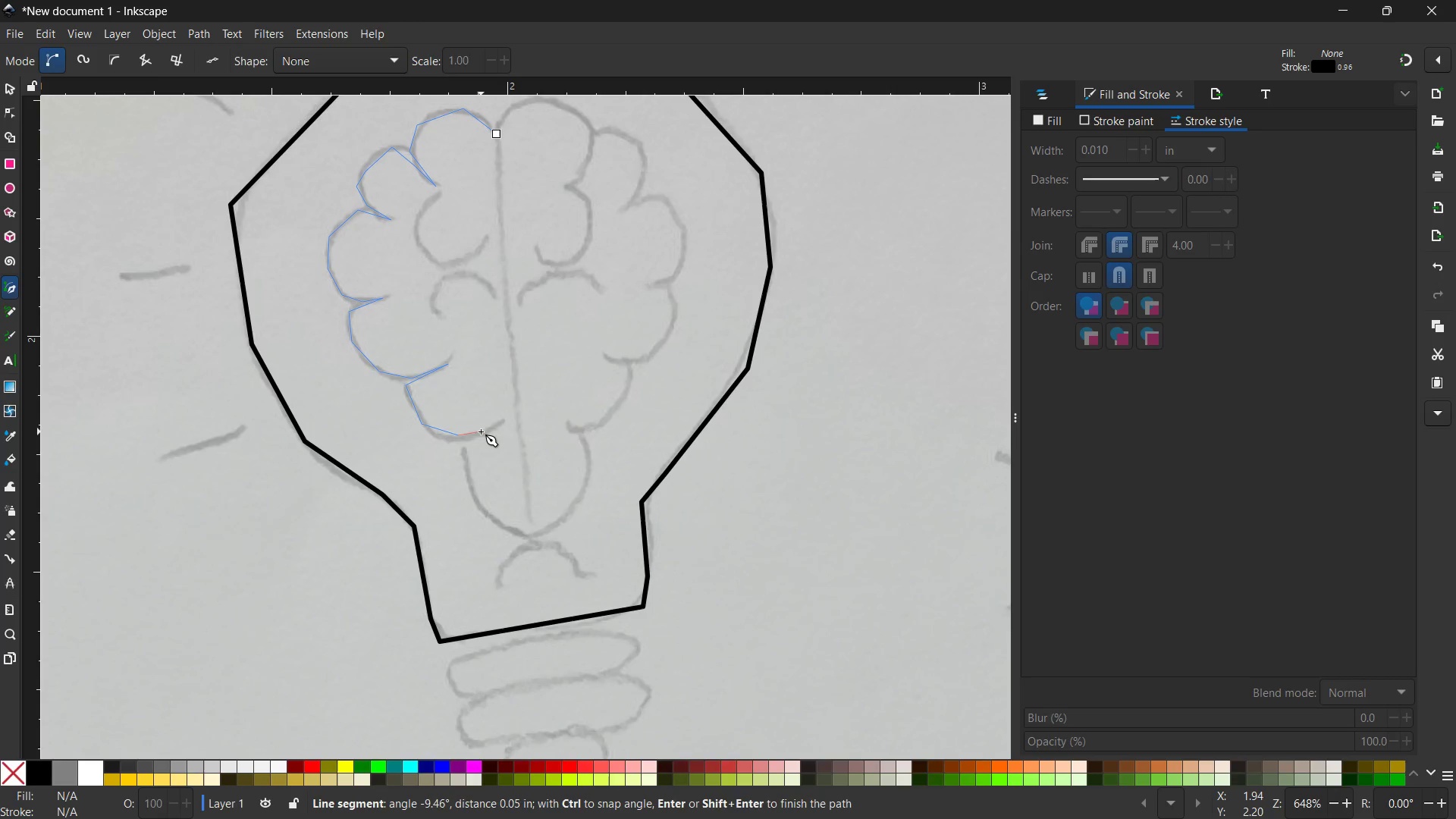 
left_click([486, 432])
 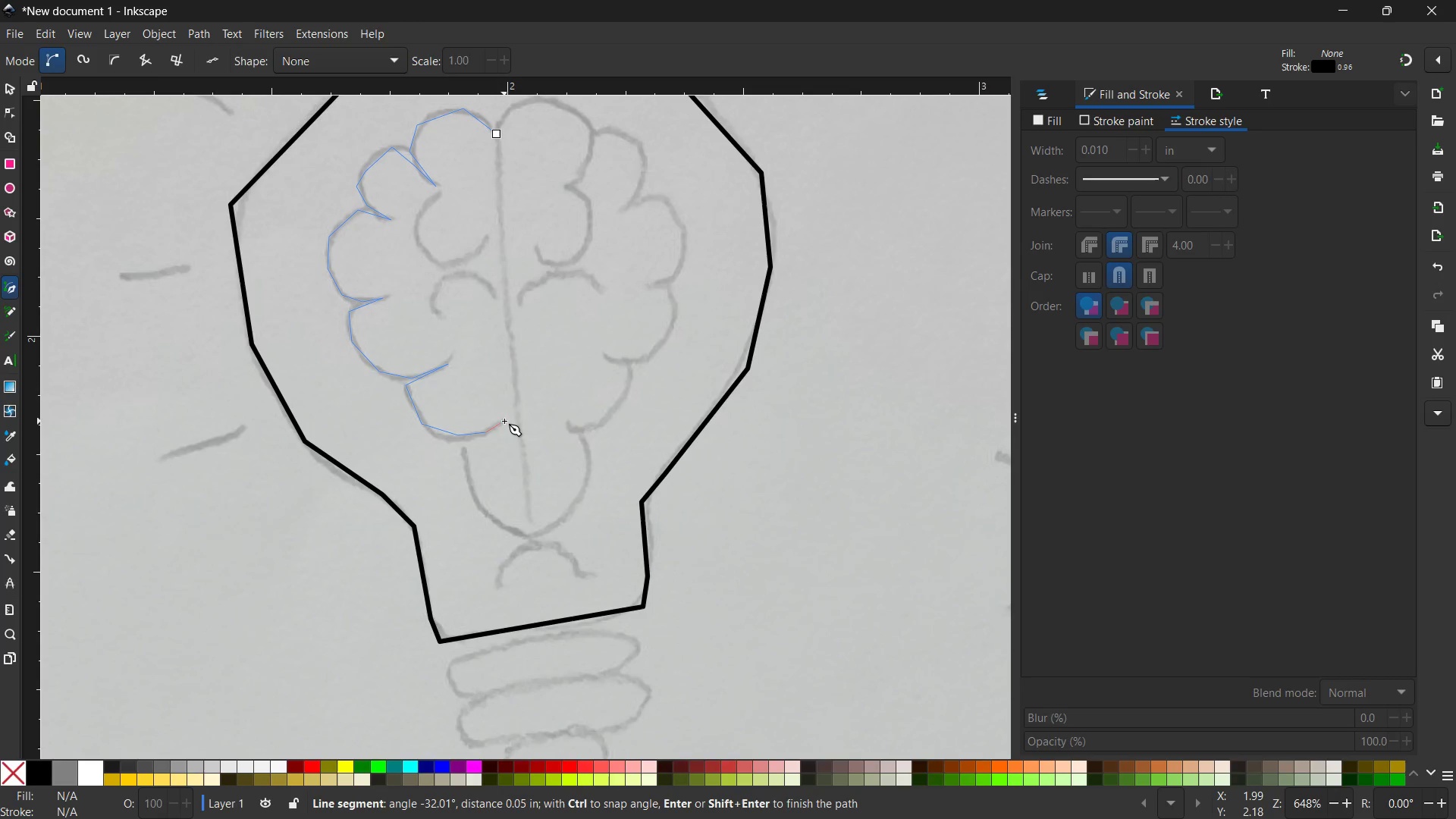 
double_click([505, 421])
 